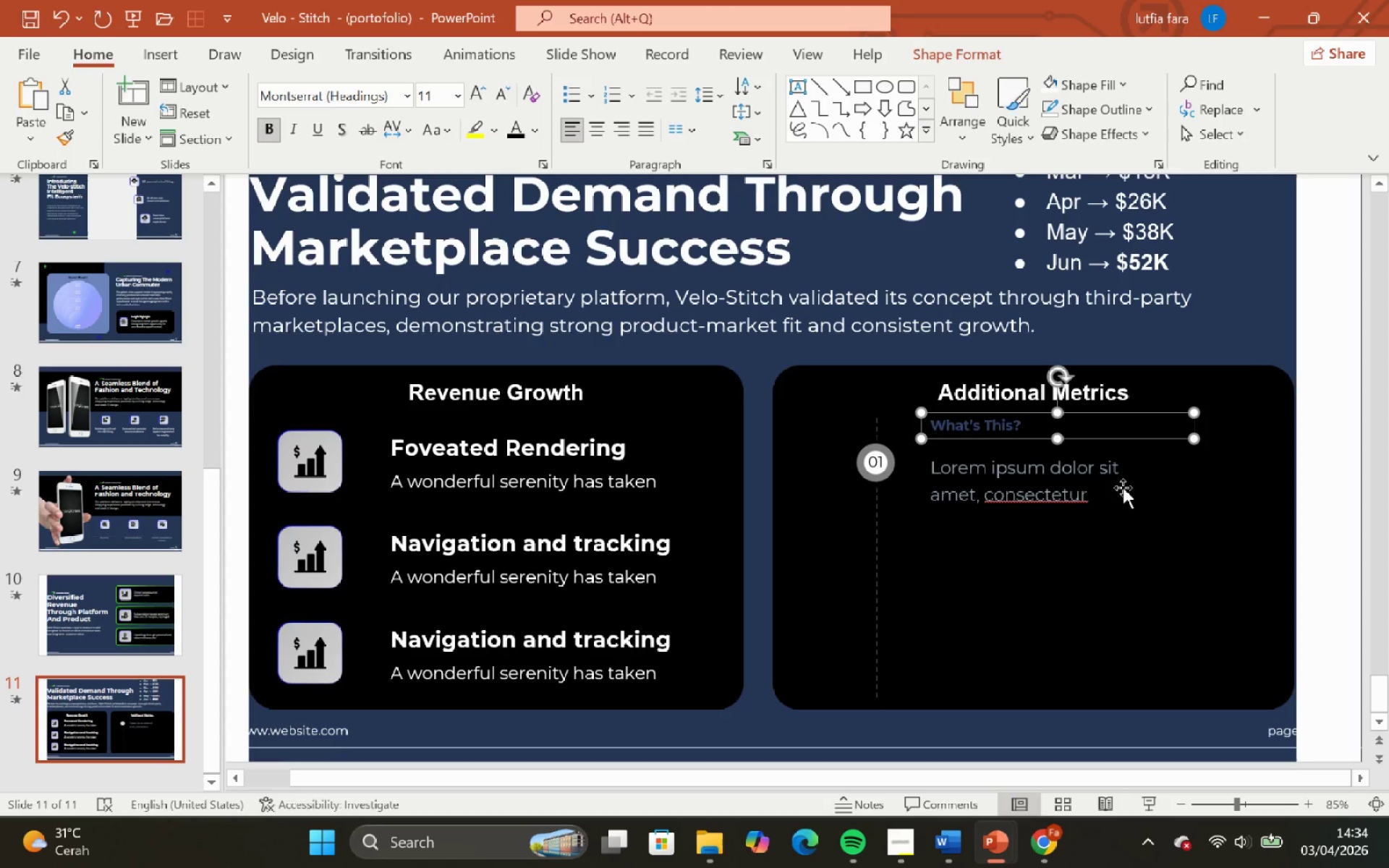 
left_click([1119, 493])
 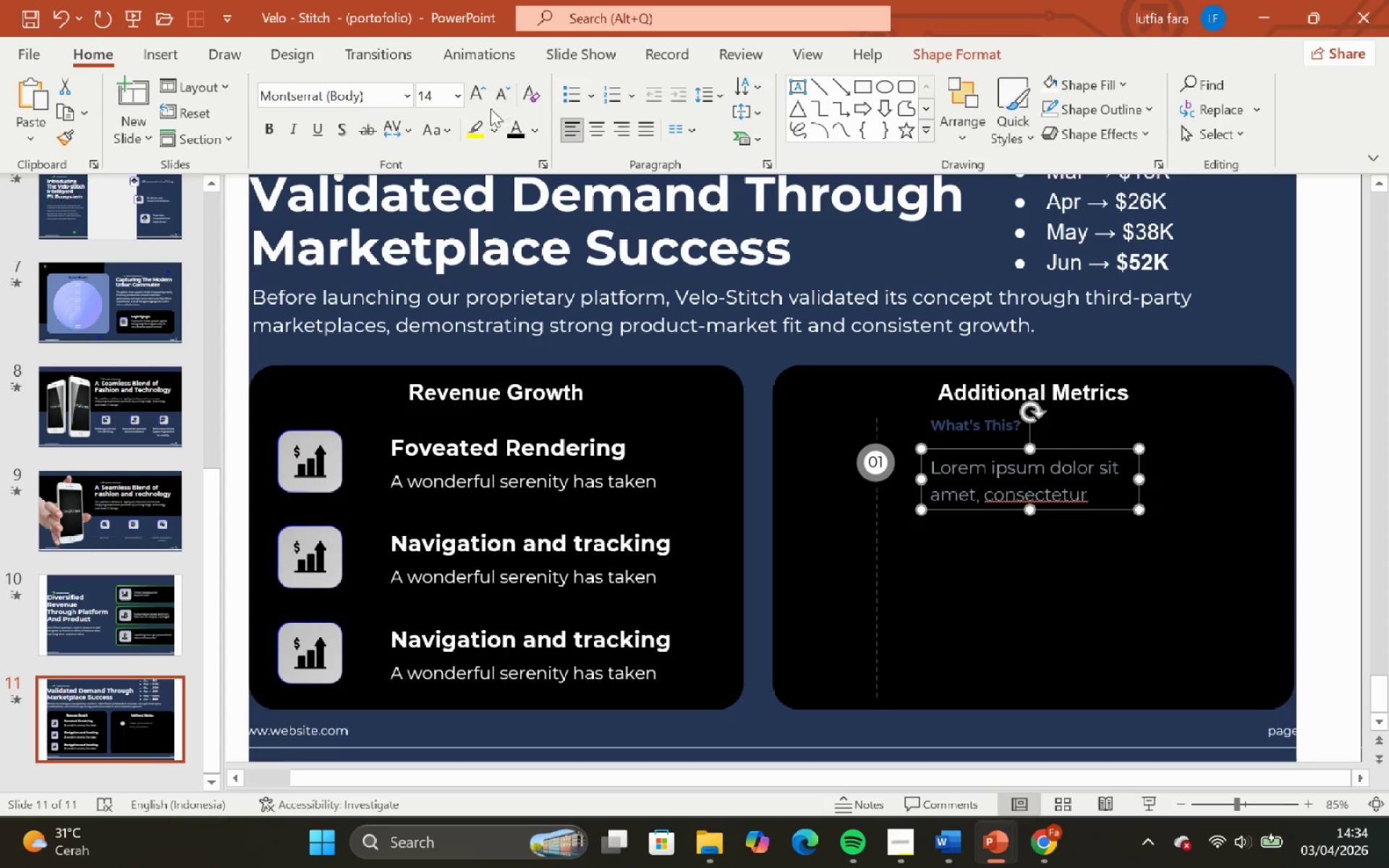 
left_click([497, 110])
 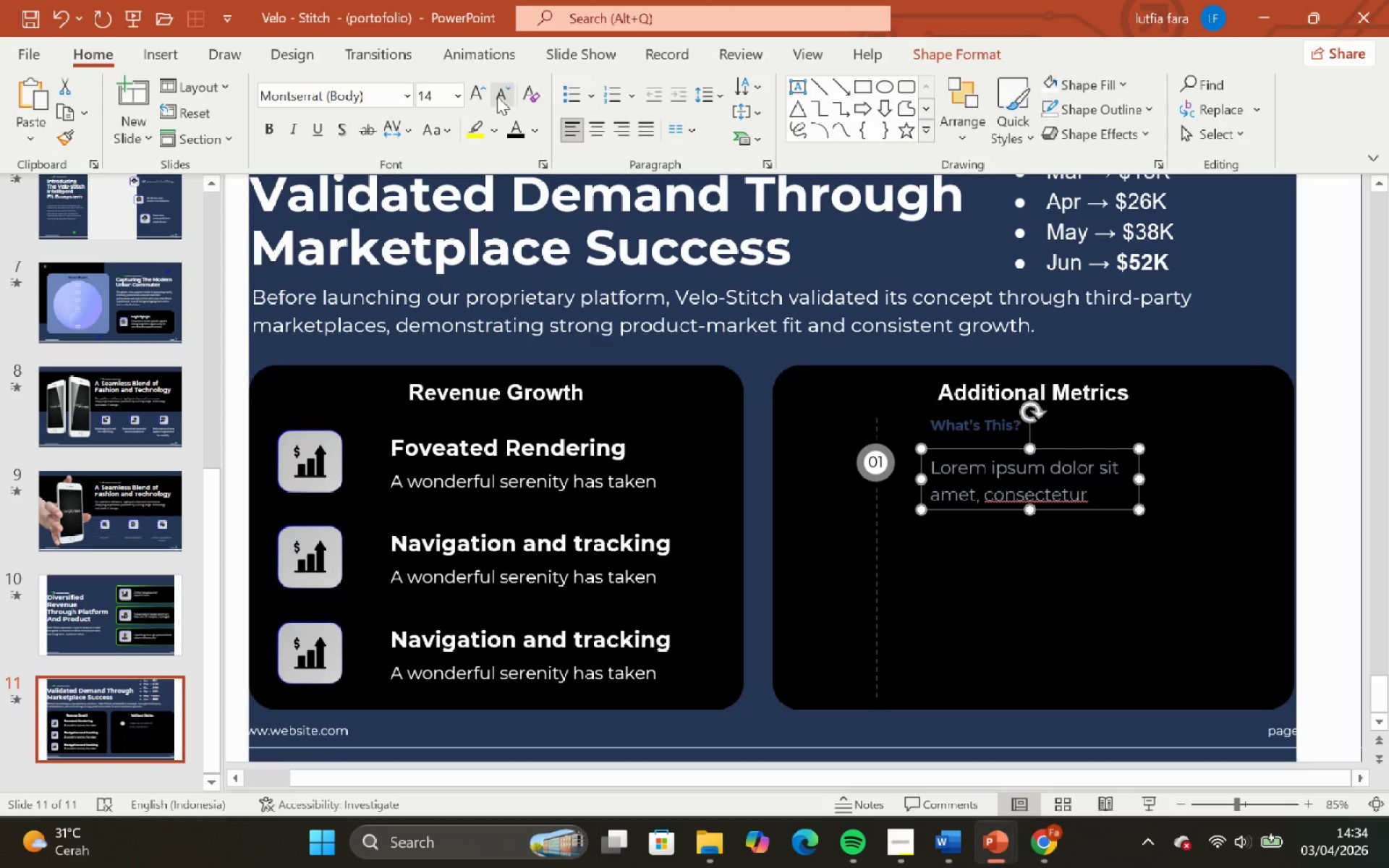 
left_click([497, 96])
 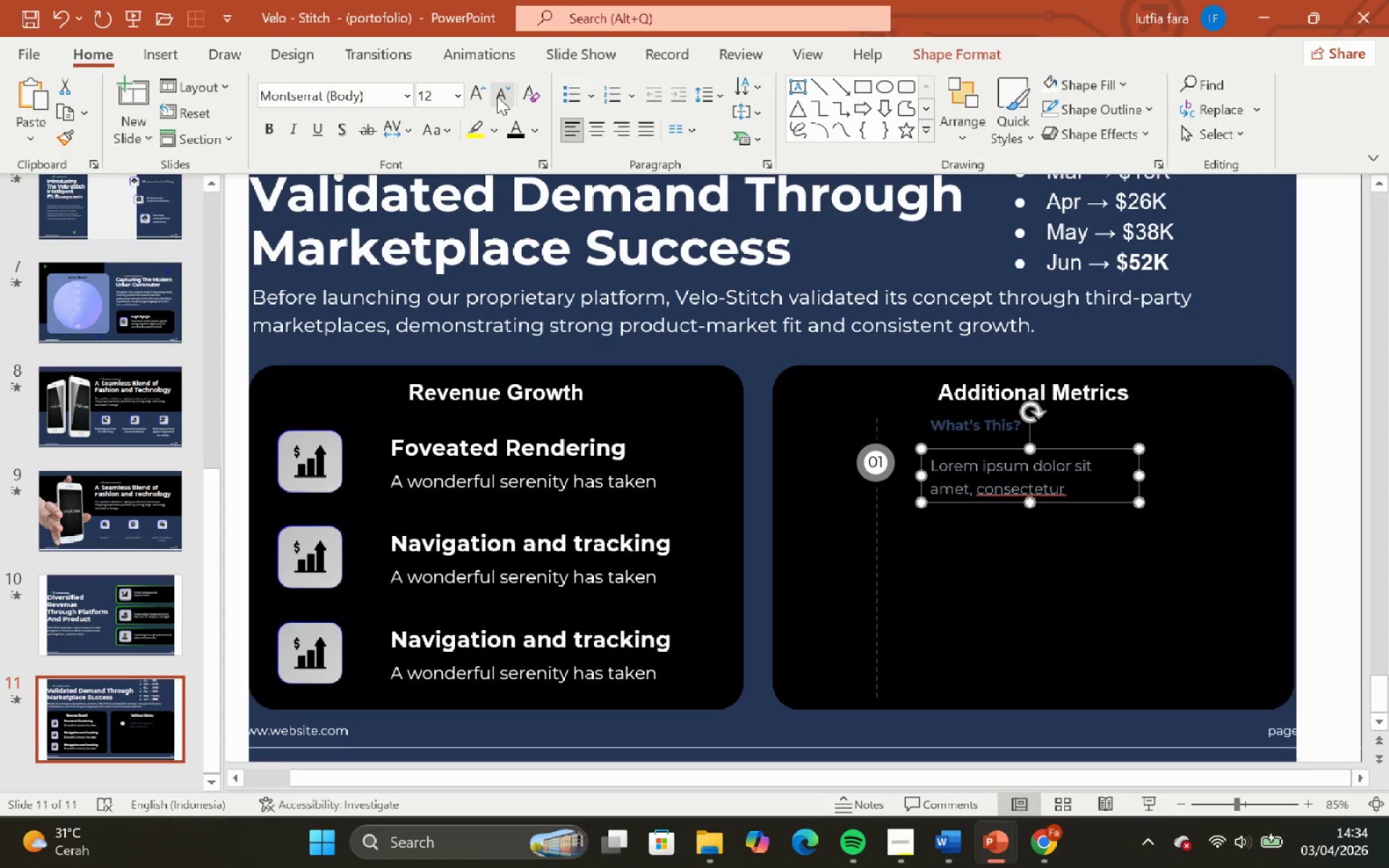 
left_click([497, 96])
 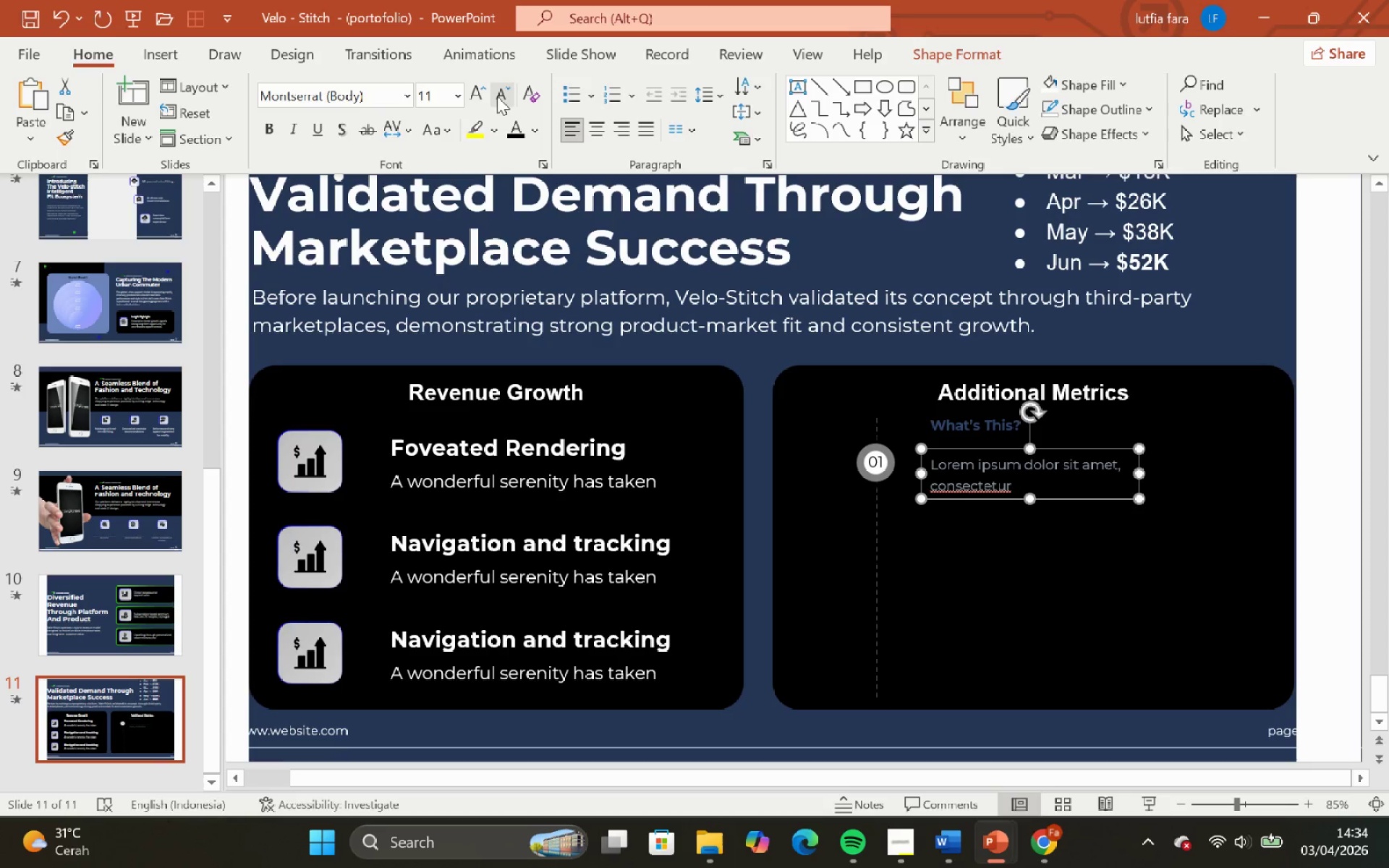 
left_click_drag(start_coordinate=[498, 99], to_coordinate=[498, 103])
 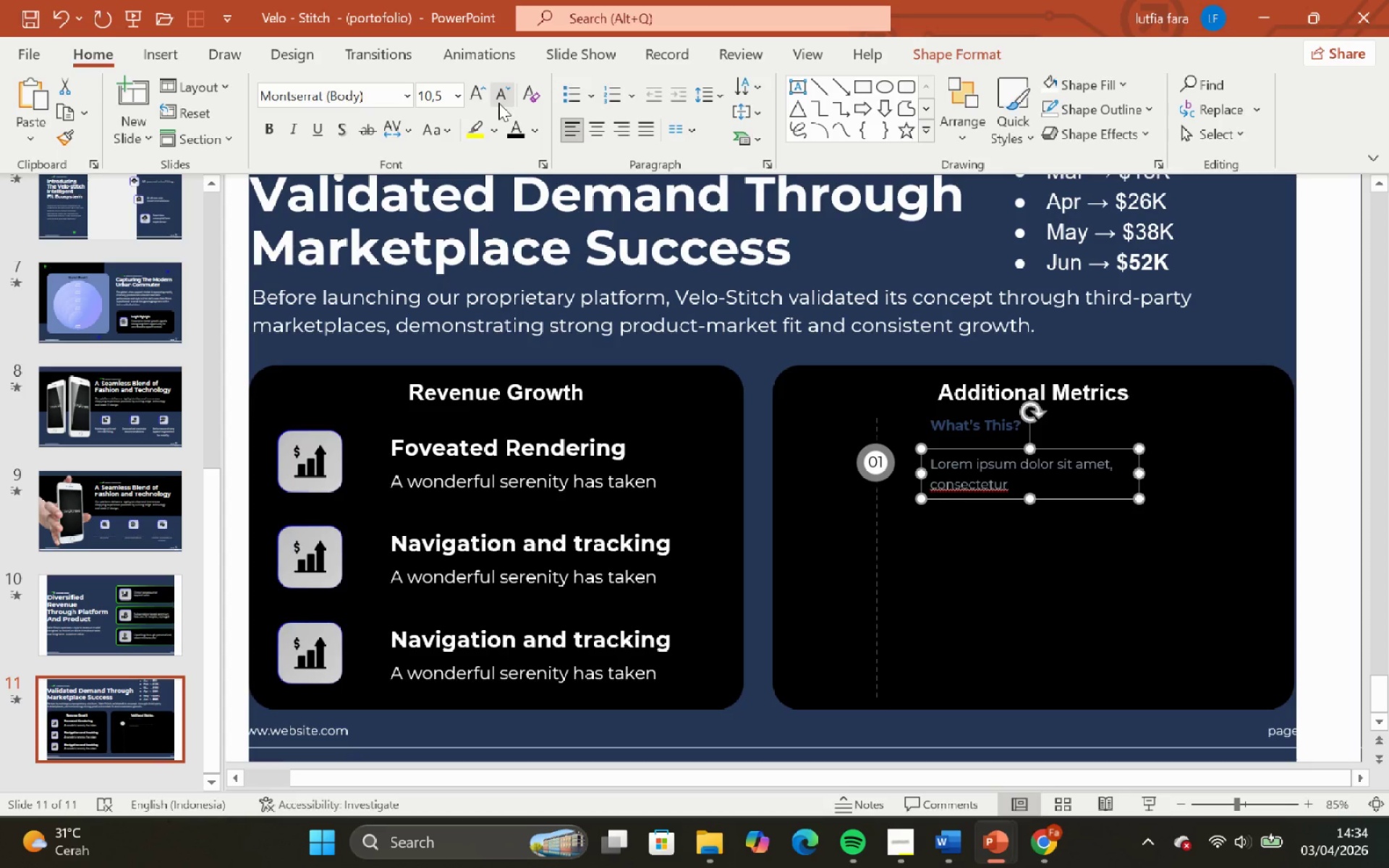 
left_click([498, 103])
 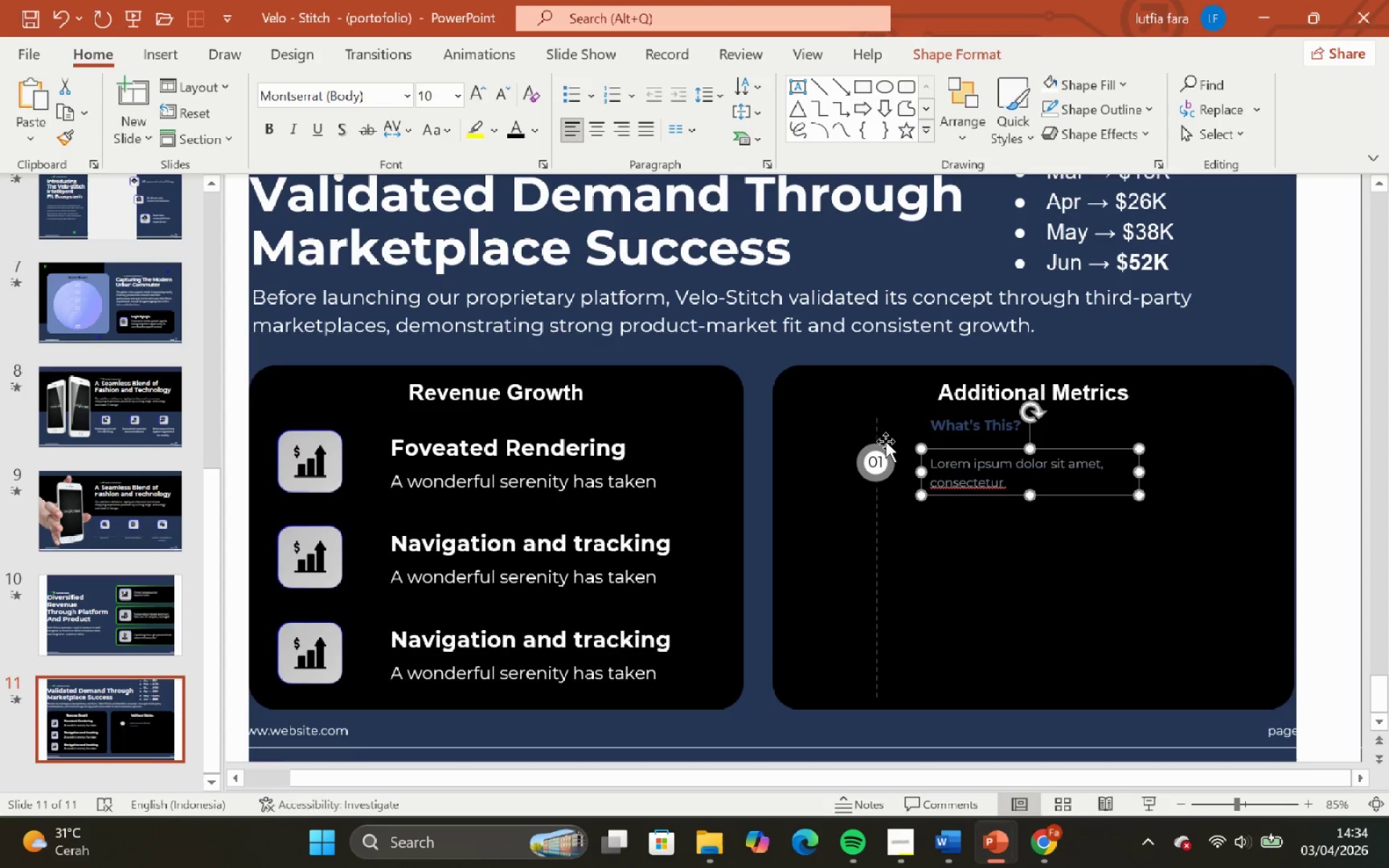 
left_click([942, 430])
 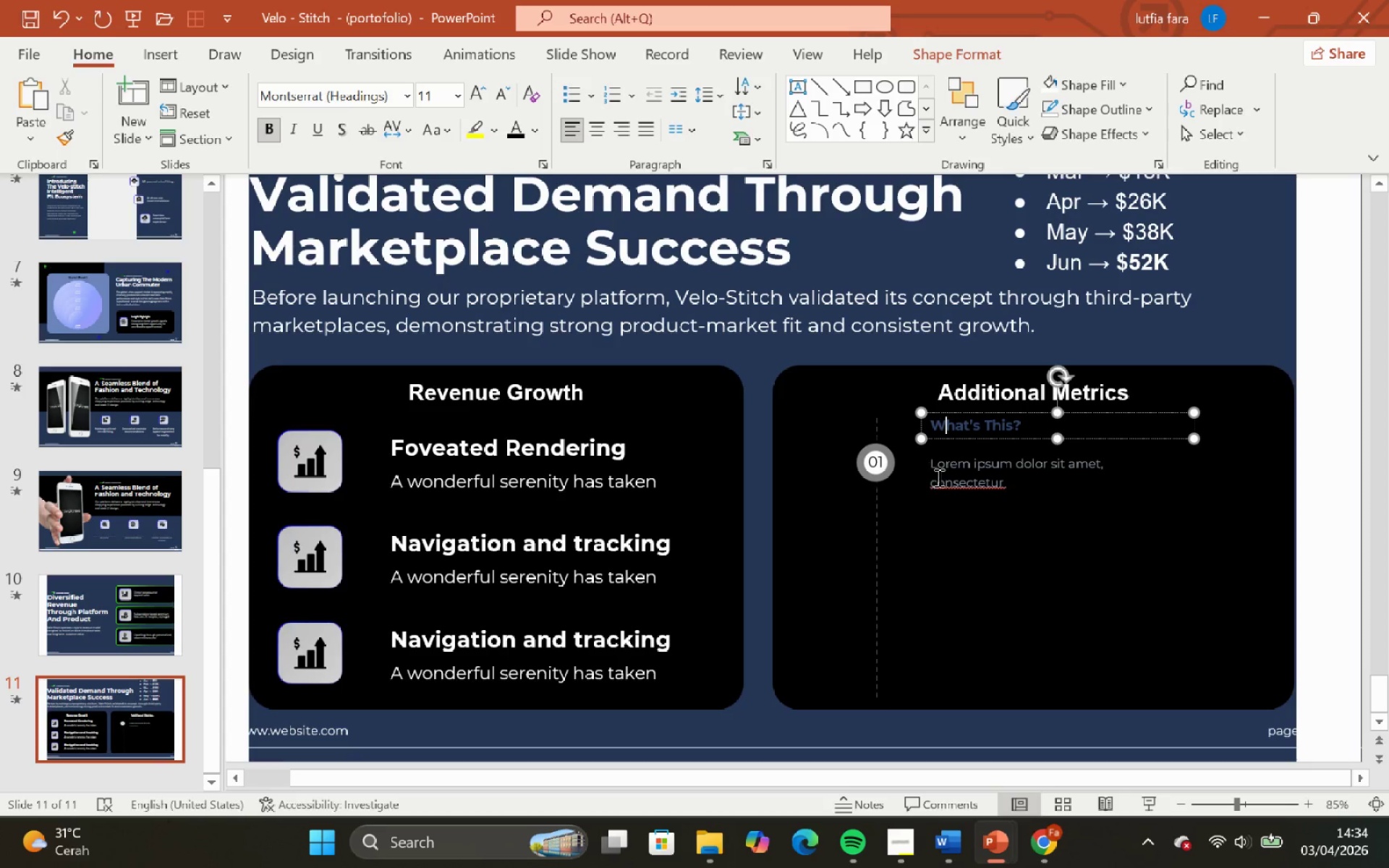 
left_click([943, 479])
 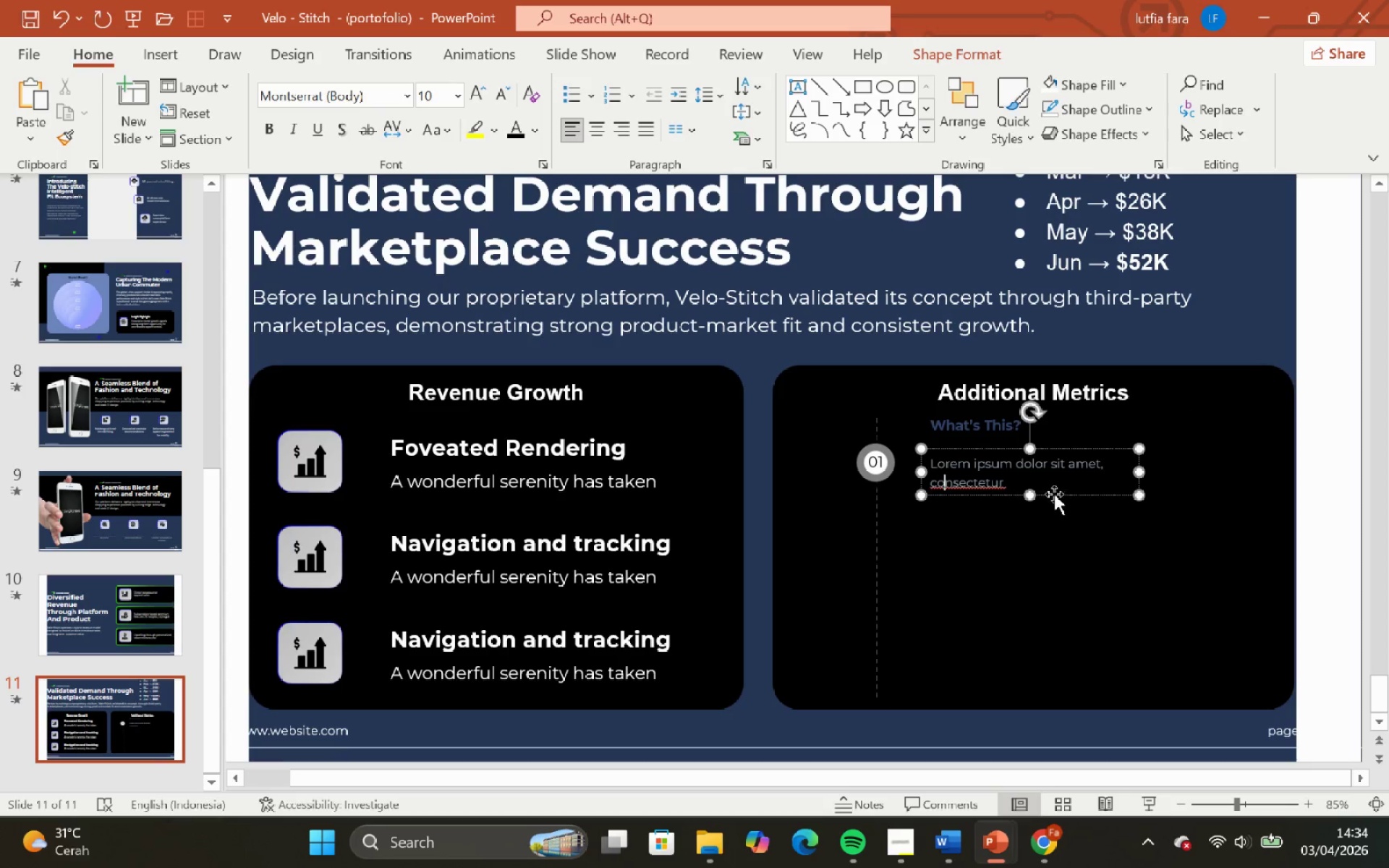 
left_click_drag(start_coordinate=[1055, 493], to_coordinate=[1059, 450])
 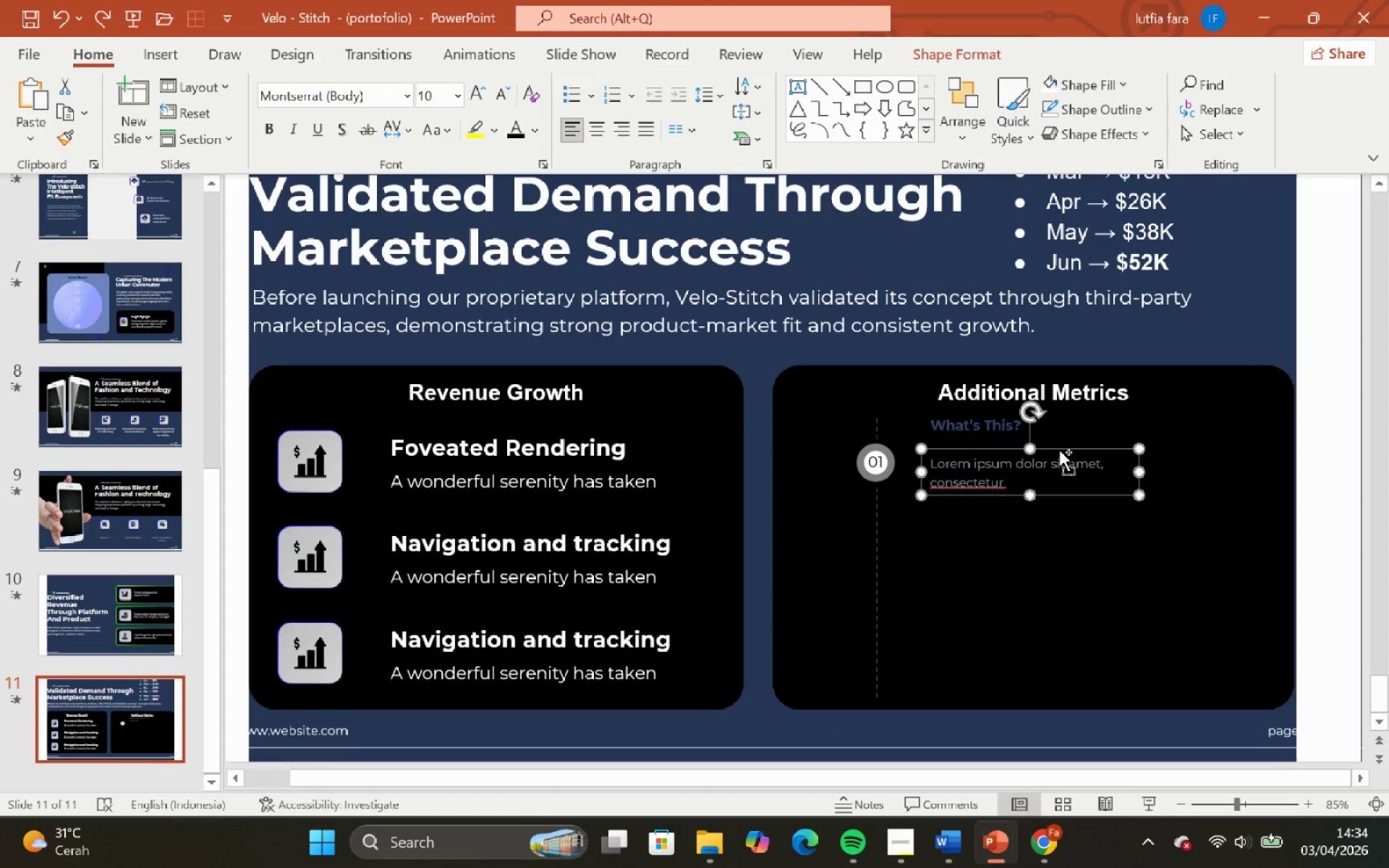 
hold_key(key=ShiftLeft, duration=0.91)
 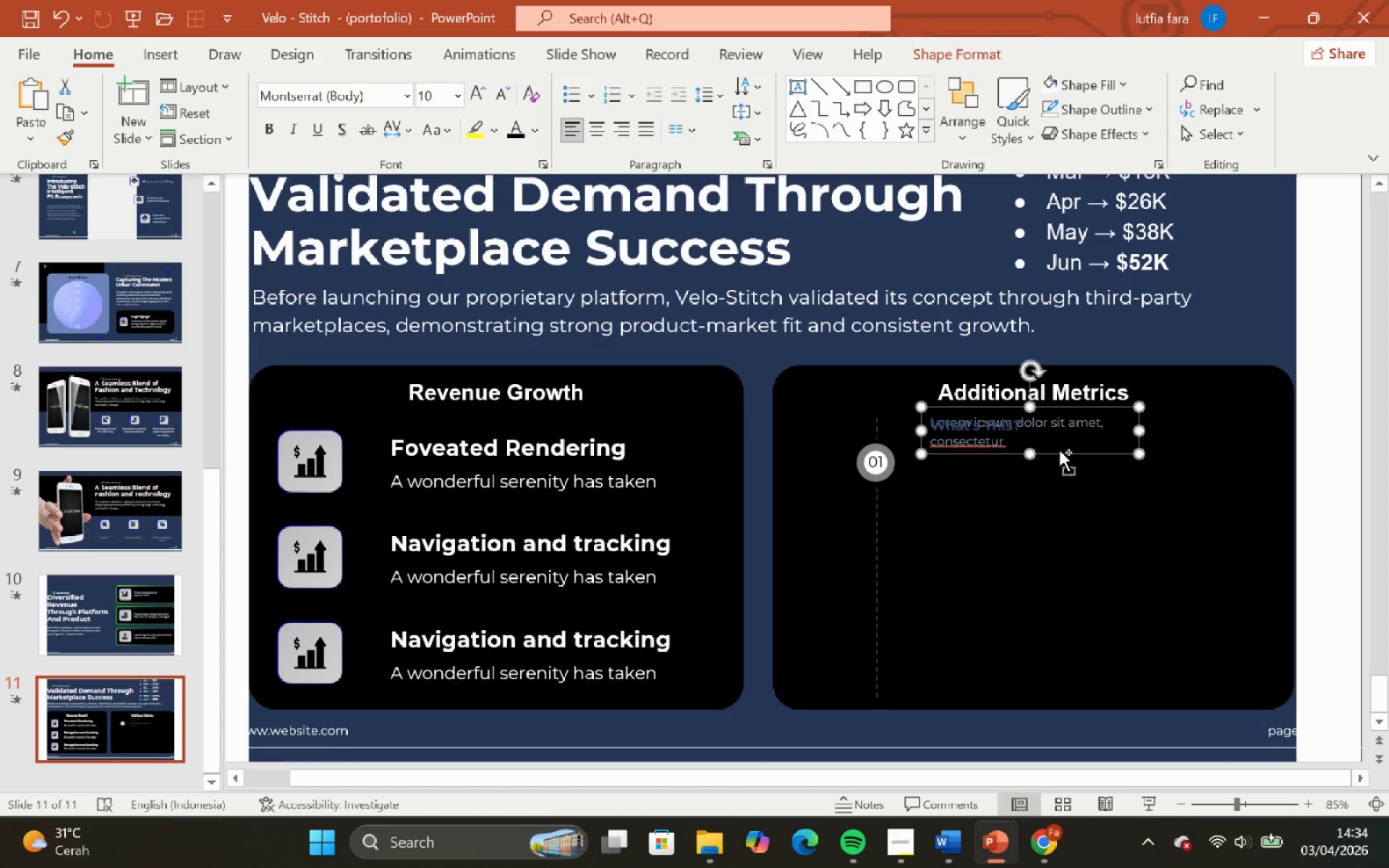 
key(Control+Z)
 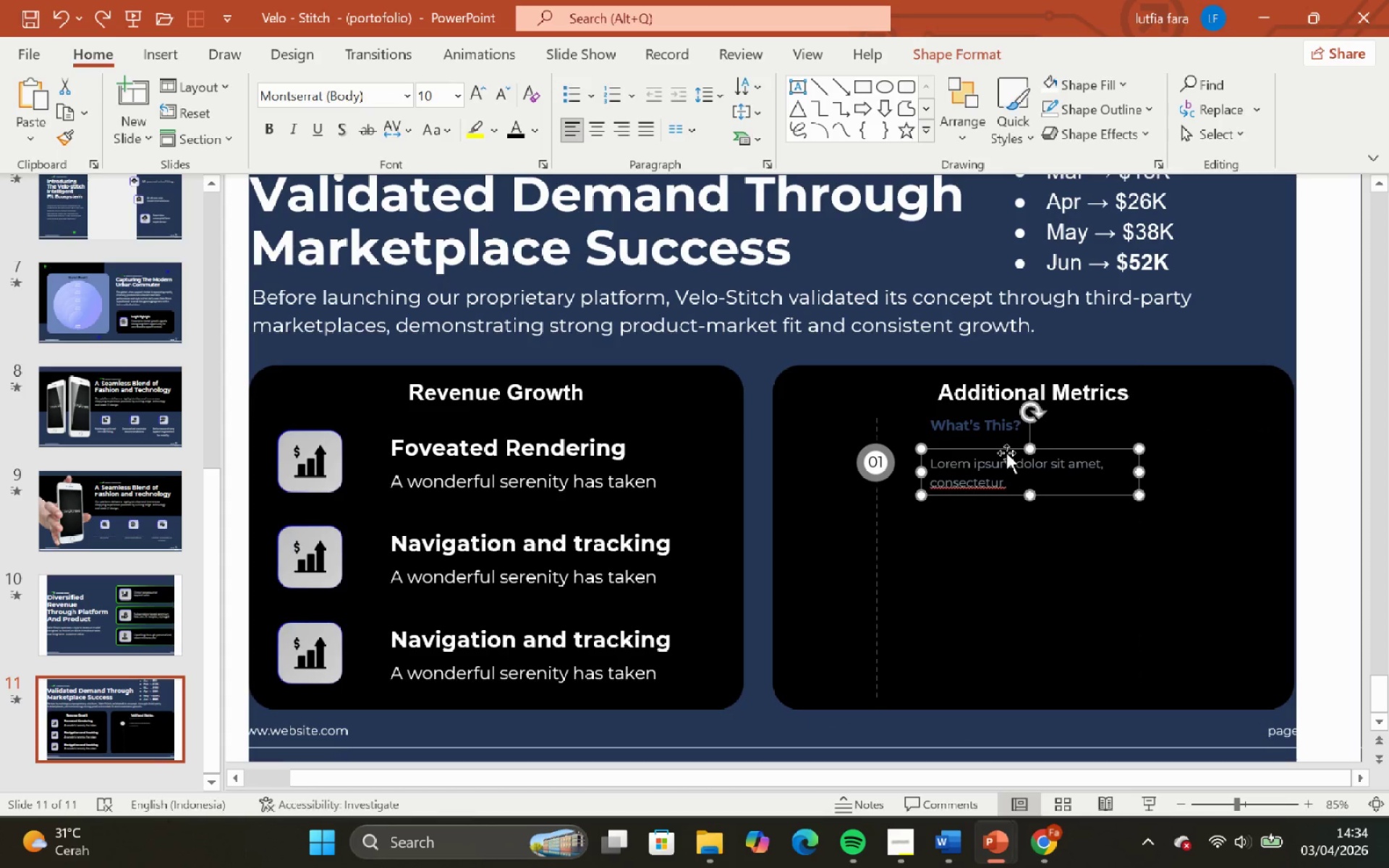 
hold_key(key=ShiftLeft, duration=0.86)
hold_key(key=ControlLeft, duration=0.83)
scroll: coordinate [1006, 452], scroll_direction: up, amount: 3.0
 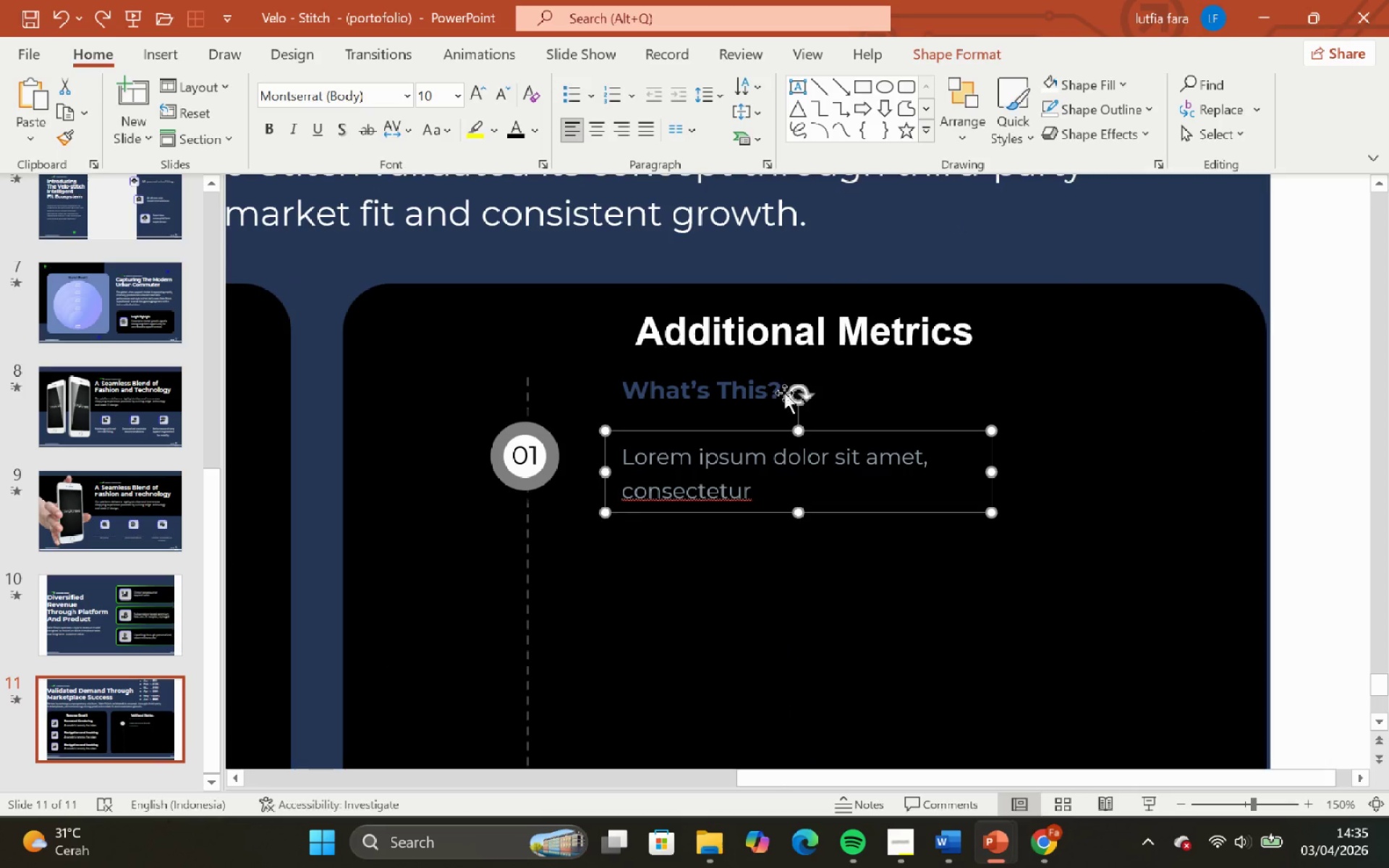 
left_click([778, 391])
 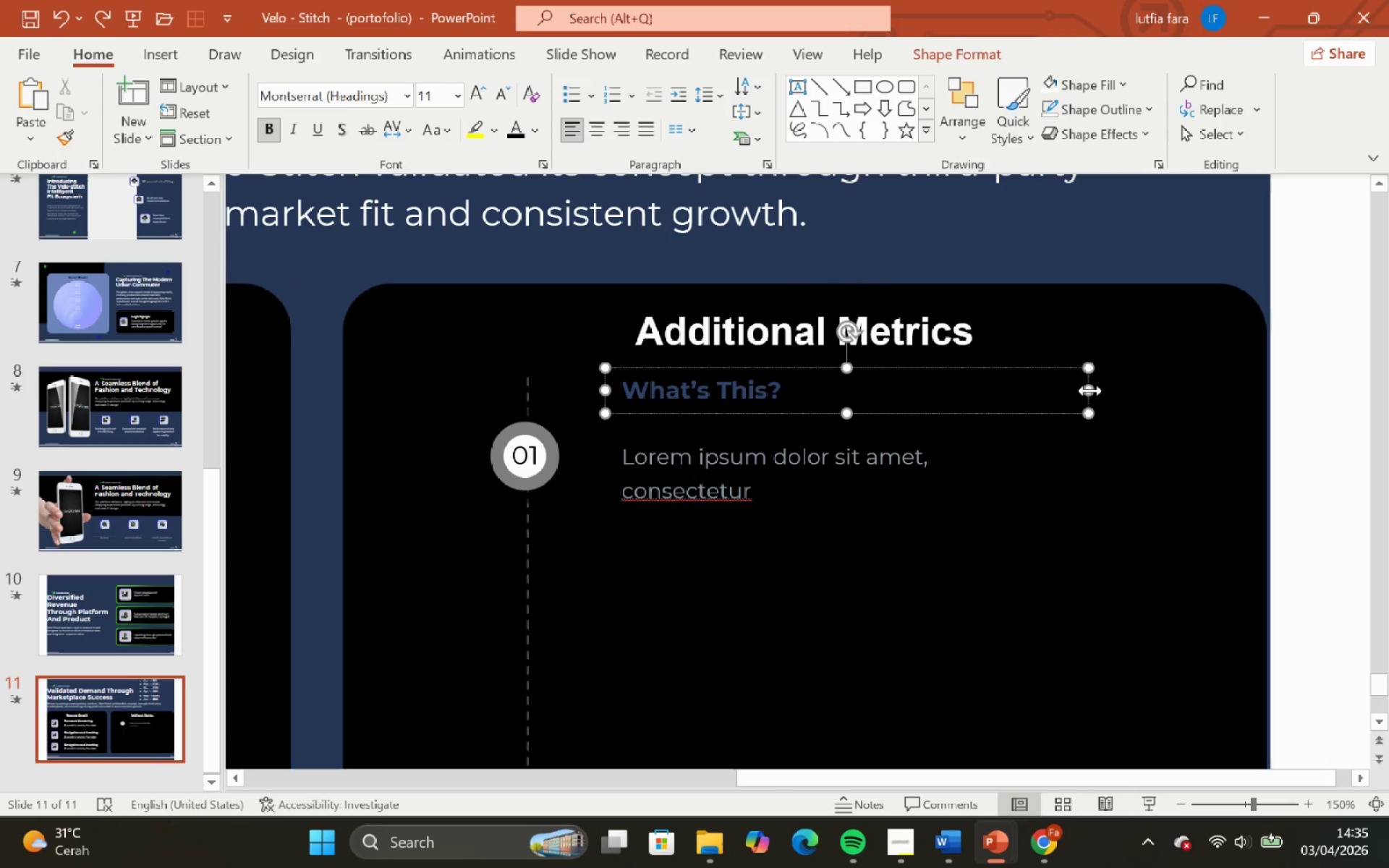 
left_click_drag(start_coordinate=[1091, 391], to_coordinate=[814, 388])
 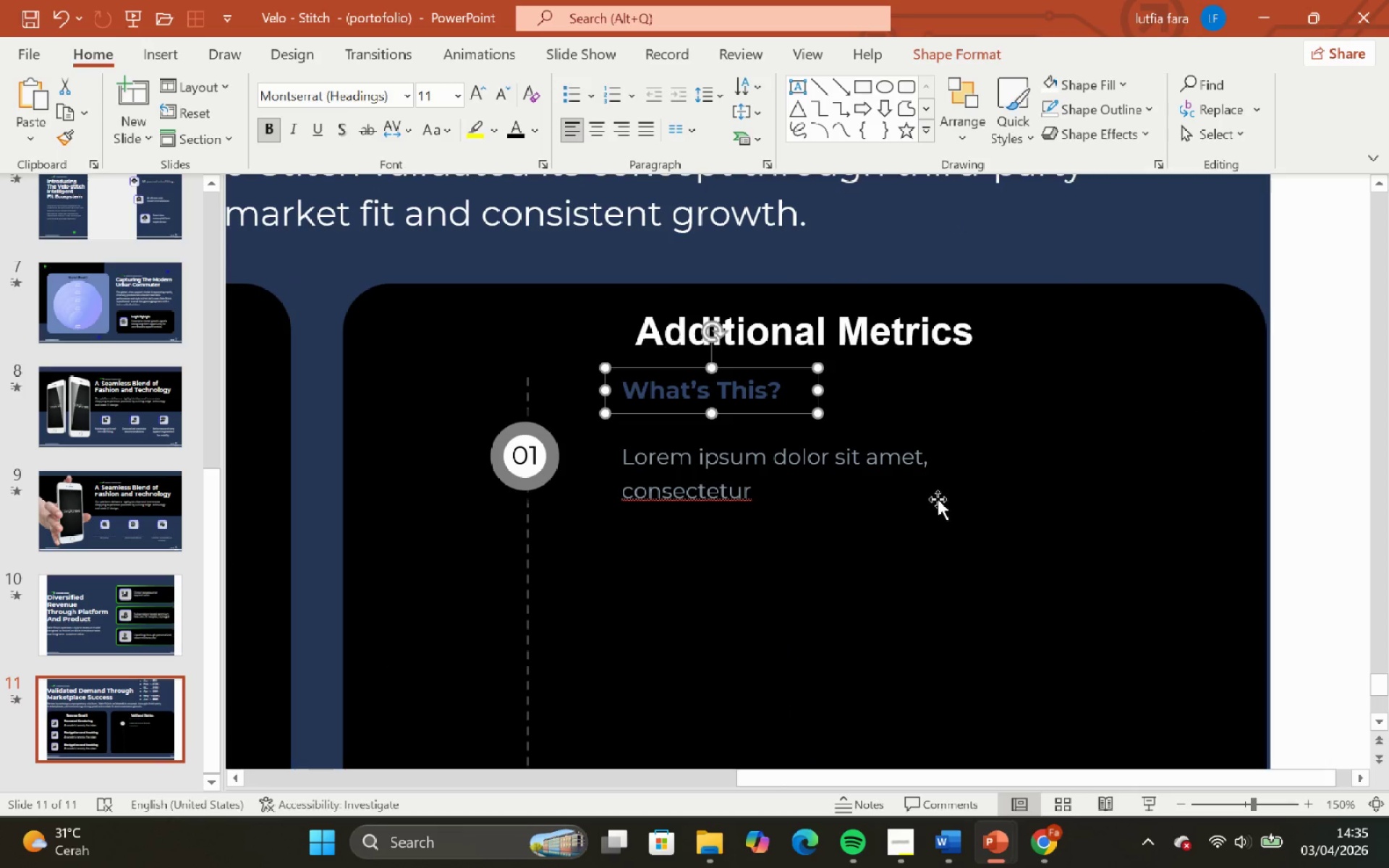 
left_click([936, 496])
 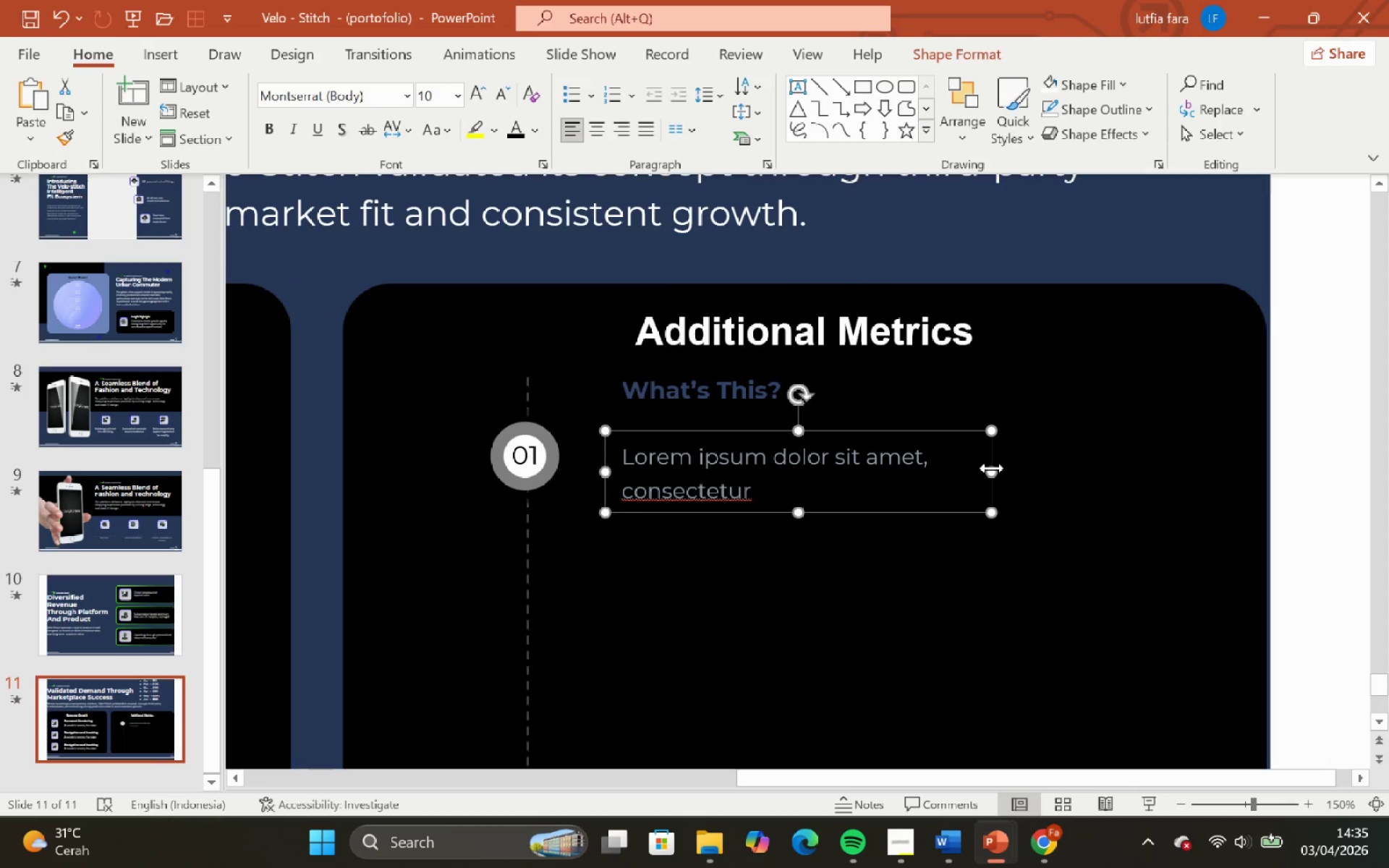 
left_click_drag(start_coordinate=[992, 468], to_coordinate=[1071, 457])
 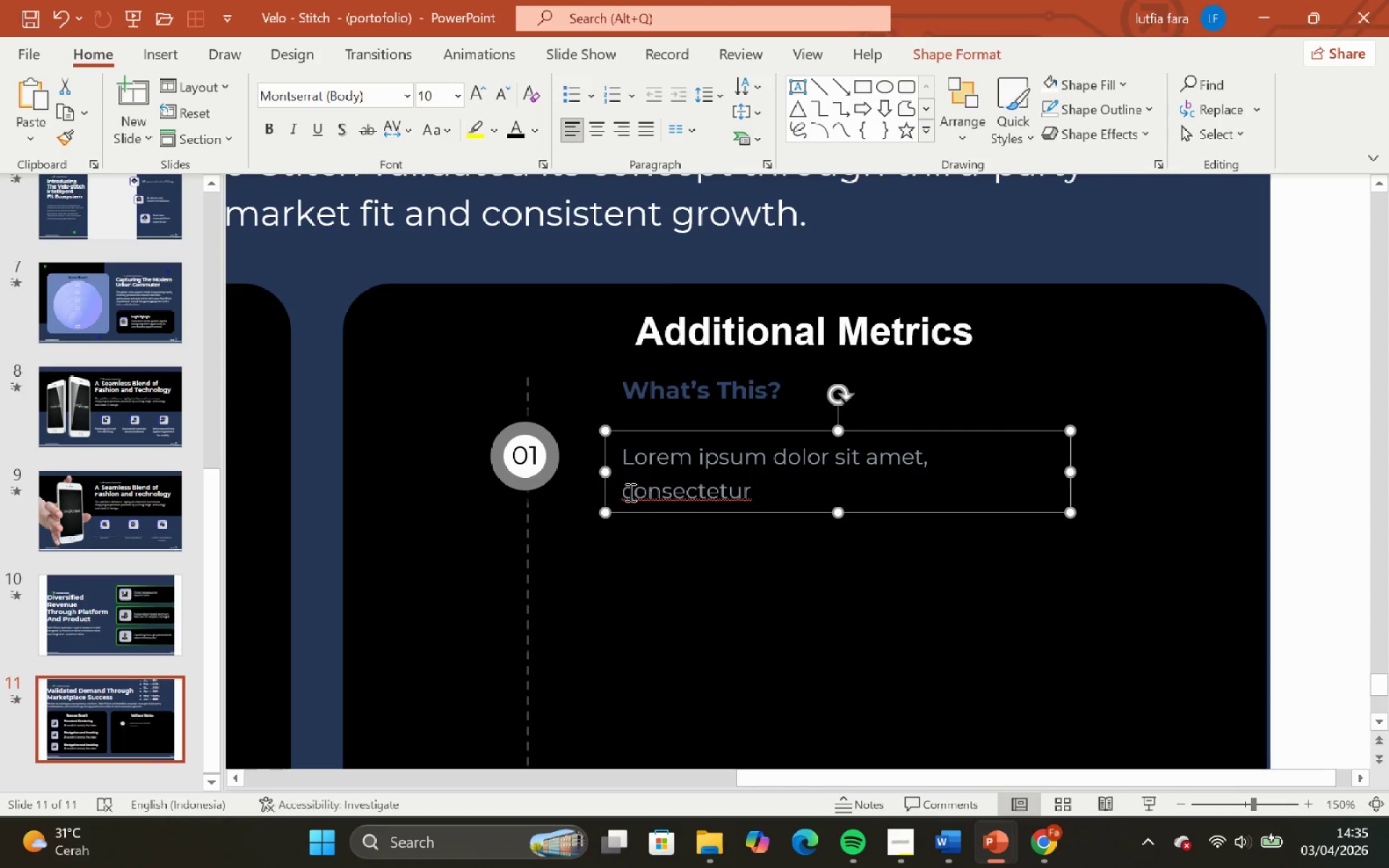 
left_click([624, 493])
 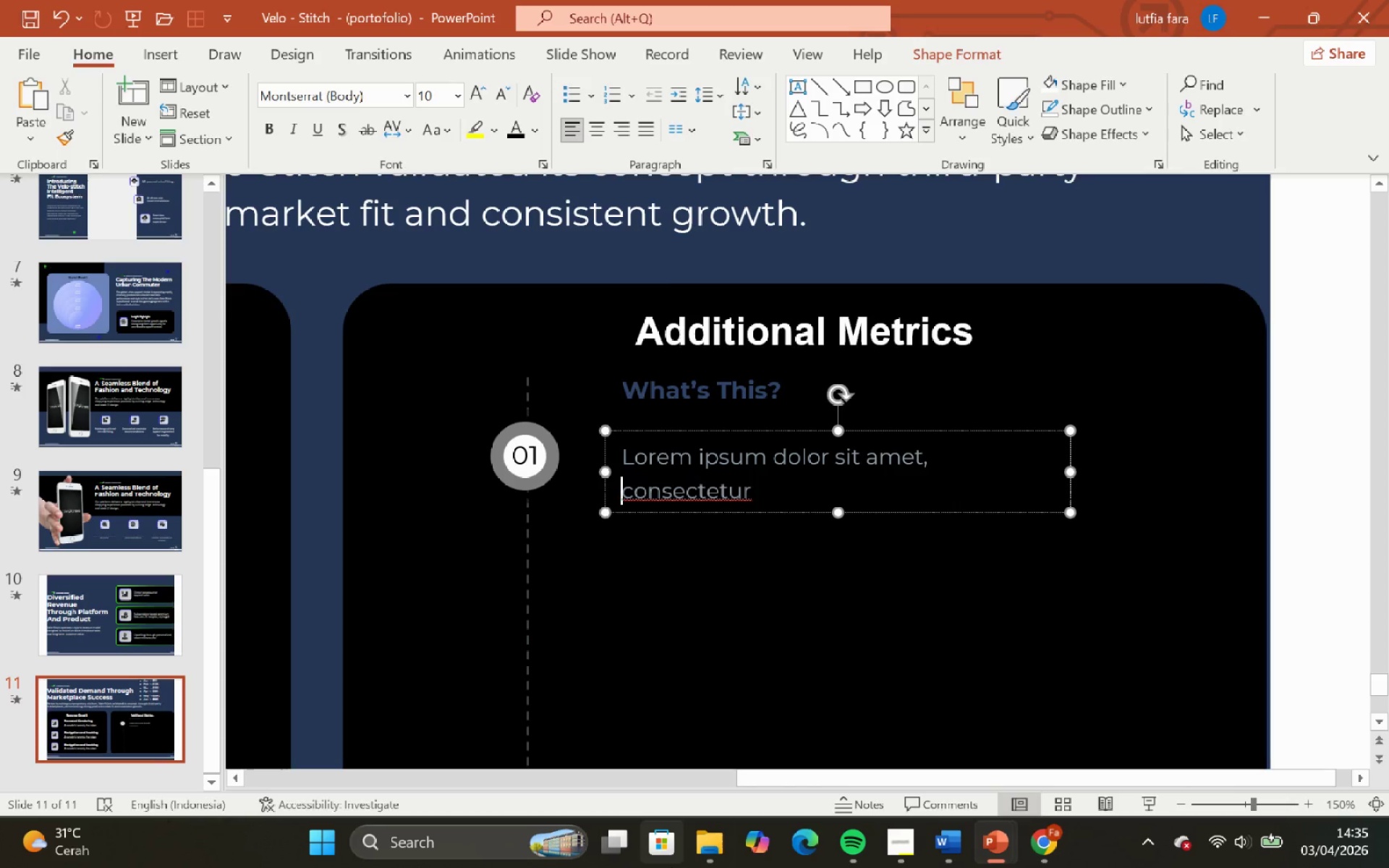 
key(Backspace)
 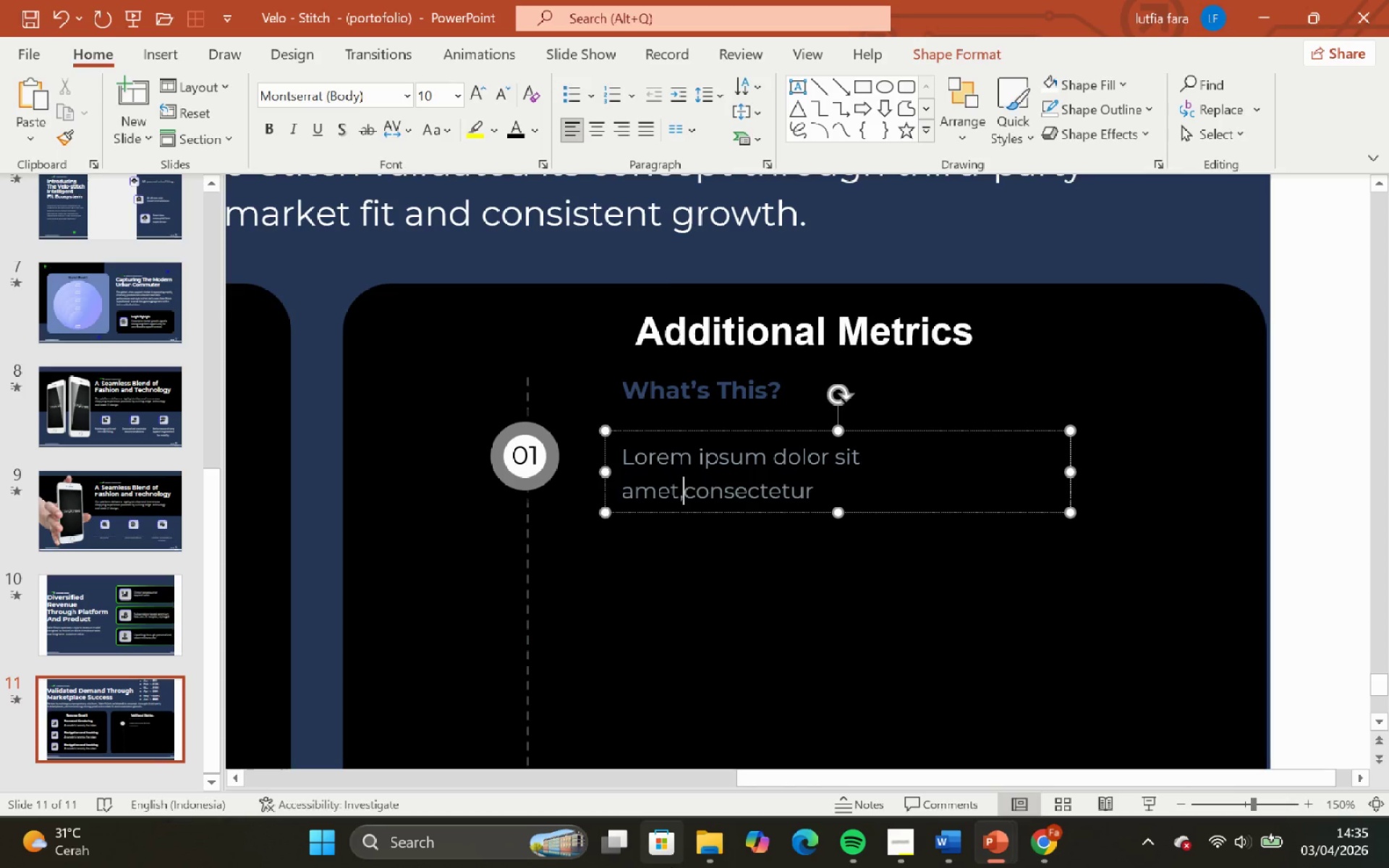 
key(Space)
 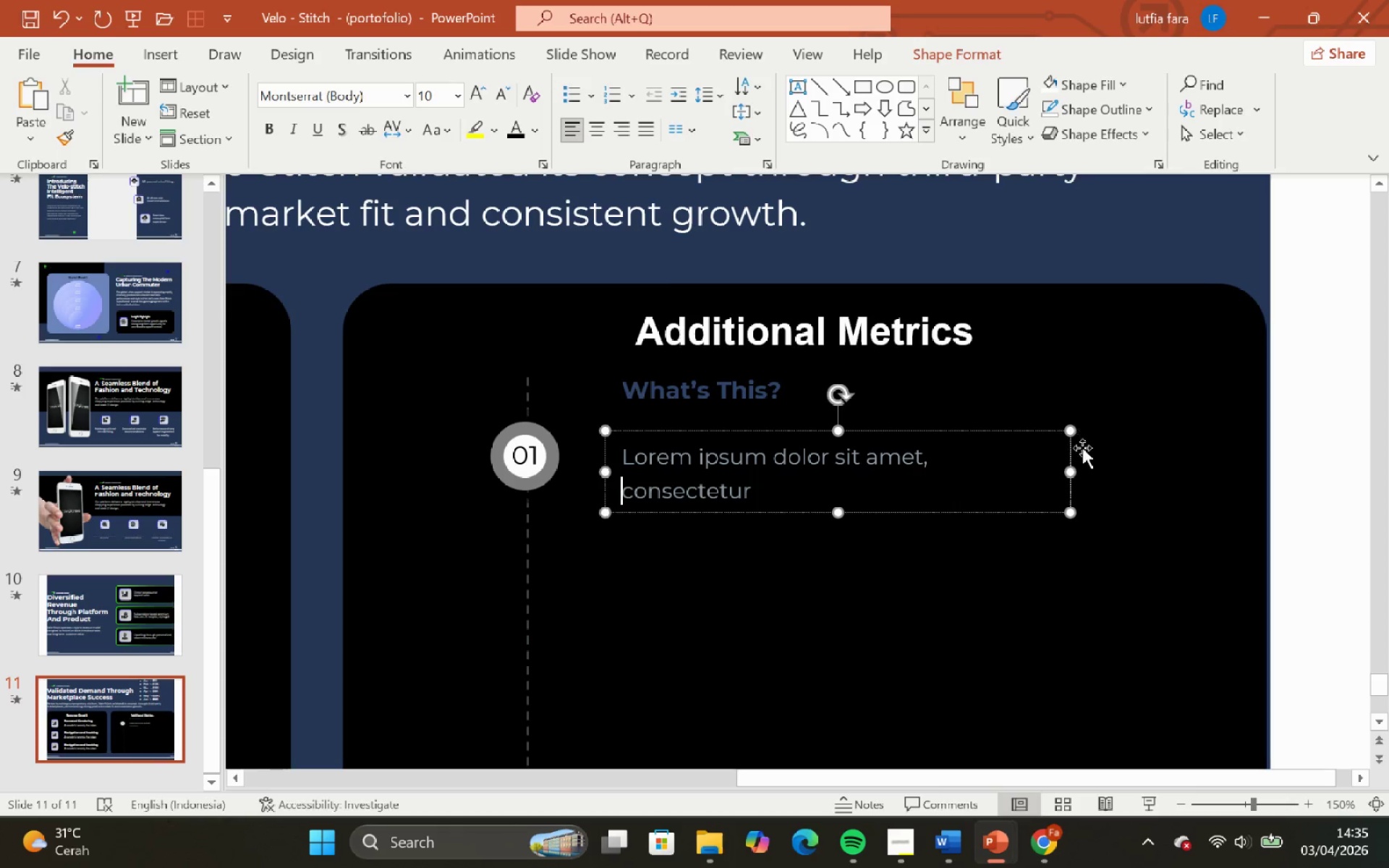 
left_click_drag(start_coordinate=[1067, 475], to_coordinate=[1160, 457])
 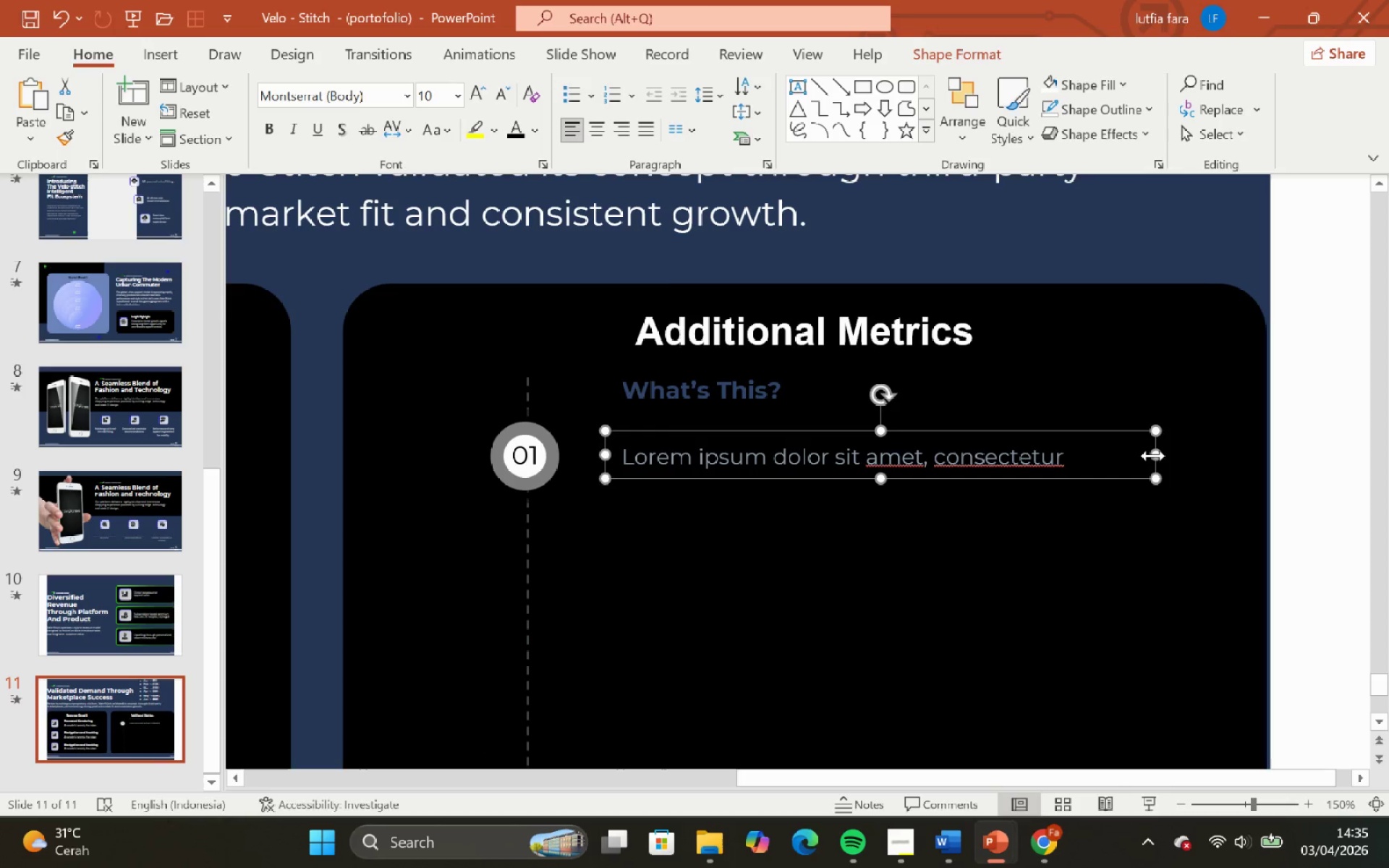 
left_click_drag(start_coordinate=[1153, 456], to_coordinate=[1123, 464])
 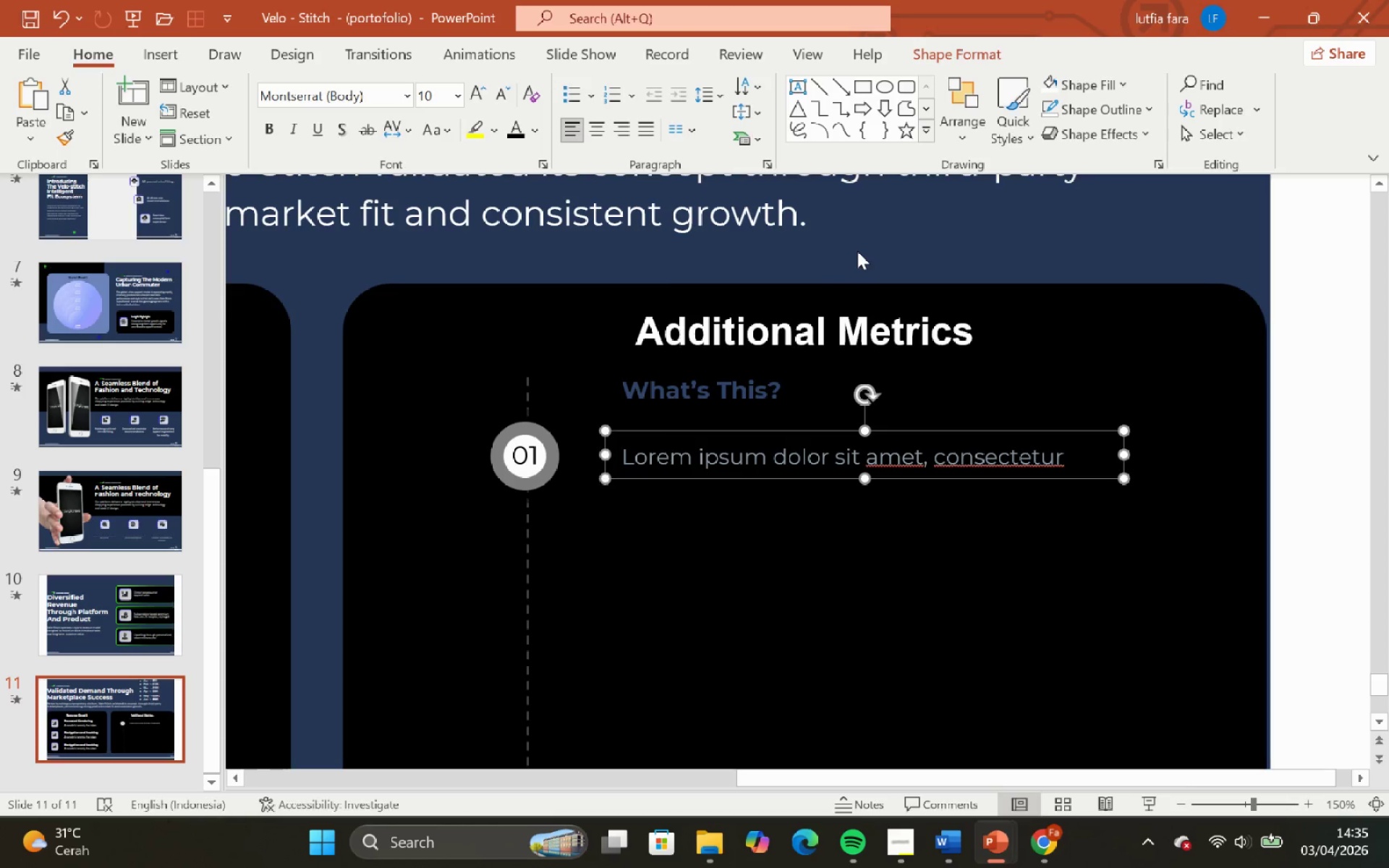 
left_click([710, 97])
 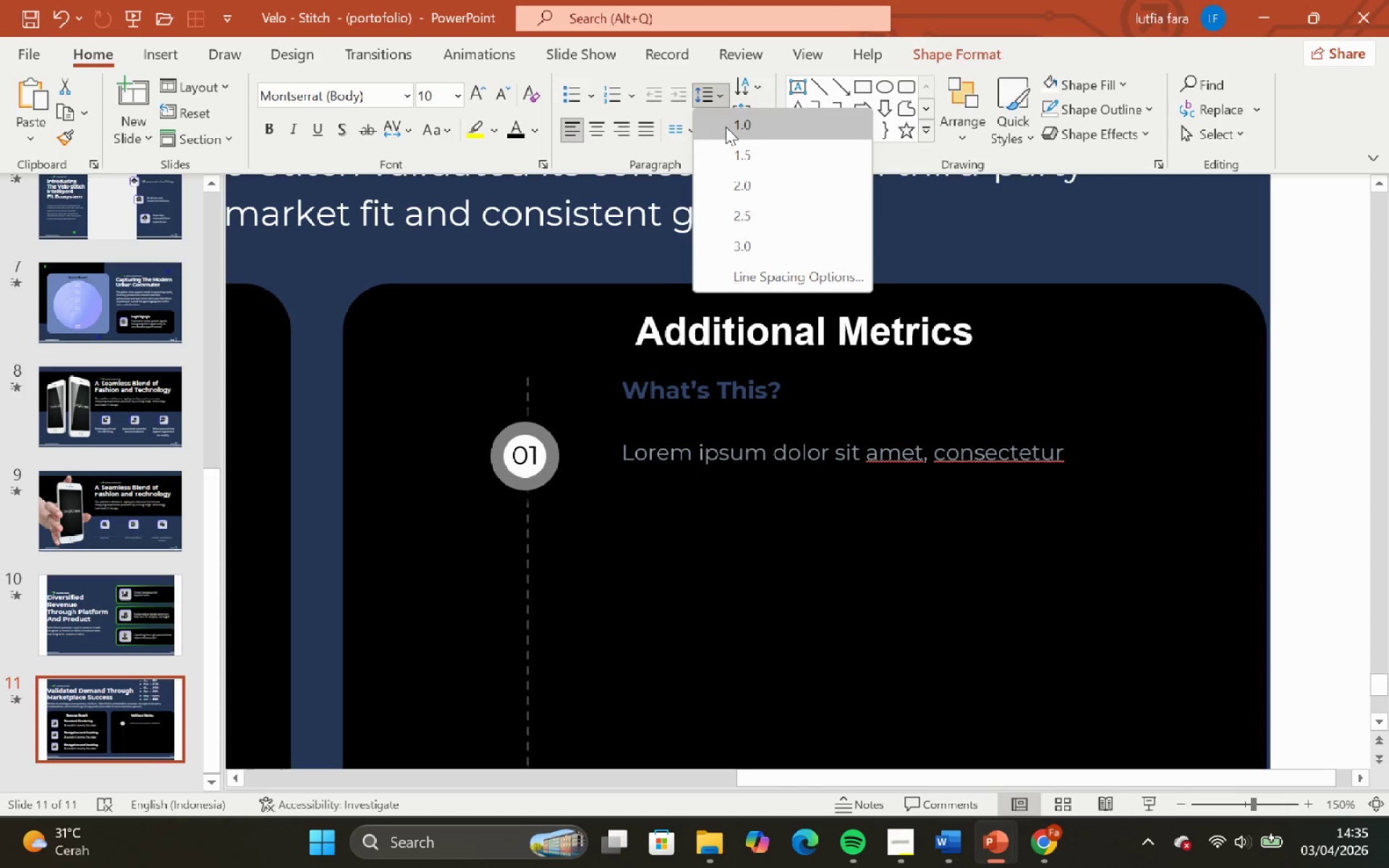 
left_click([726, 127])
 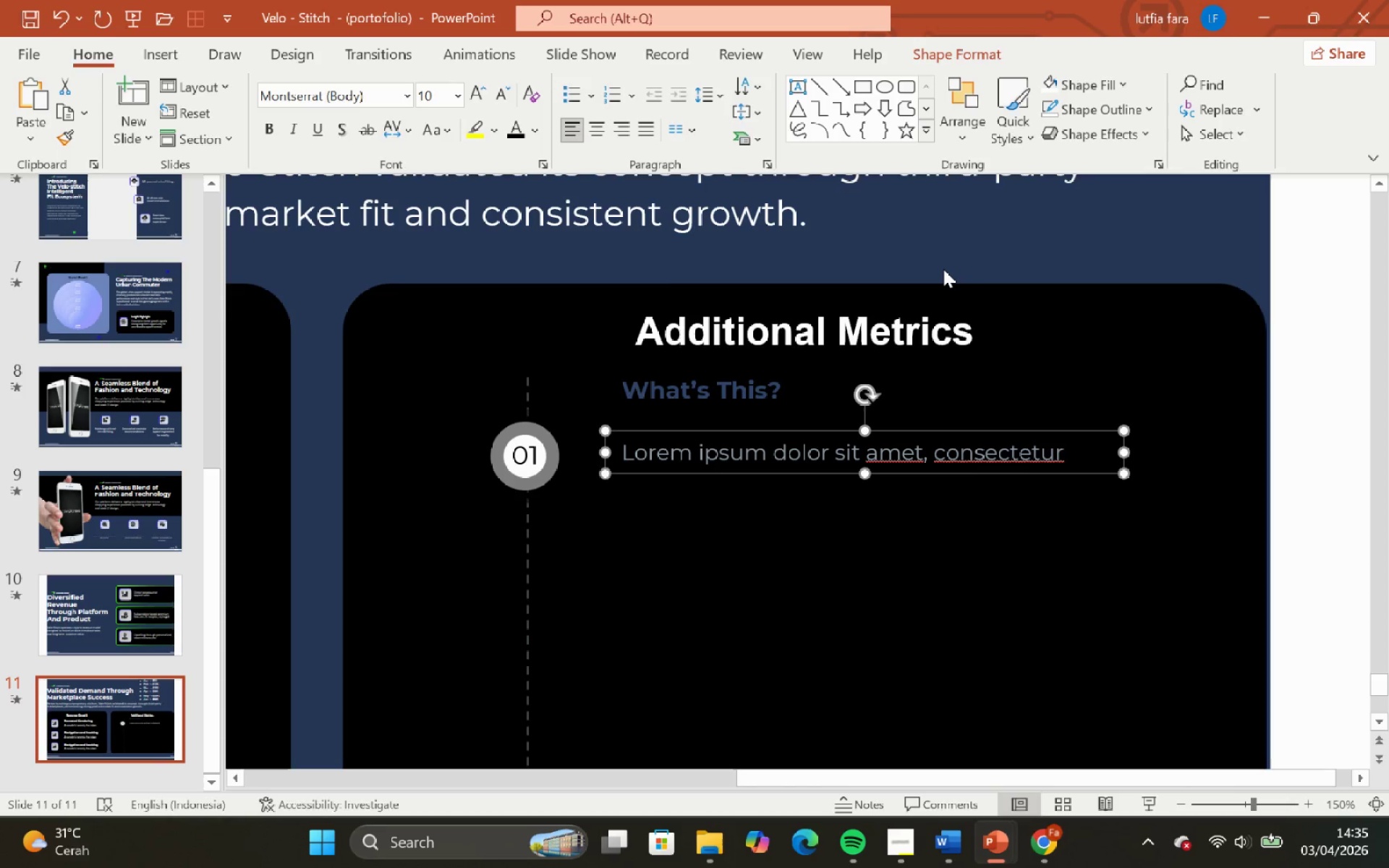 
left_click([943, 268])
 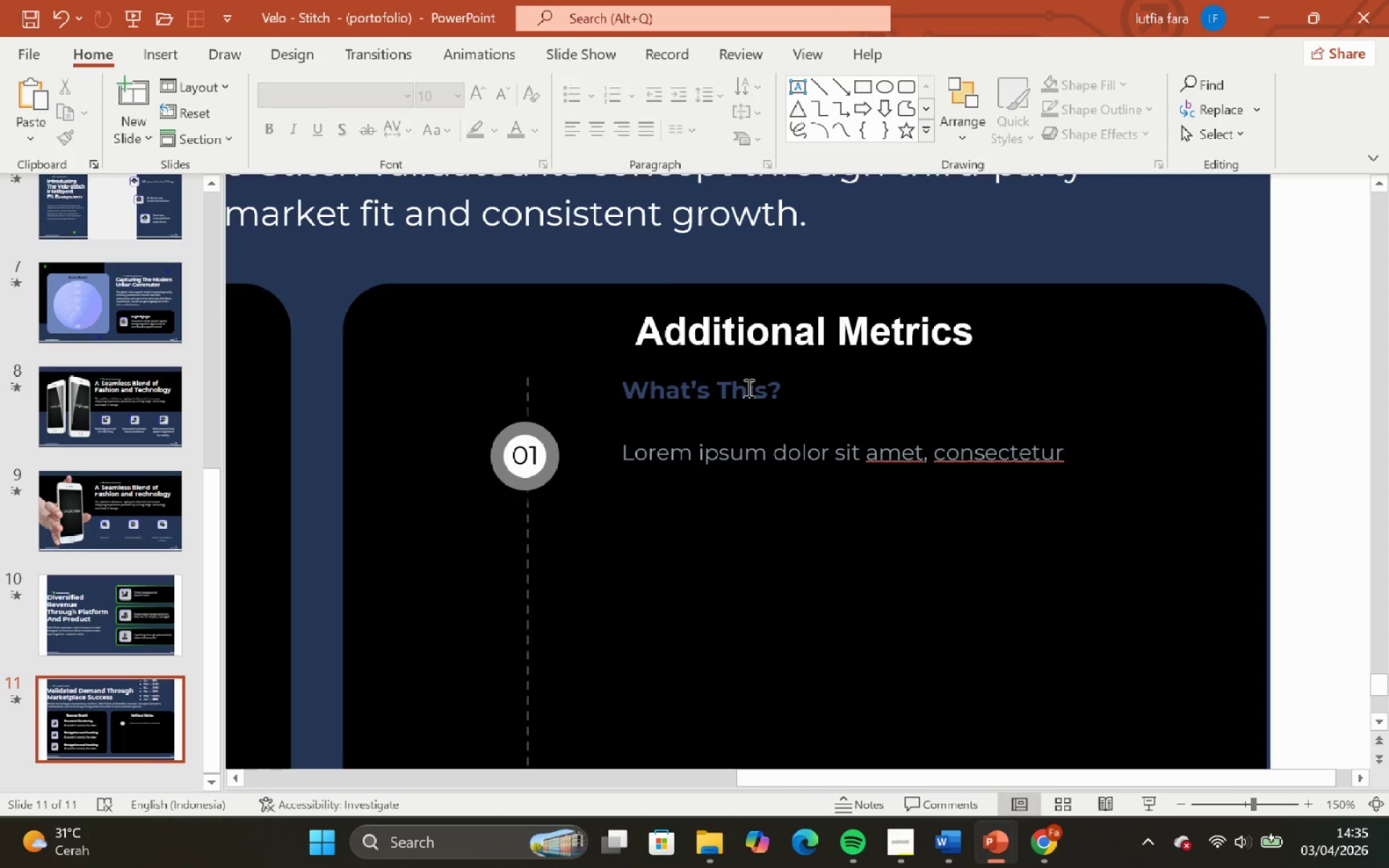 
left_click([791, 459])
 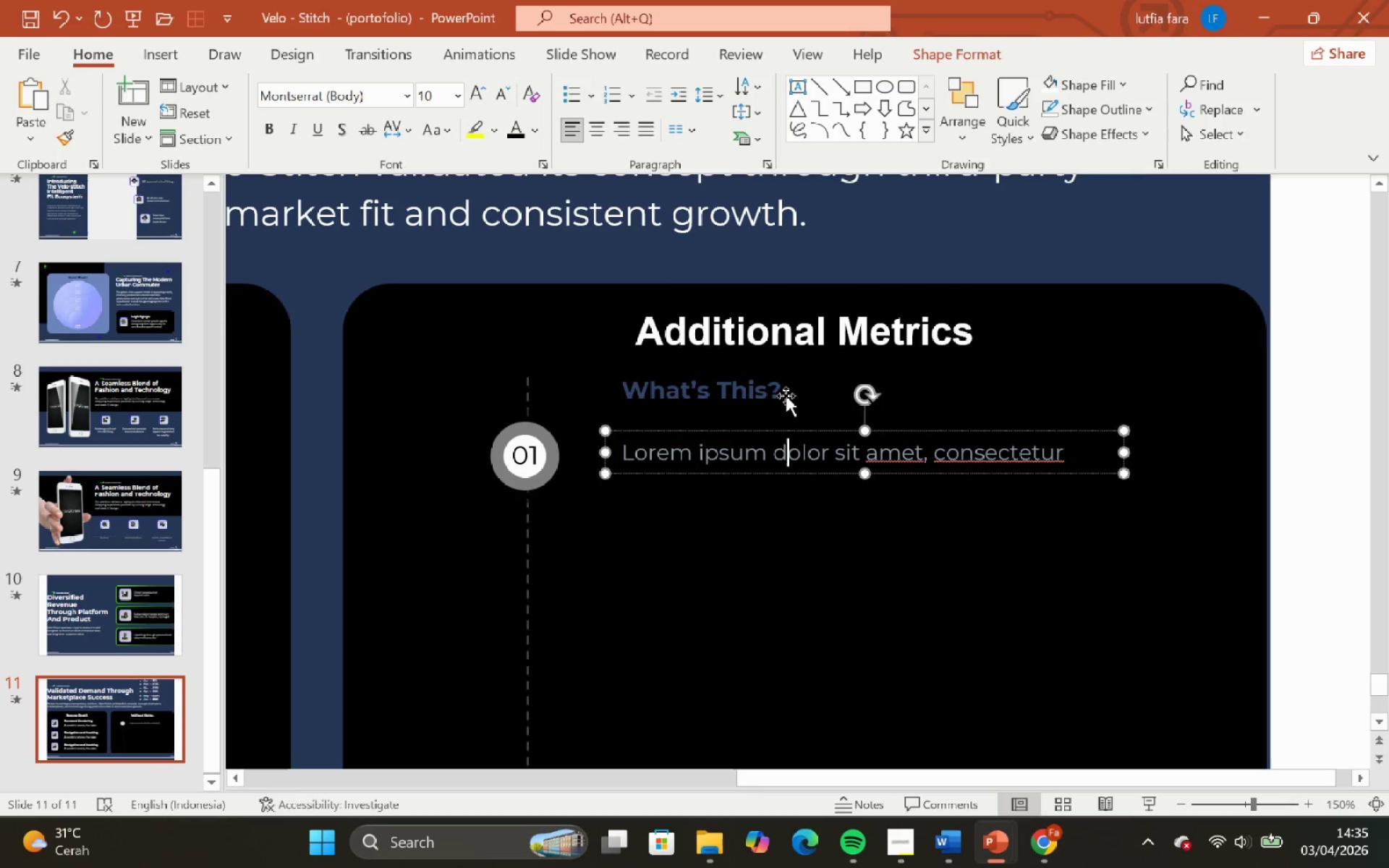 
left_click([786, 396])
 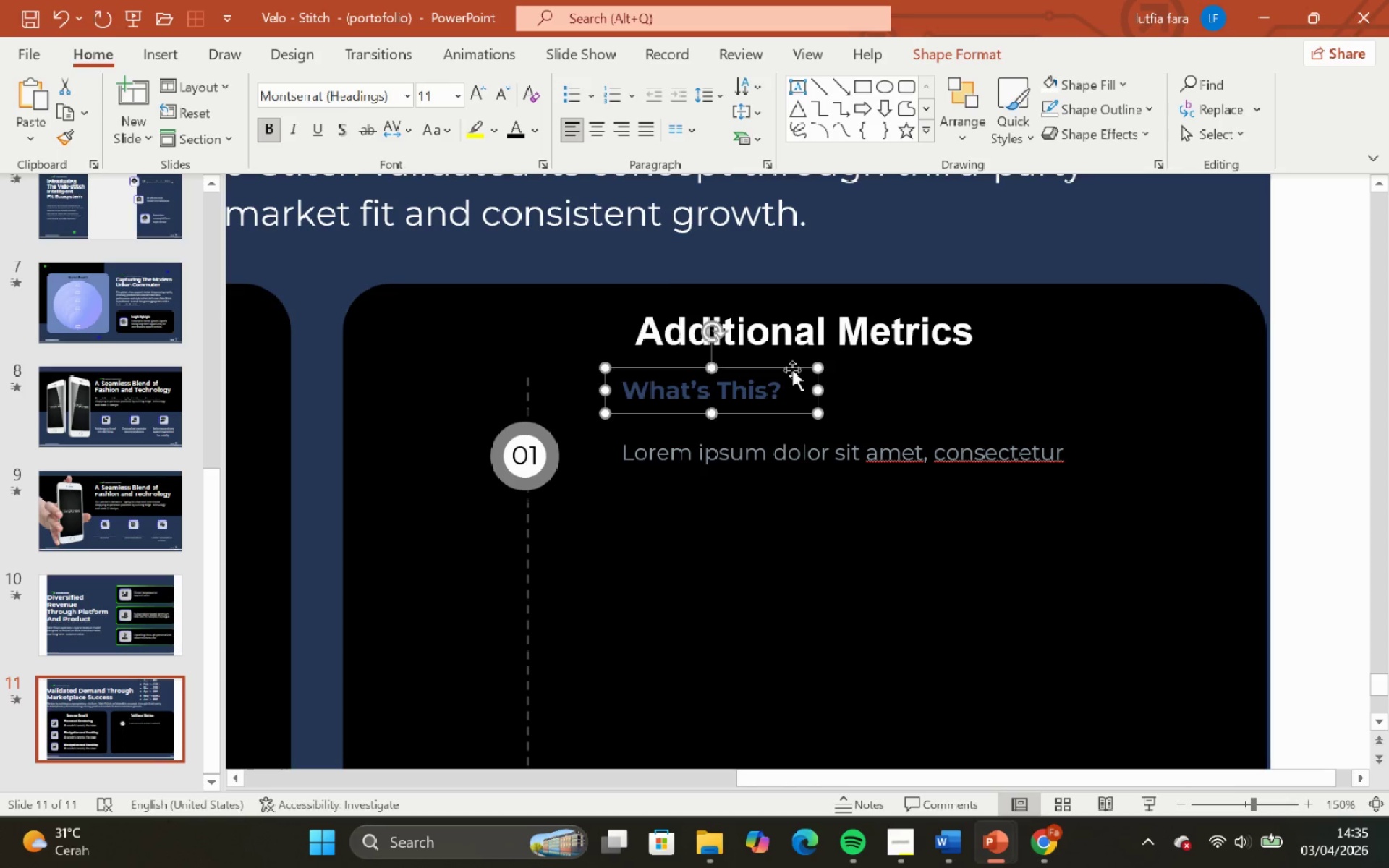 
hold_key(key=ShiftLeft, duration=2.36)
left_click_drag(start_coordinate=[792, 369], to_coordinate=[794, 391])
 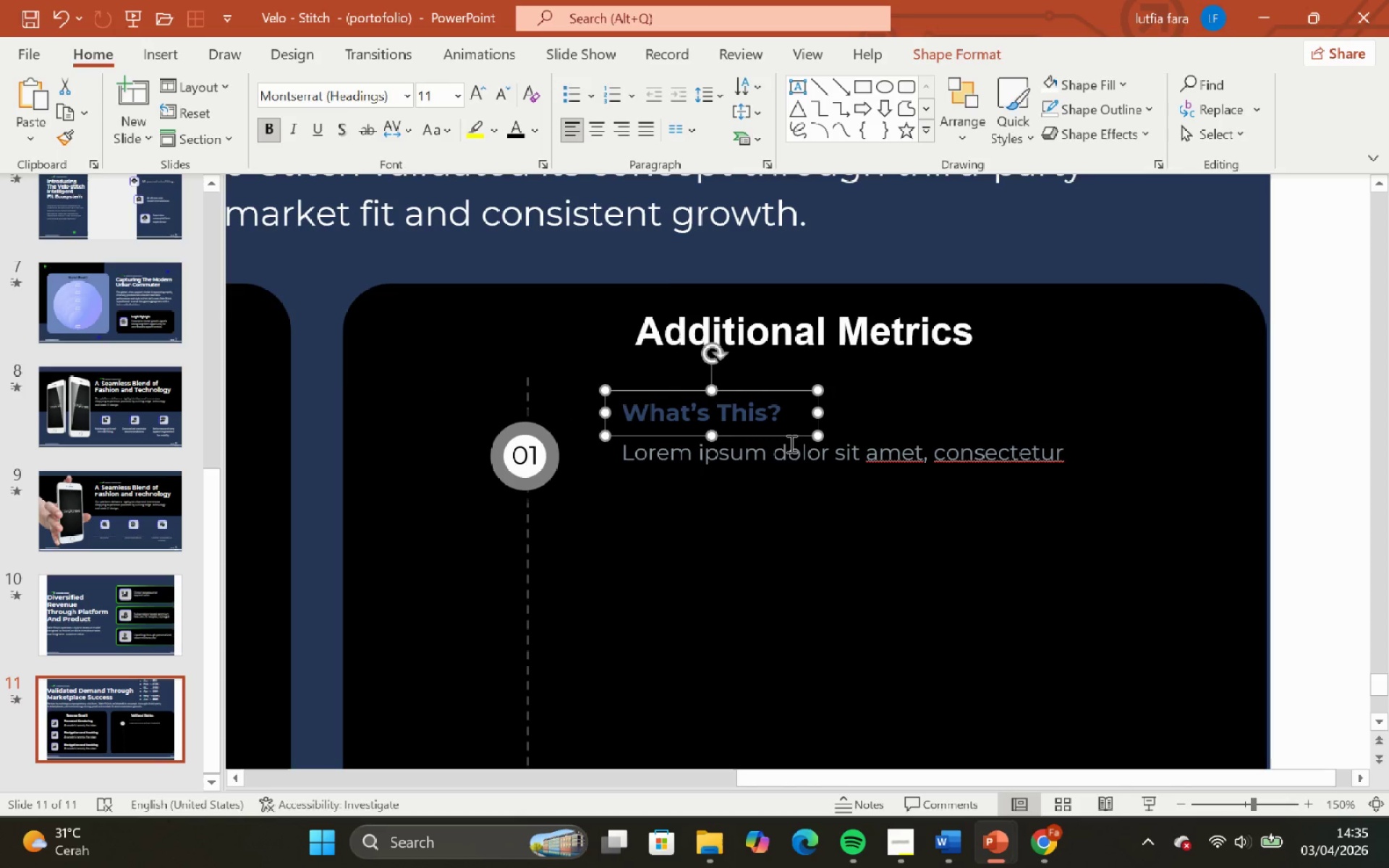 
hold_key(key=ShiftLeft, duration=0.62)
left_click([790, 443])
 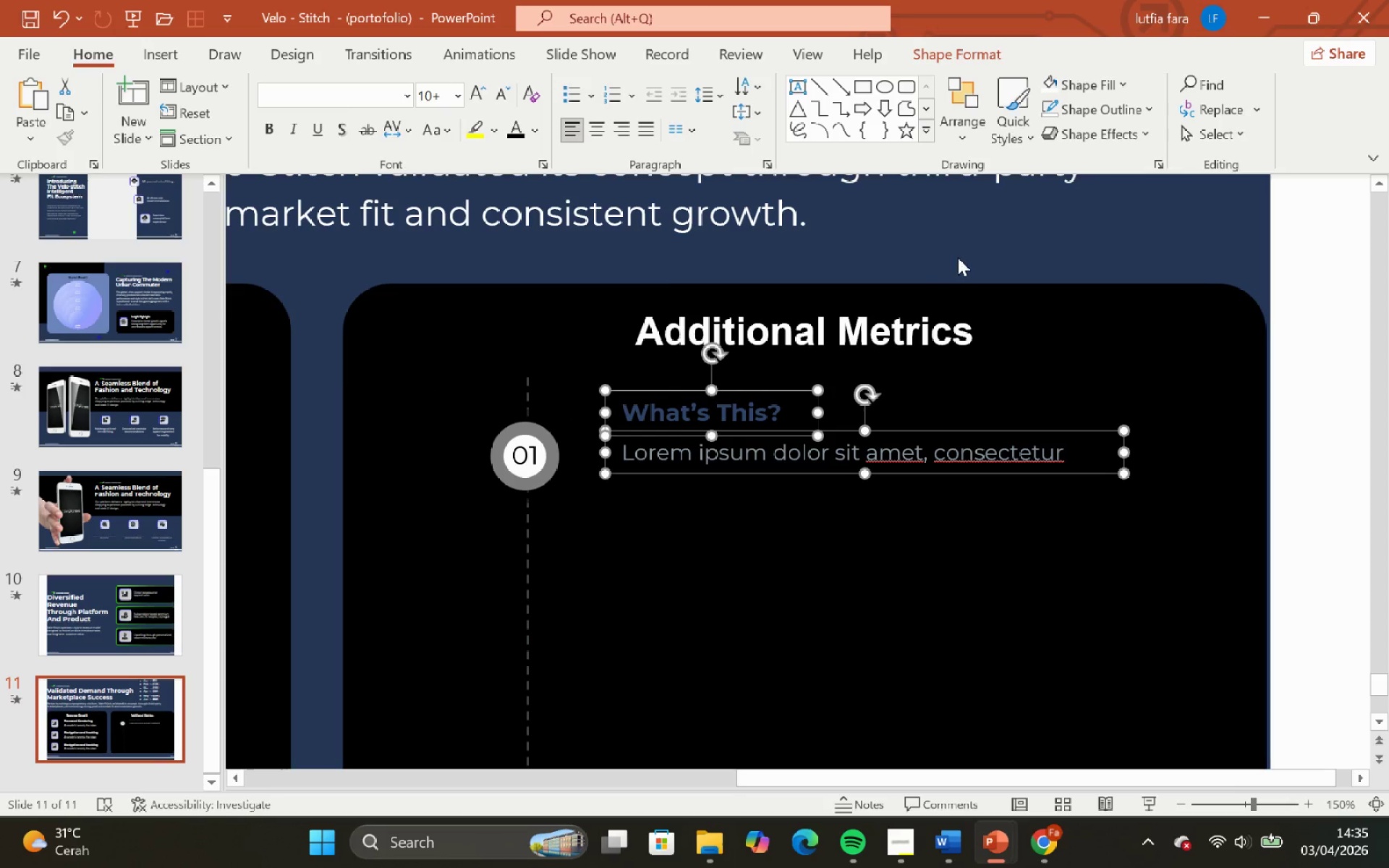 
left_click([964, 268])
 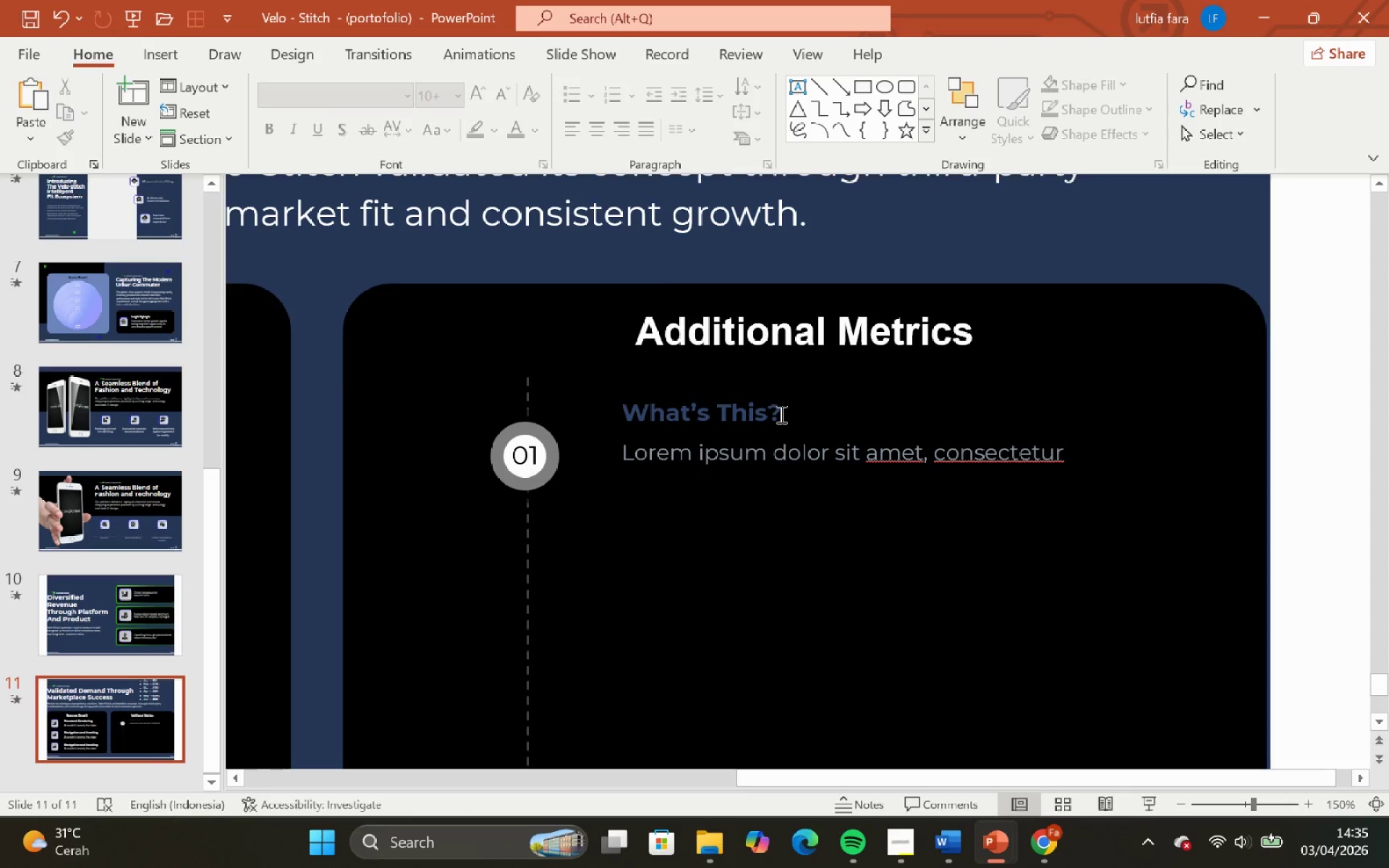 
left_click([780, 414])
 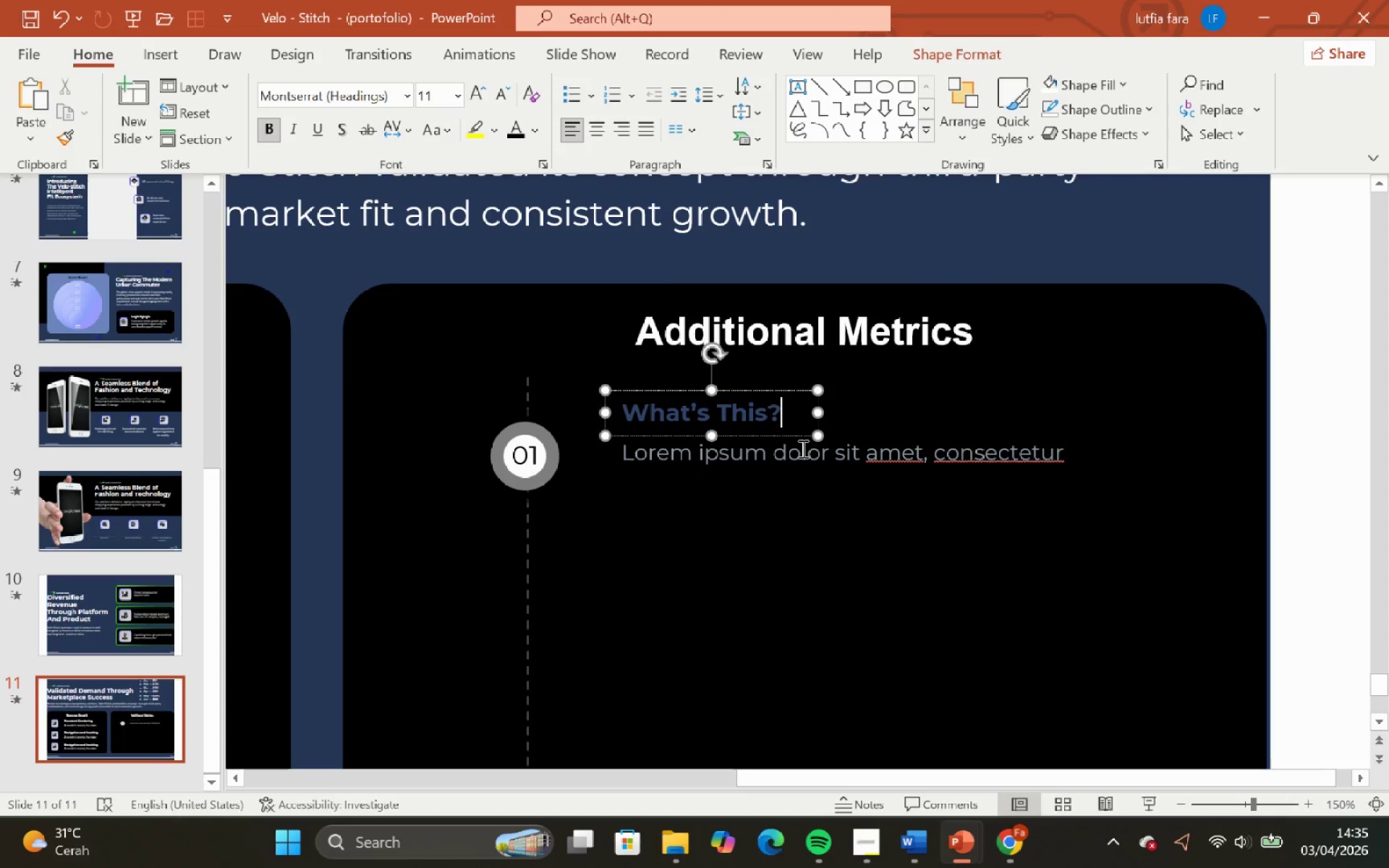 
hold_key(key=ShiftLeft, duration=0.52)
left_click([812, 463])
 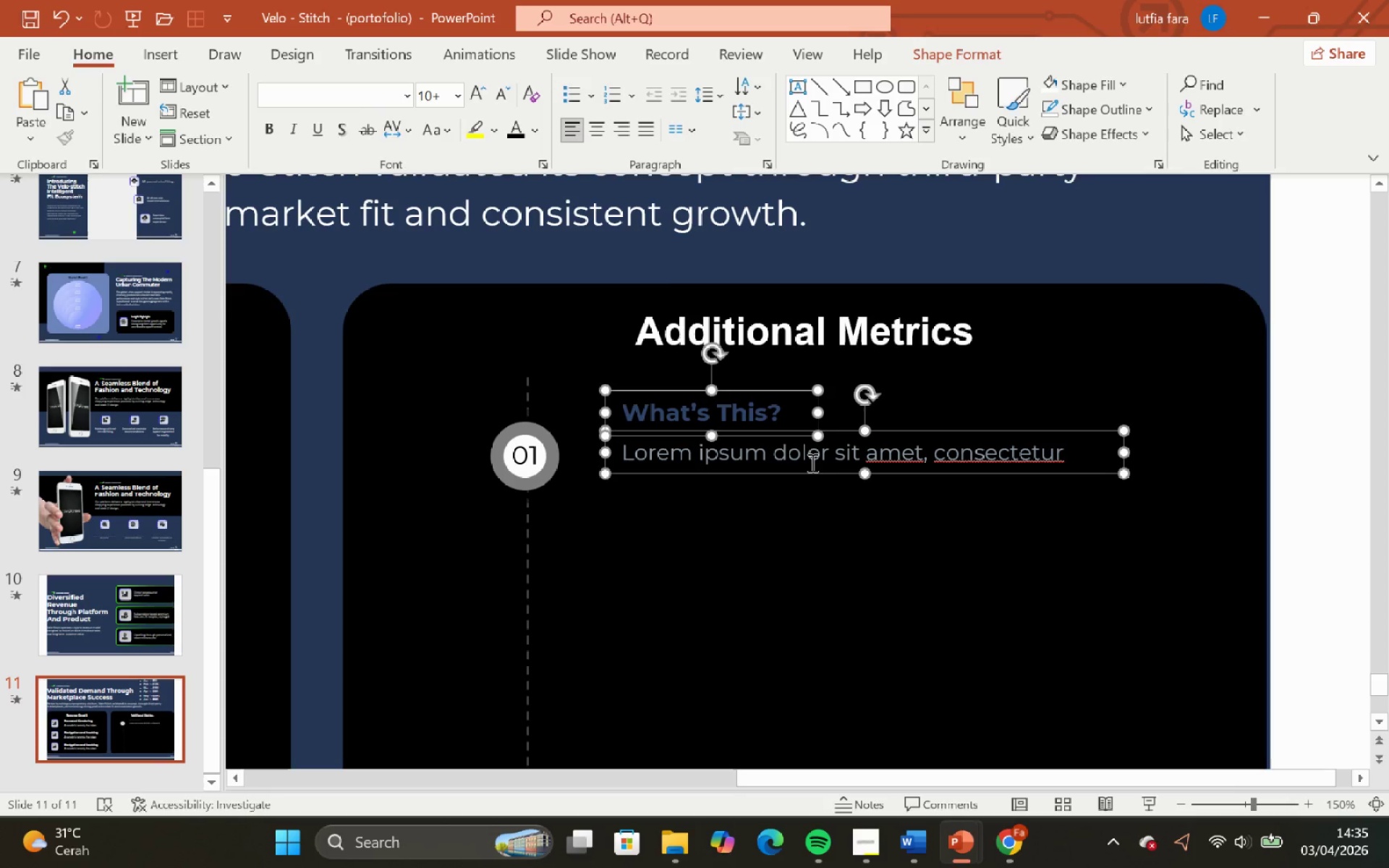 
key(Control+G)
 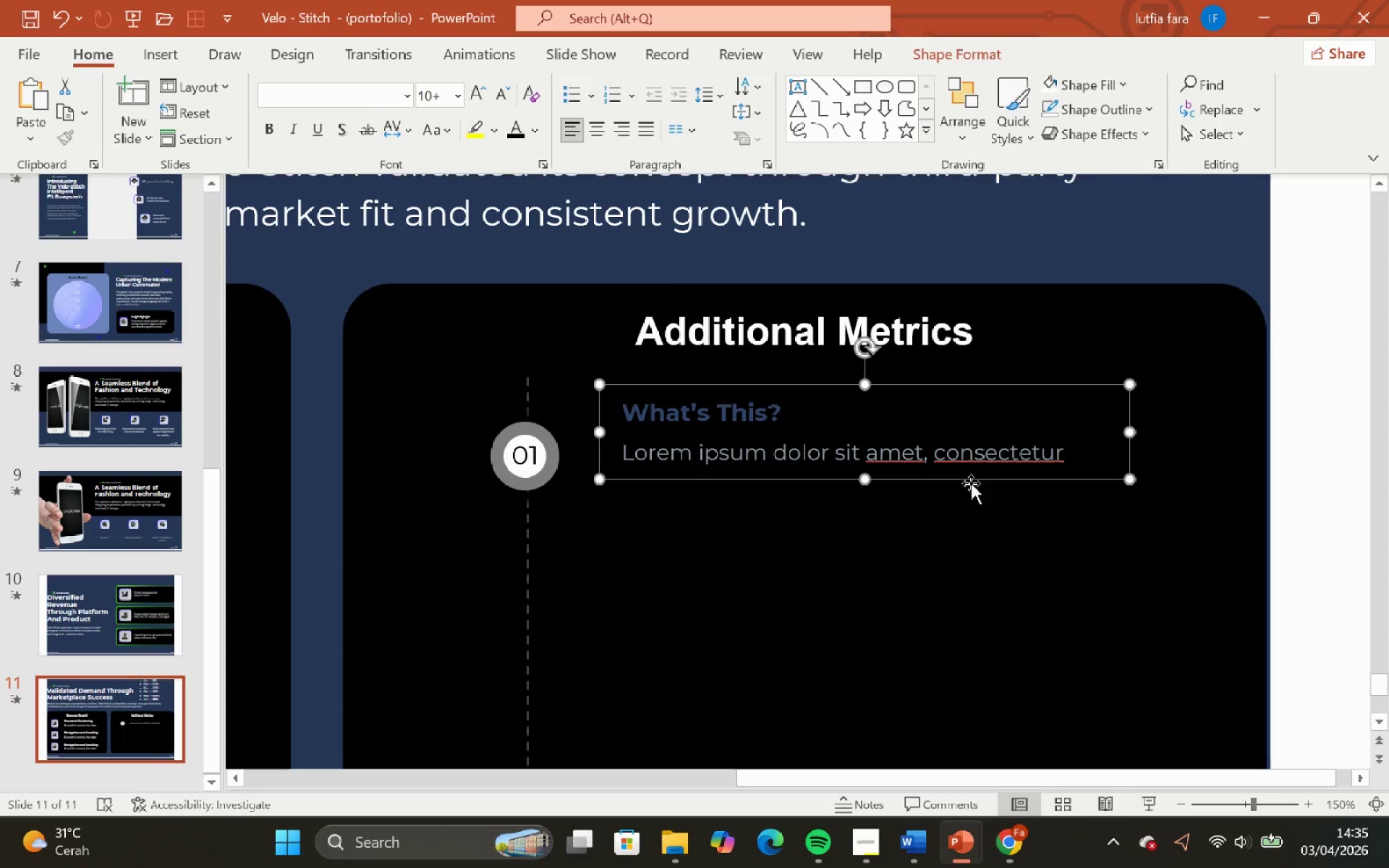 
left_click([1008, 457])
 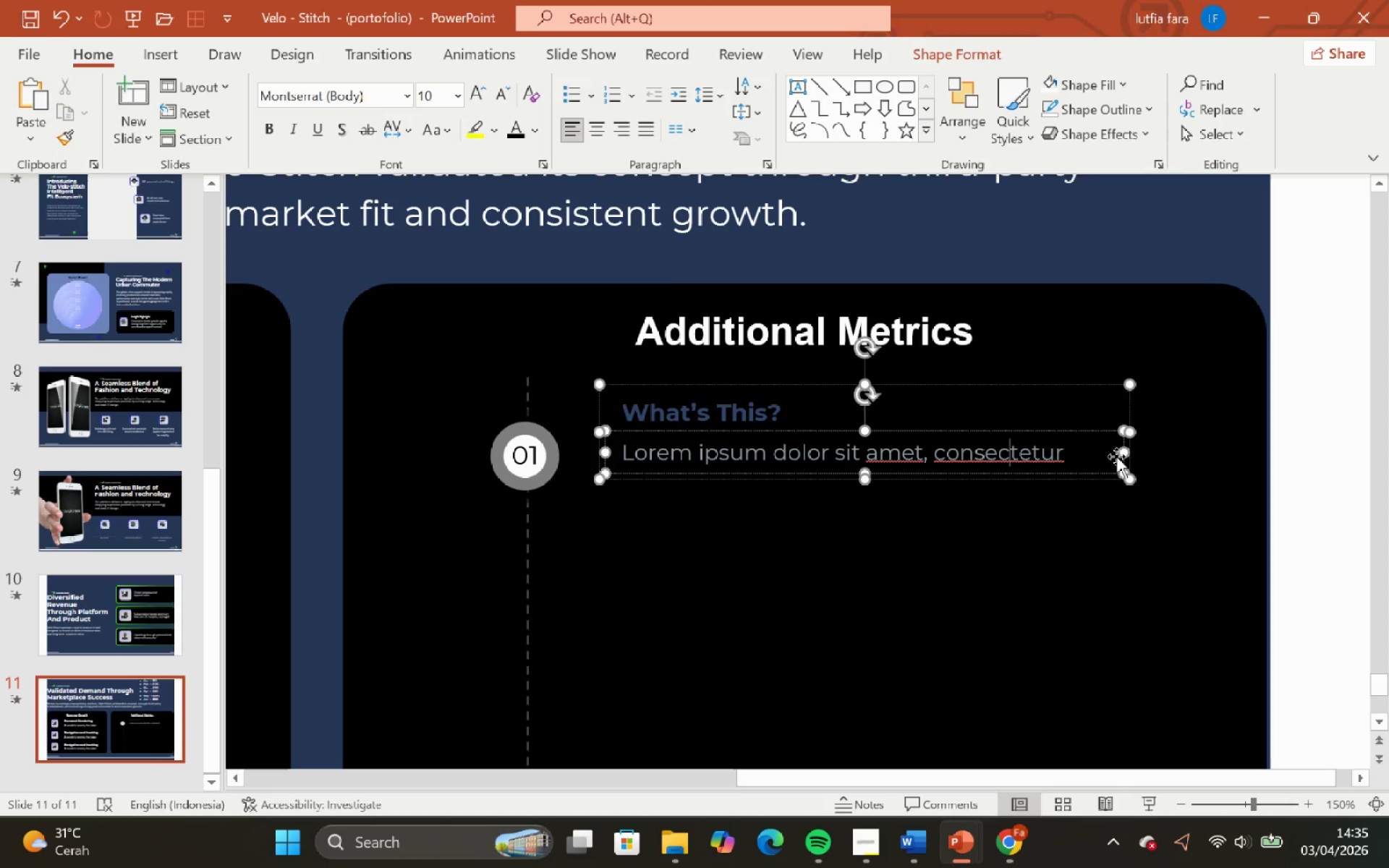 
left_click_drag(start_coordinate=[1121, 456], to_coordinate=[1087, 454])
 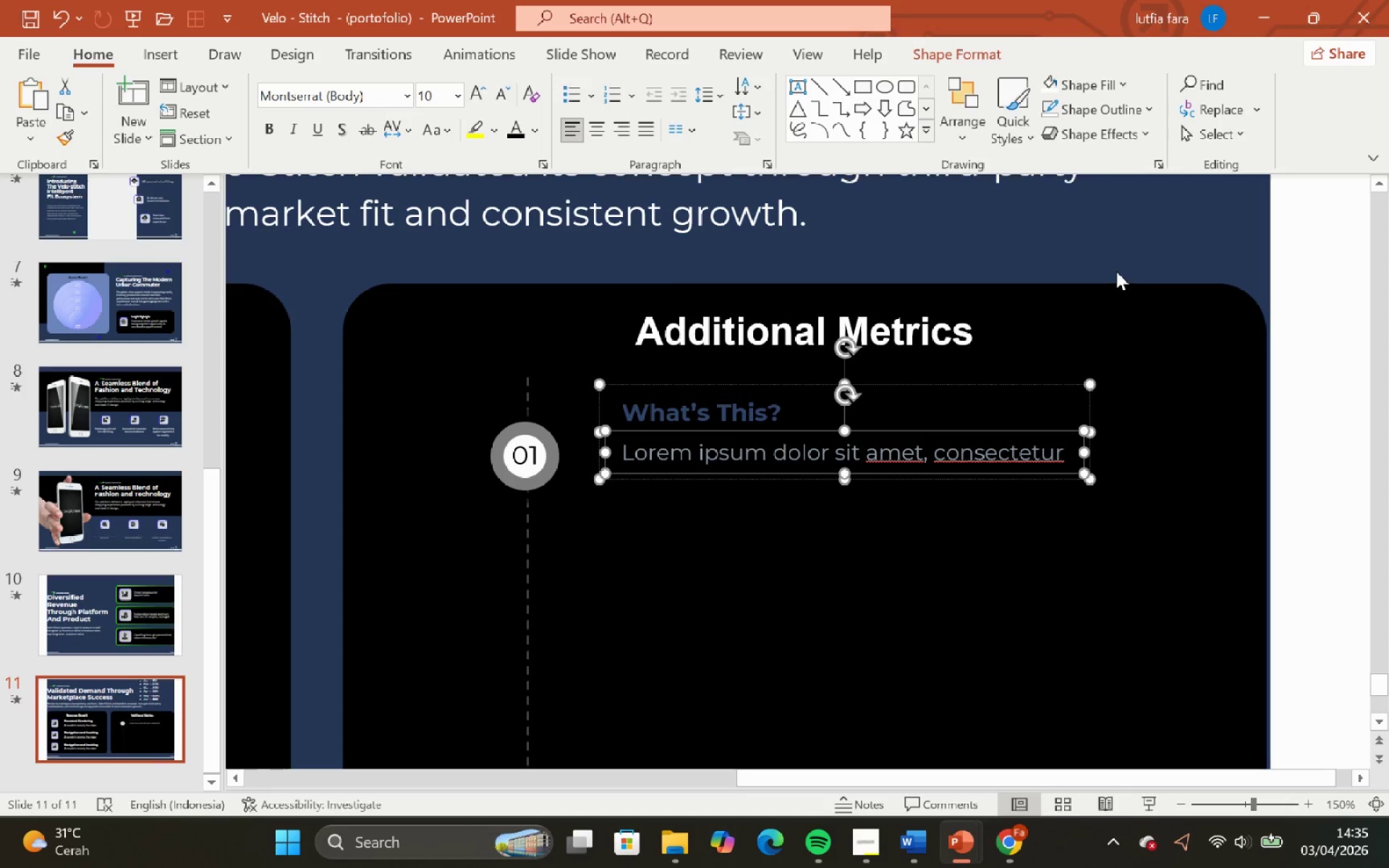 
left_click([1114, 265])
 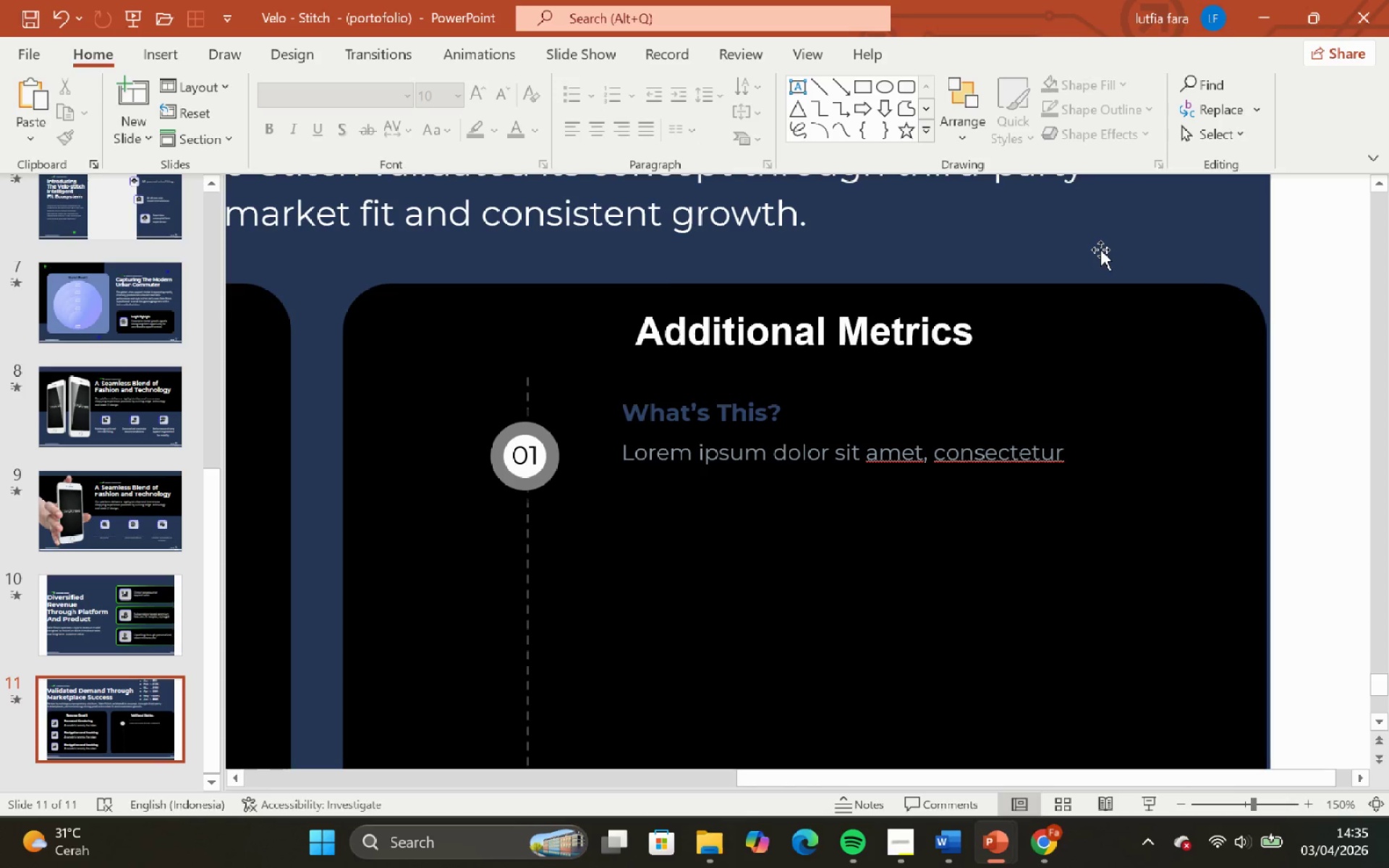 
wait(5.12)
 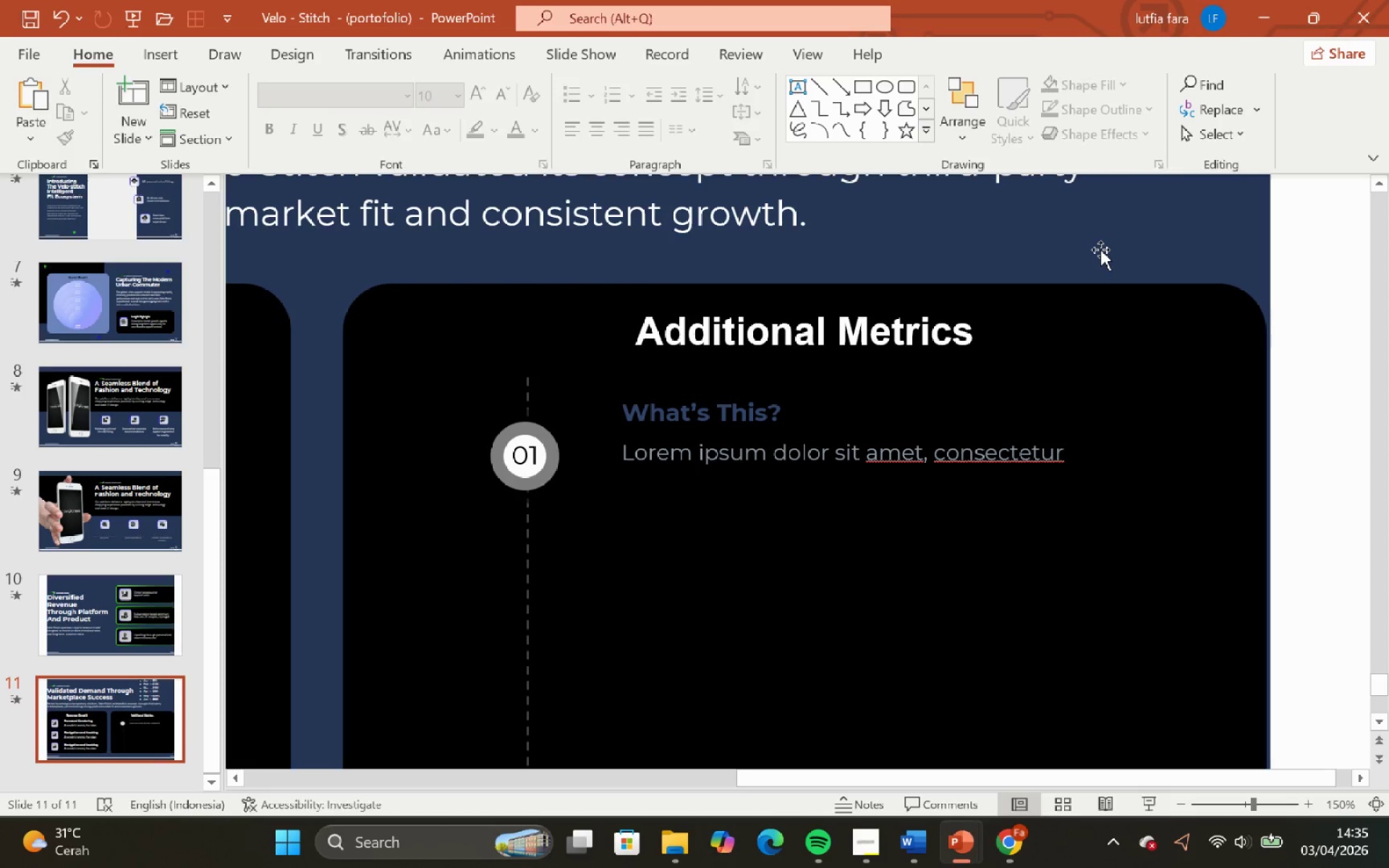 
left_click([548, 470])
 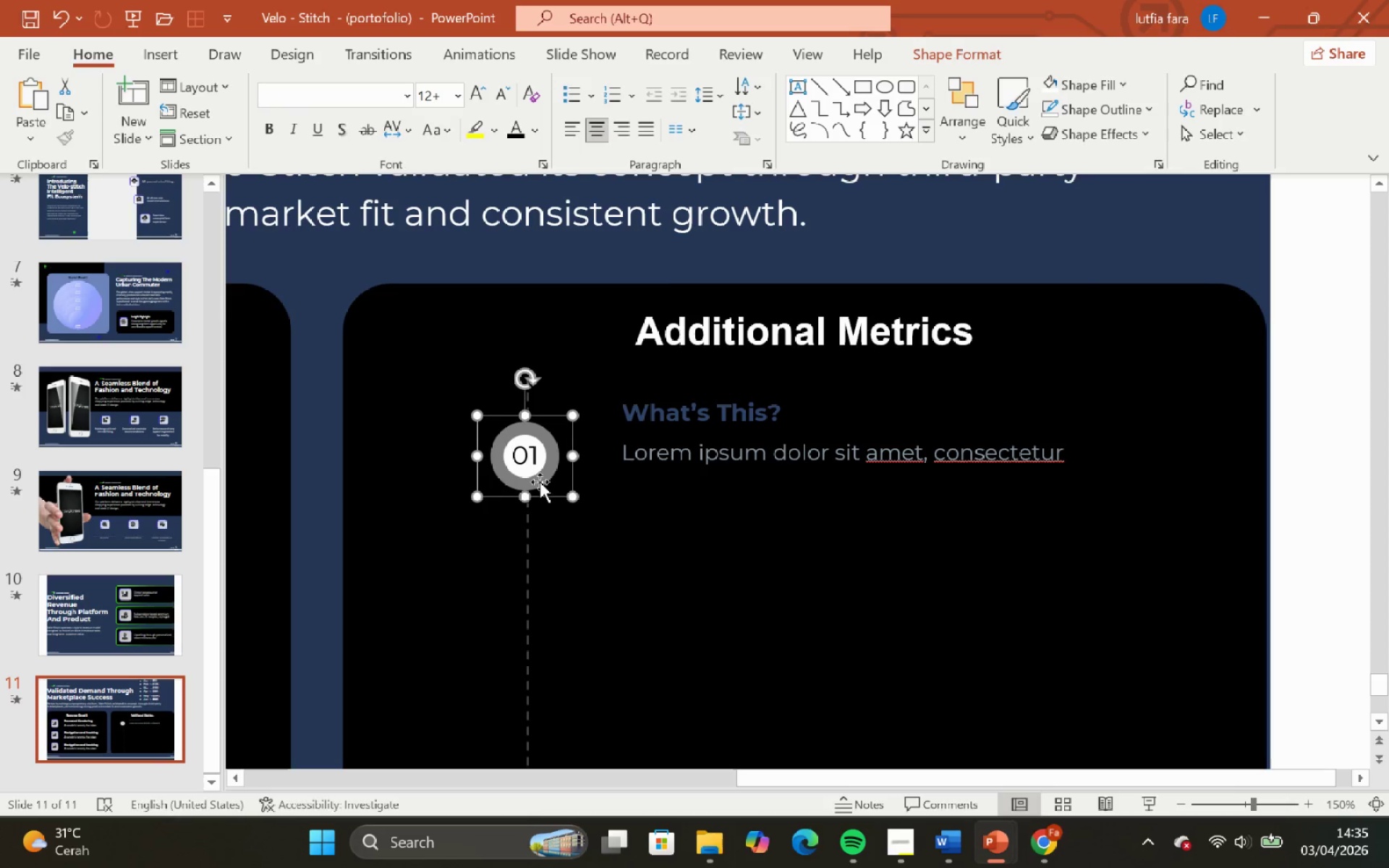 
left_click_drag(start_coordinate=[540, 482], to_coordinate=[543, 459])
 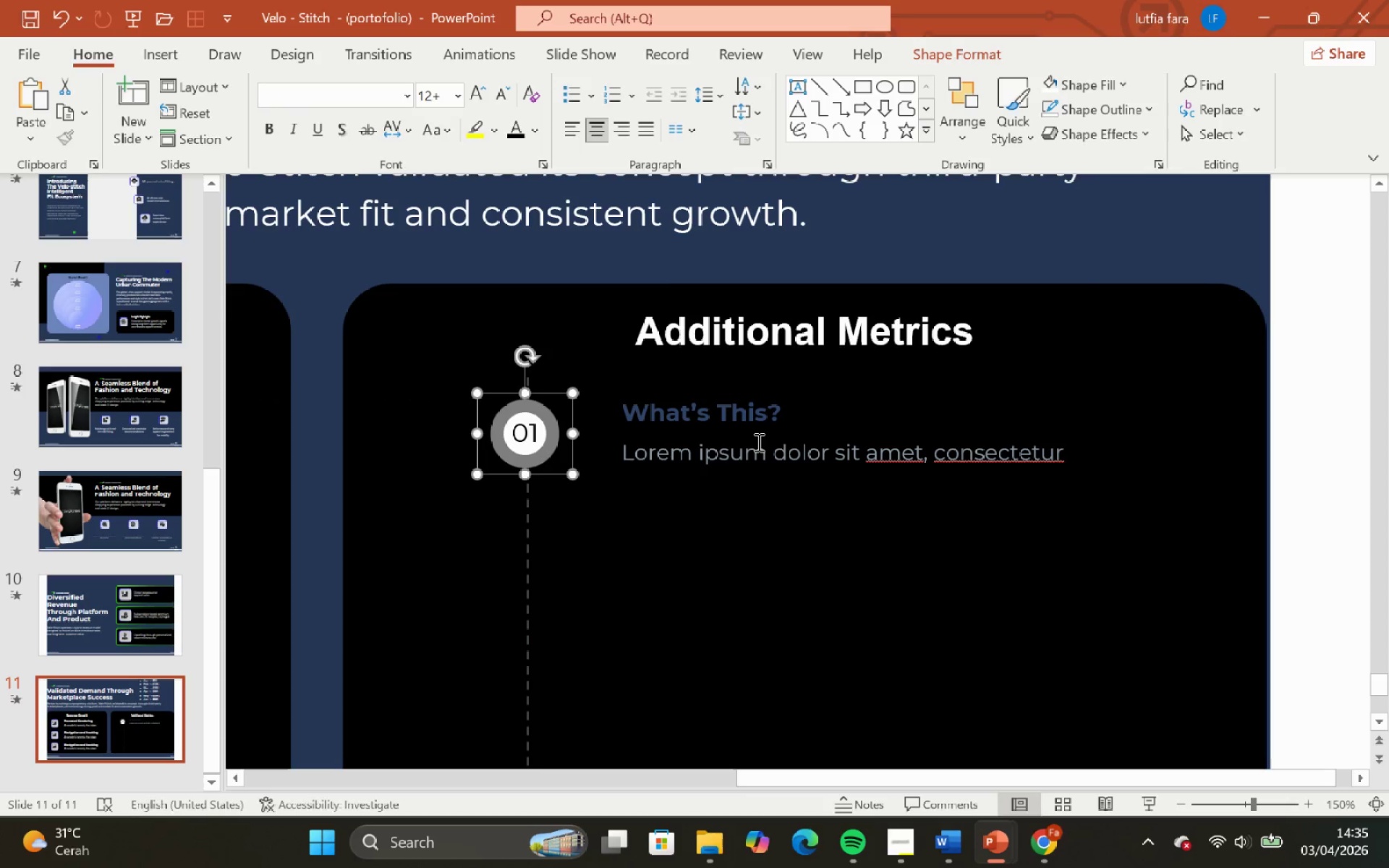 
hold_key(key=ShiftLeft, duration=1.61)
 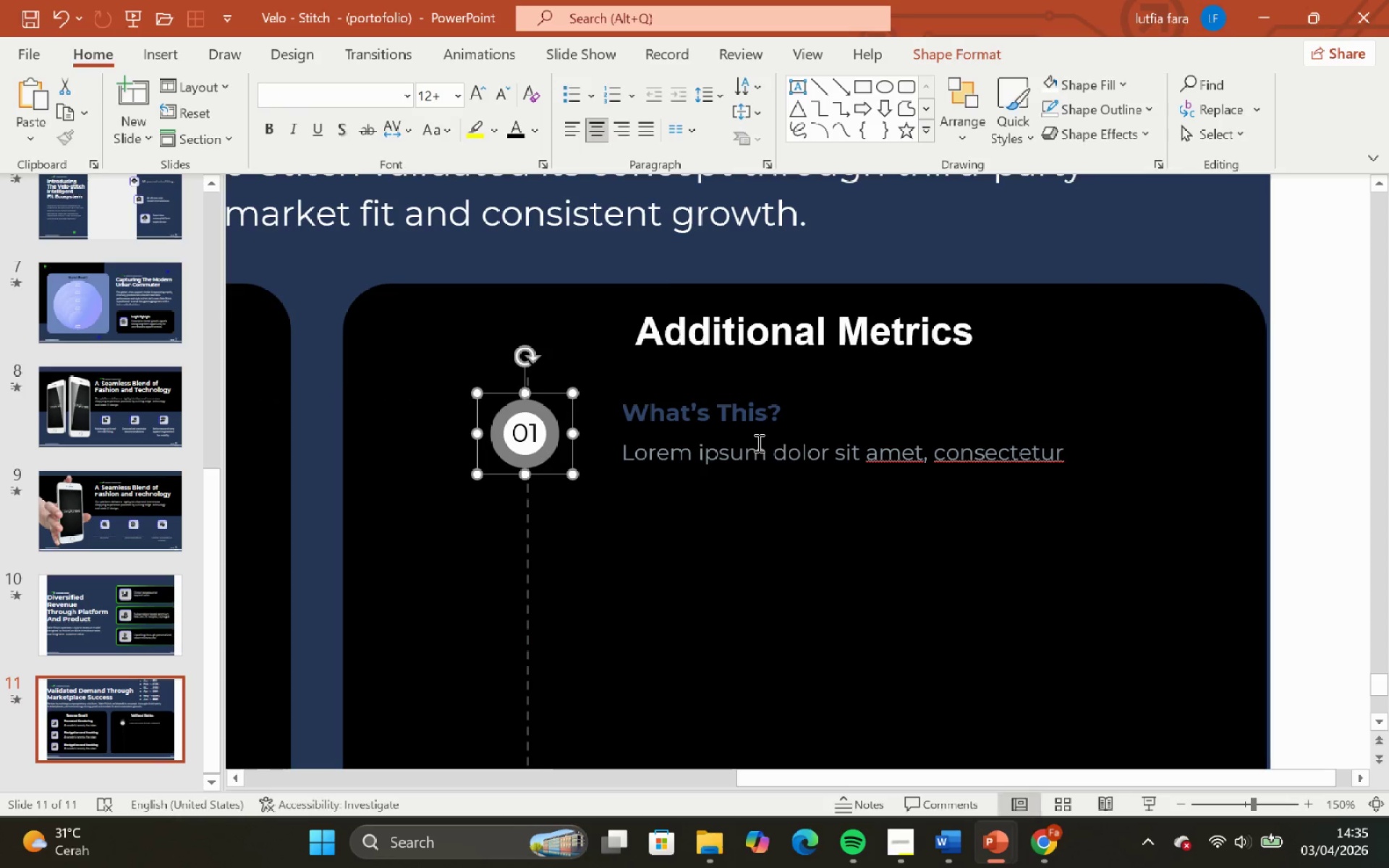 
hold_key(key=ShiftLeft, duration=0.78)
left_click([757, 442])
 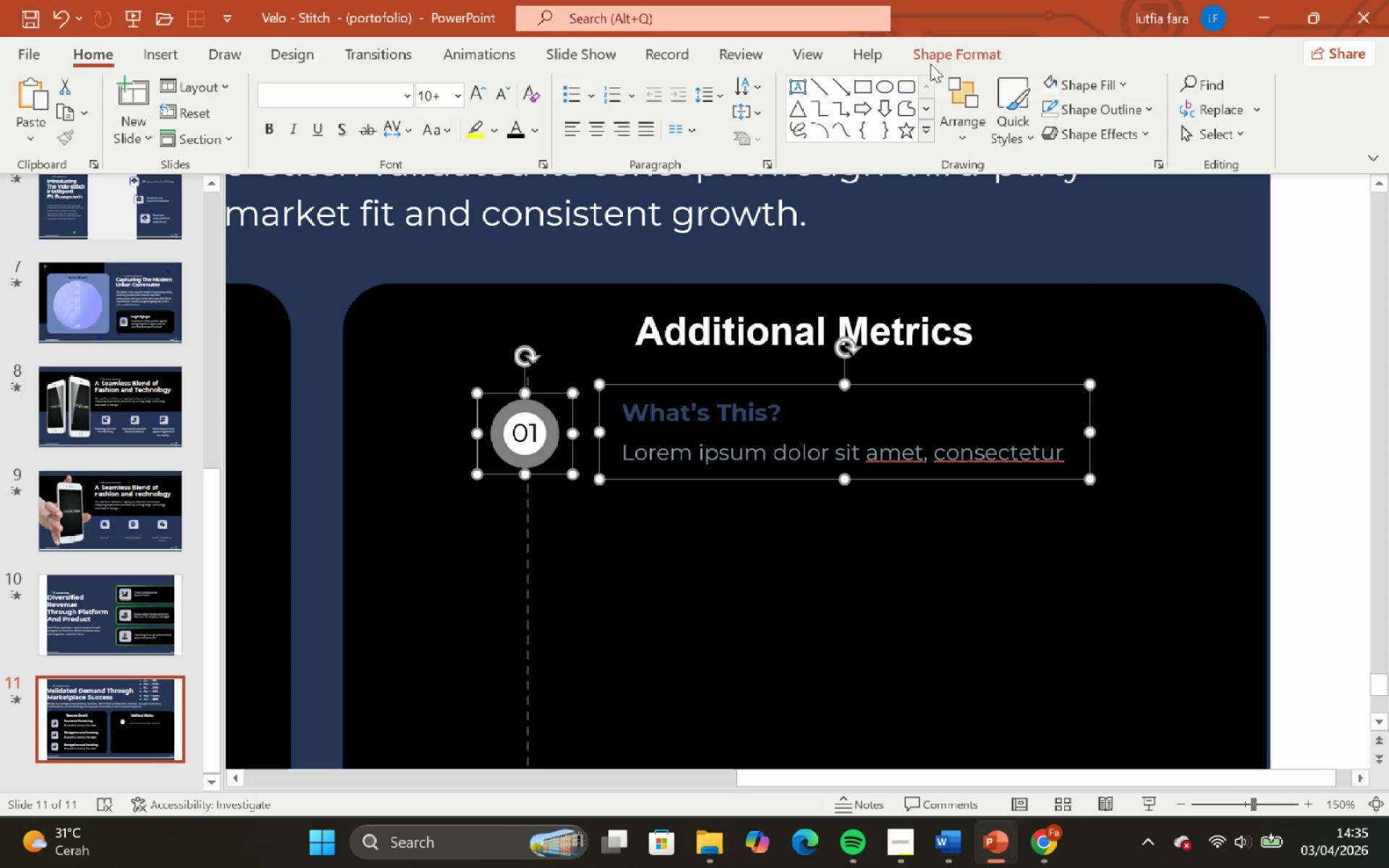 
left_click_drag(start_coordinate=[944, 43], to_coordinate=[1131, 90])
 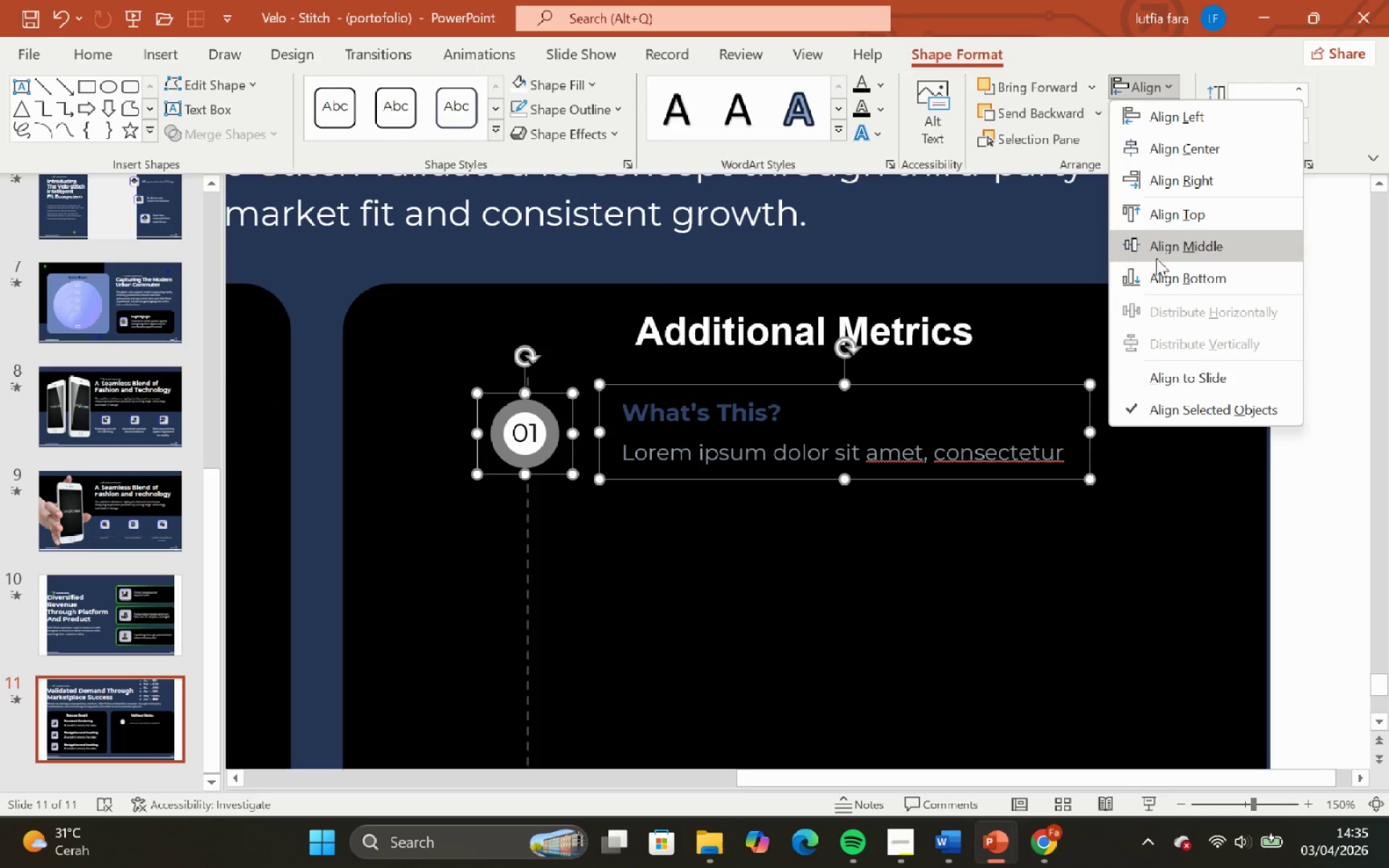 
left_click([1131, 90])
 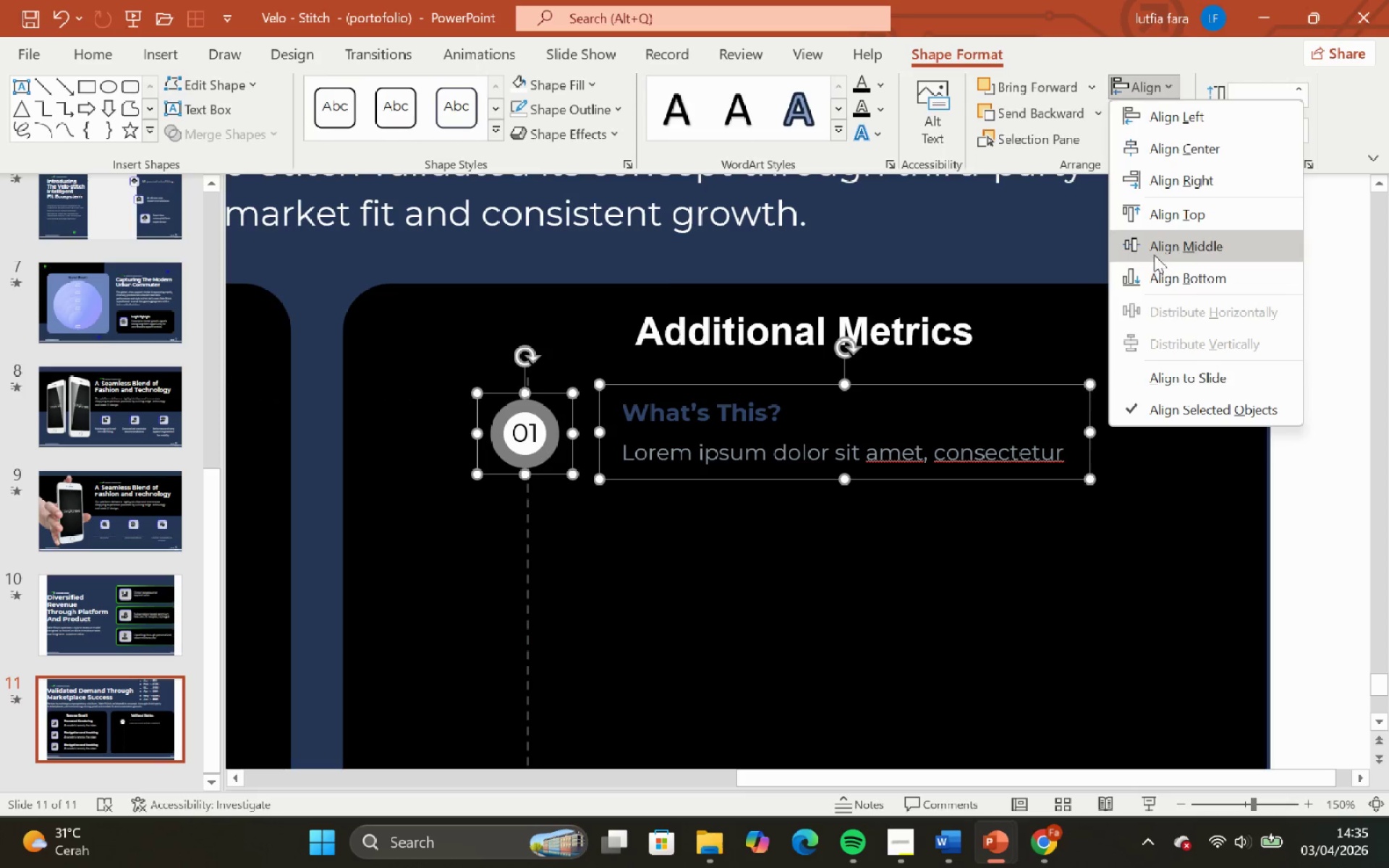 
left_click([1153, 252])
 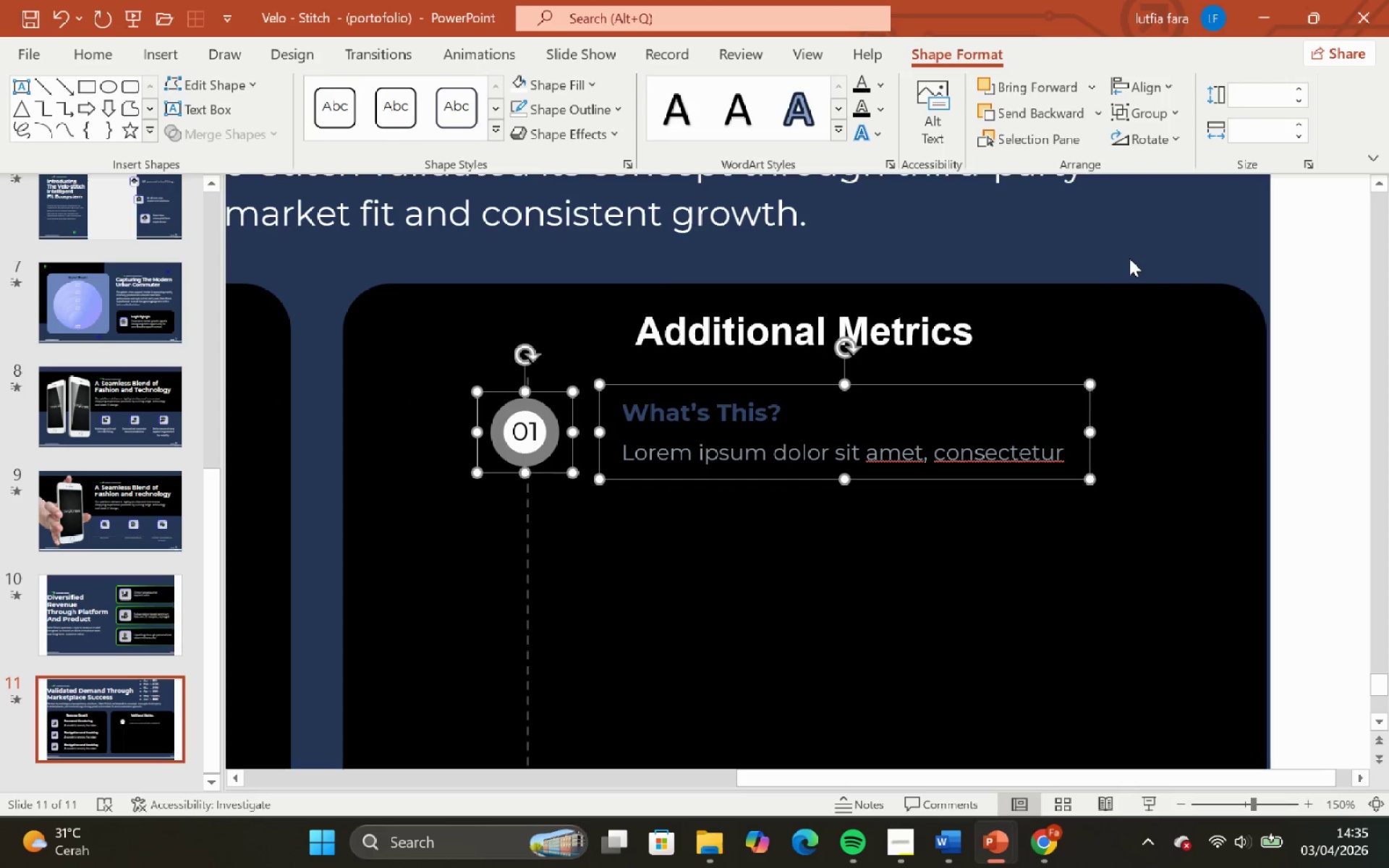 
left_click([1129, 258])
 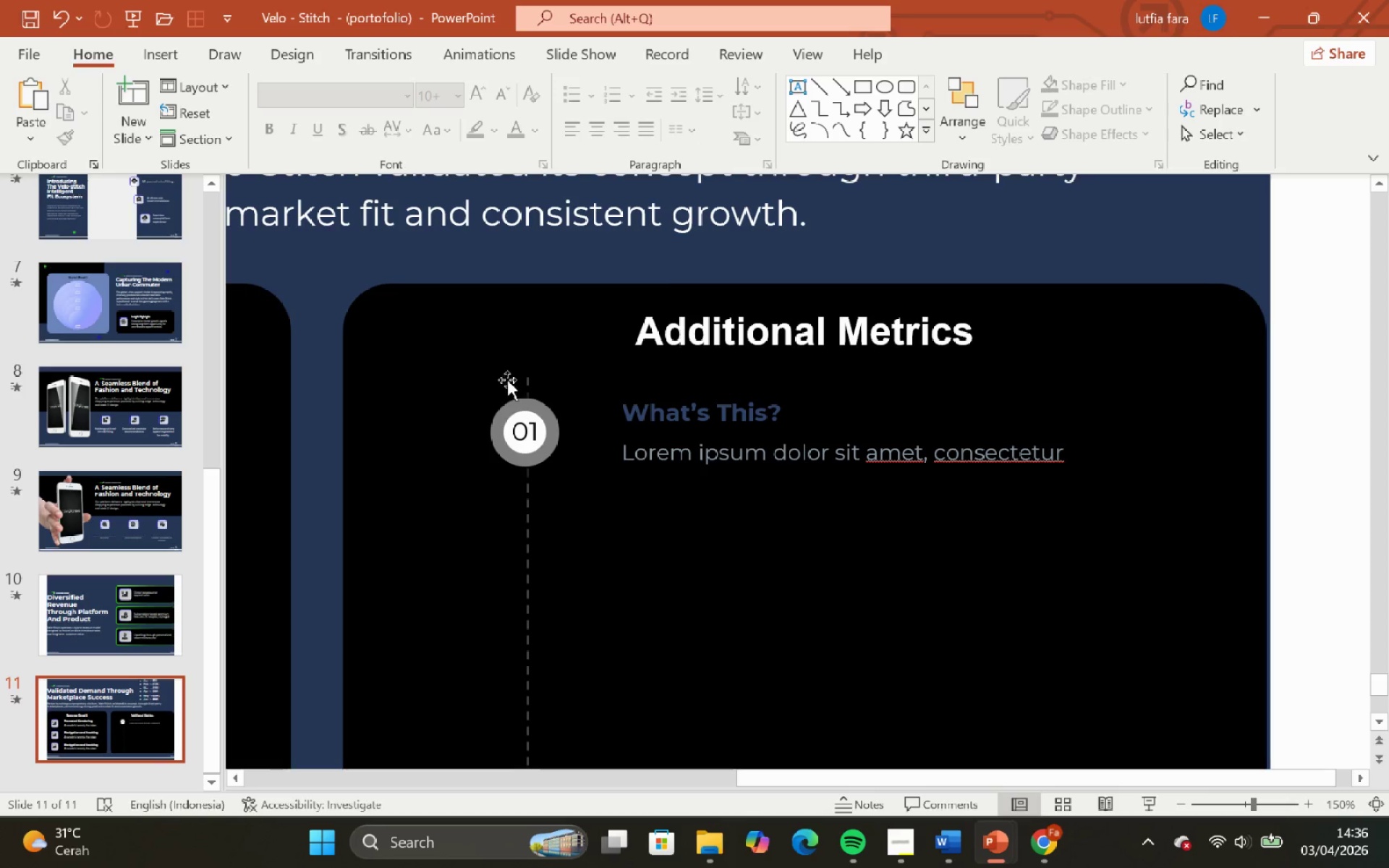 
left_click_drag(start_coordinate=[531, 375], to_coordinate=[529, 380])
 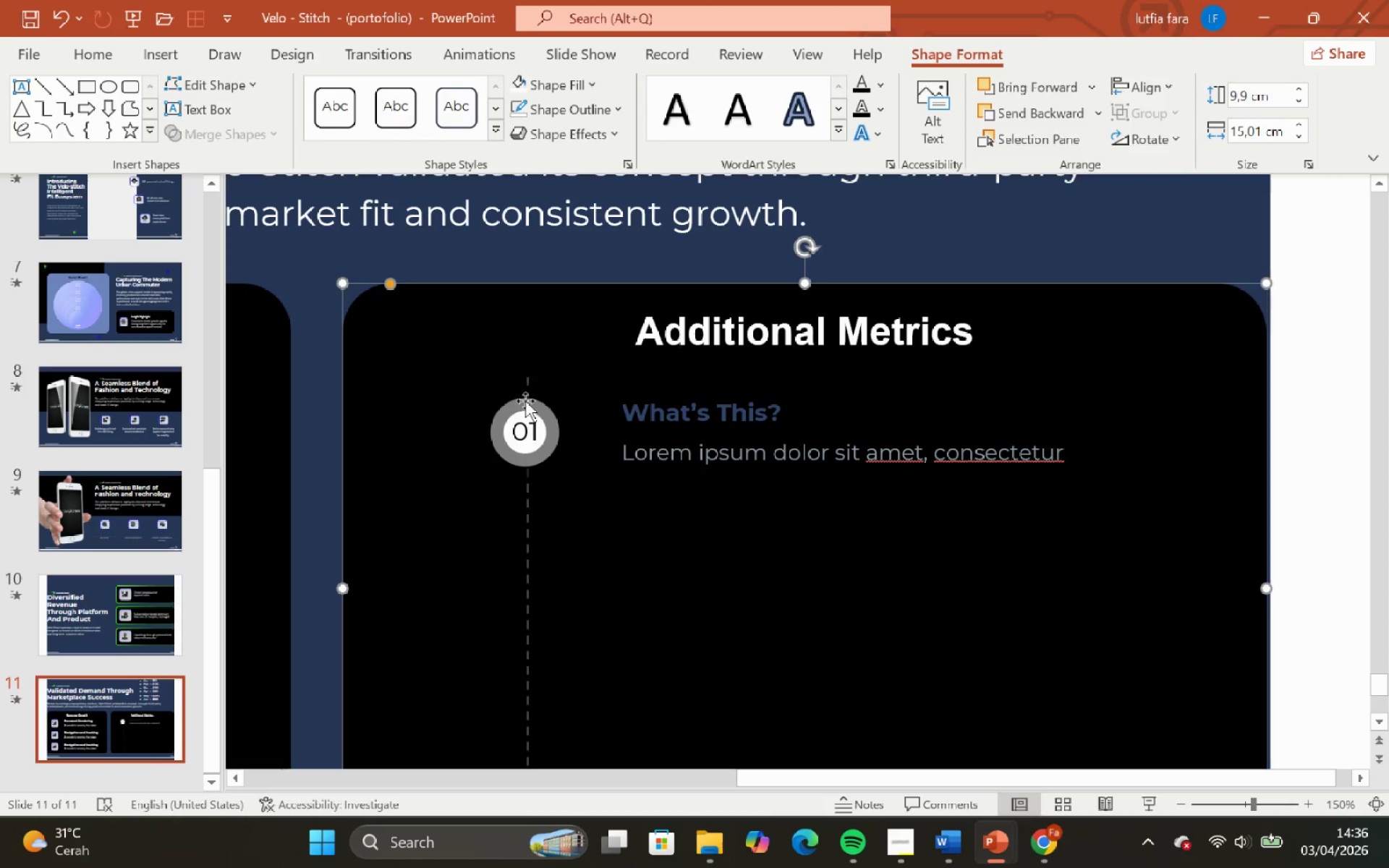 
left_click([529, 380])
 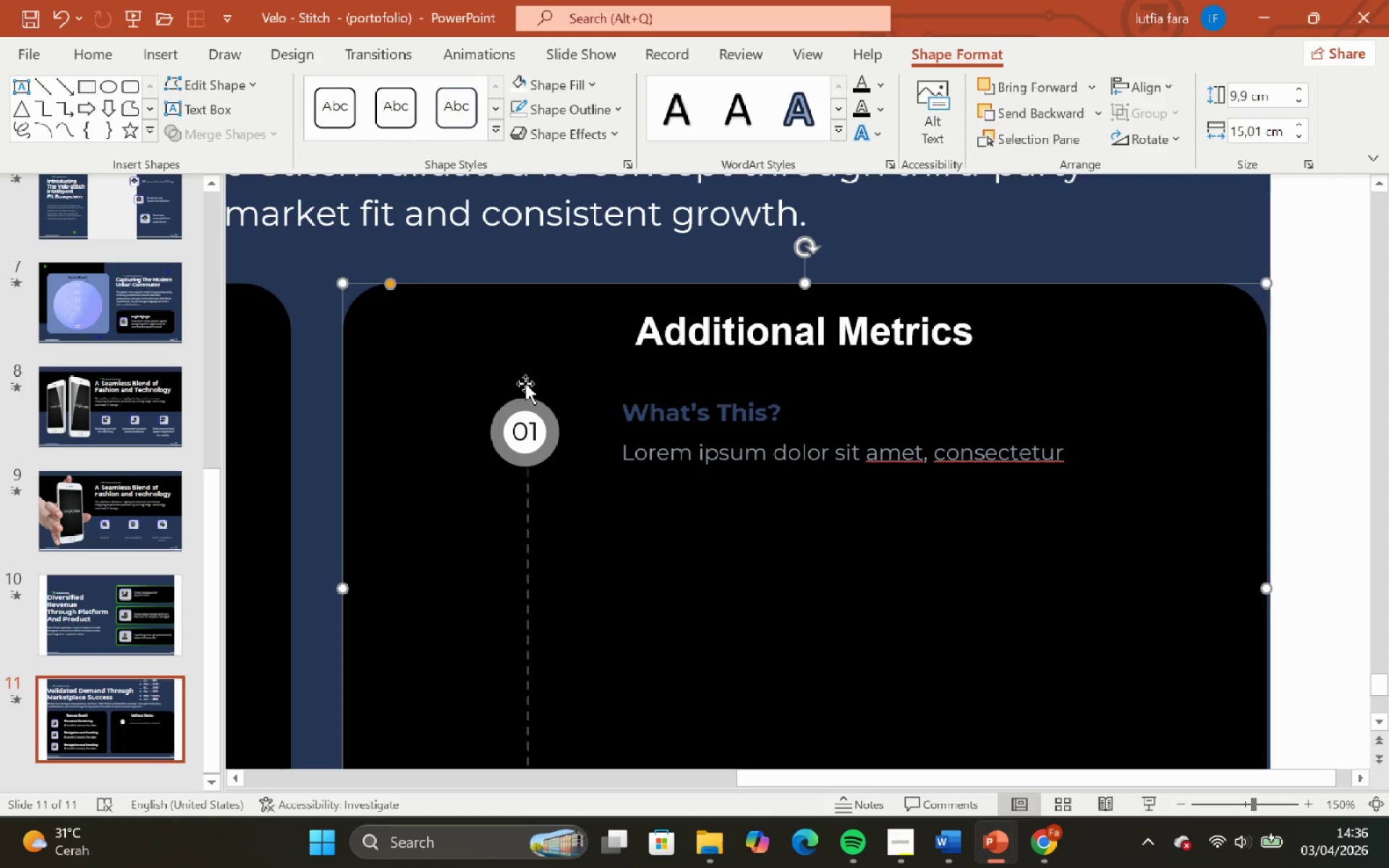 
left_click([525, 383])
 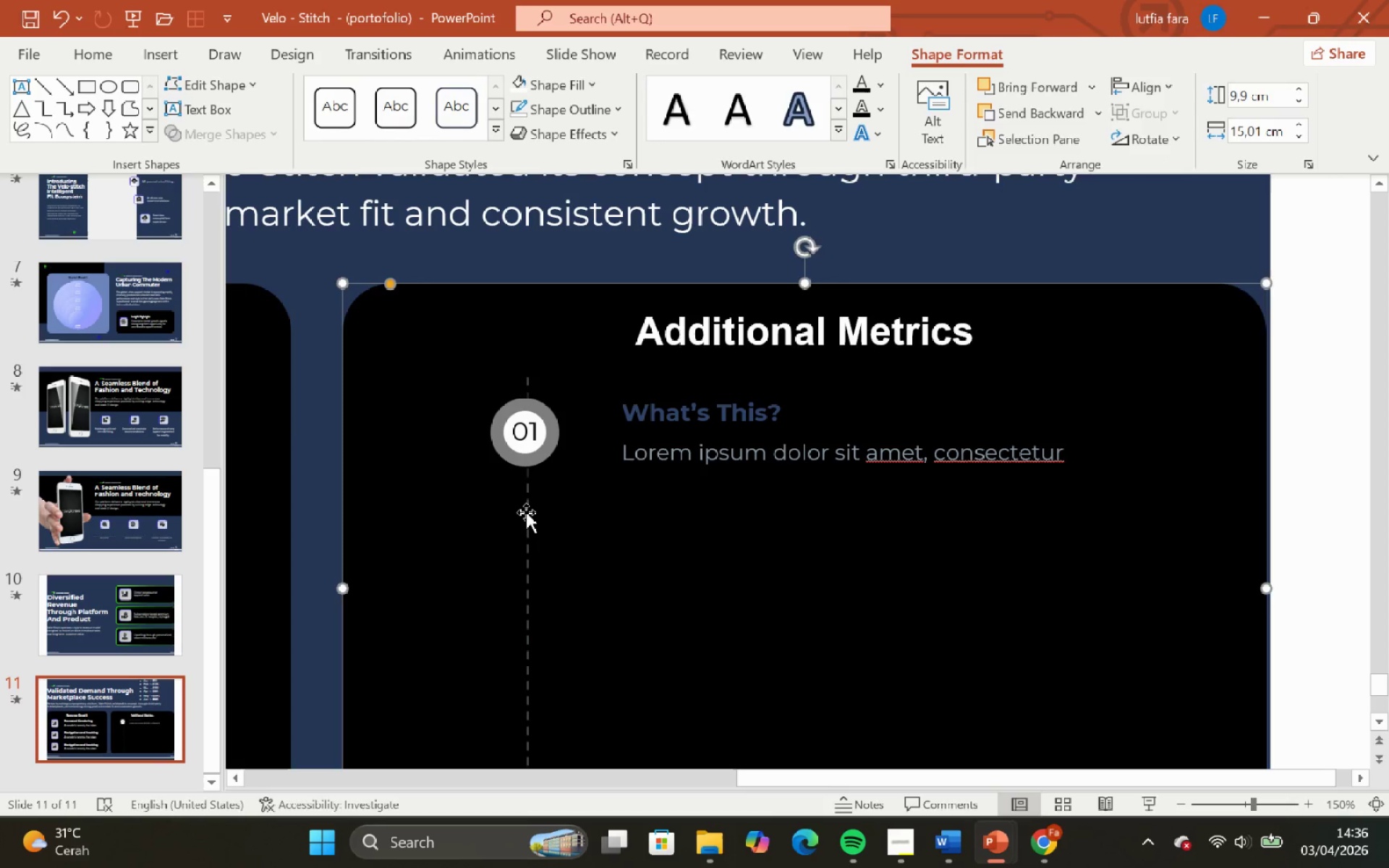 
left_click([526, 512])
 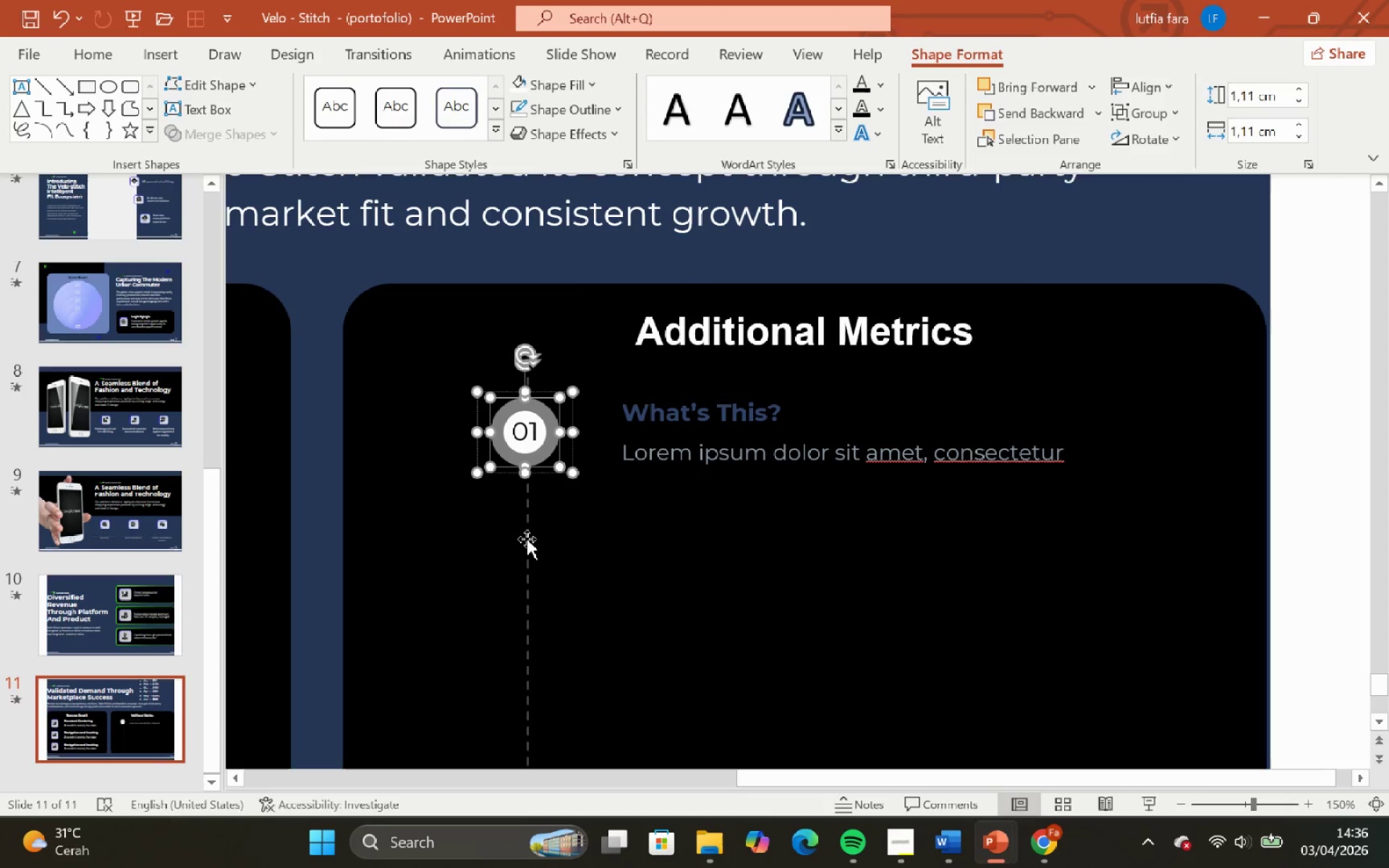 
triple_click([528, 548])
 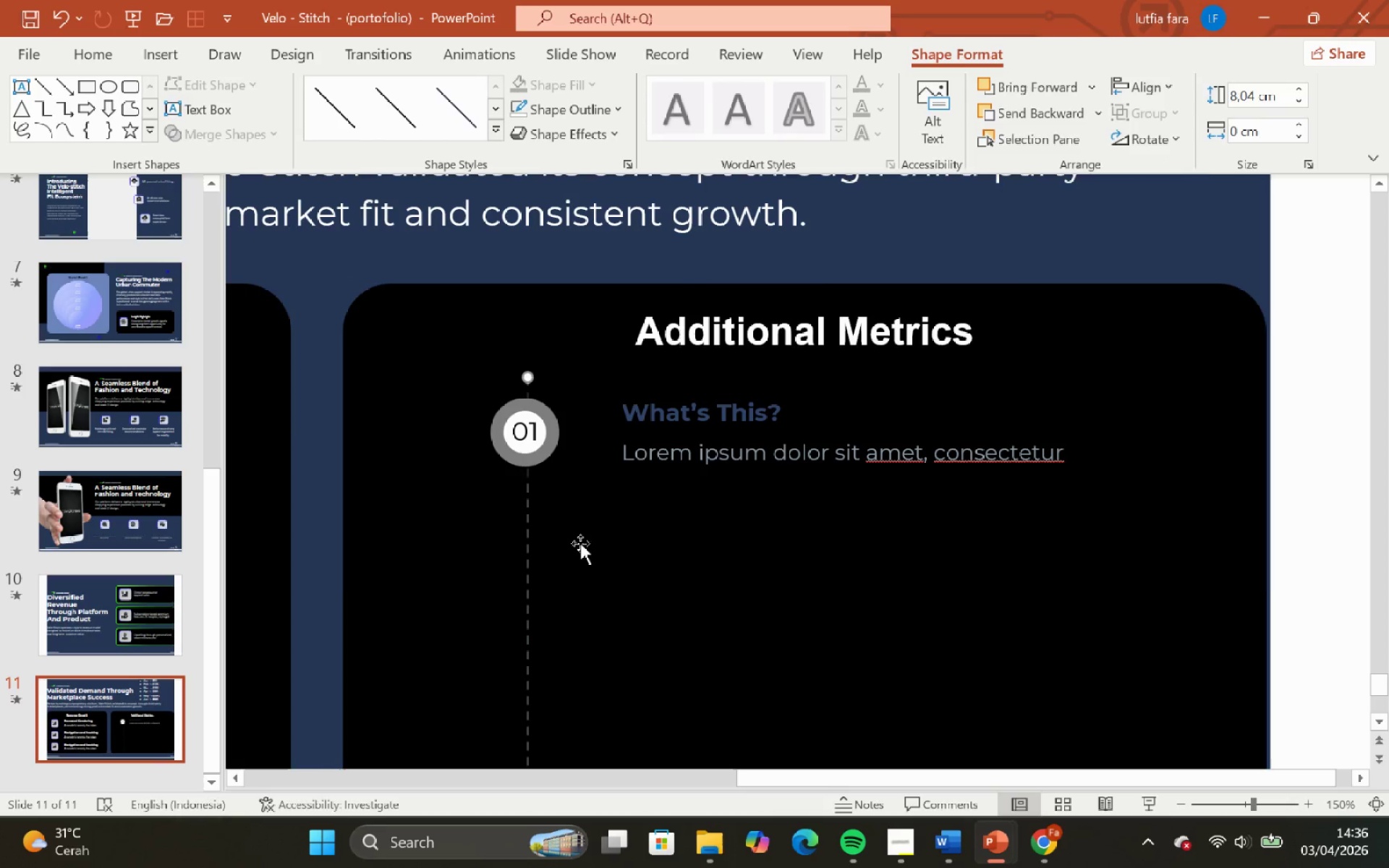 
triple_click([582, 543])
 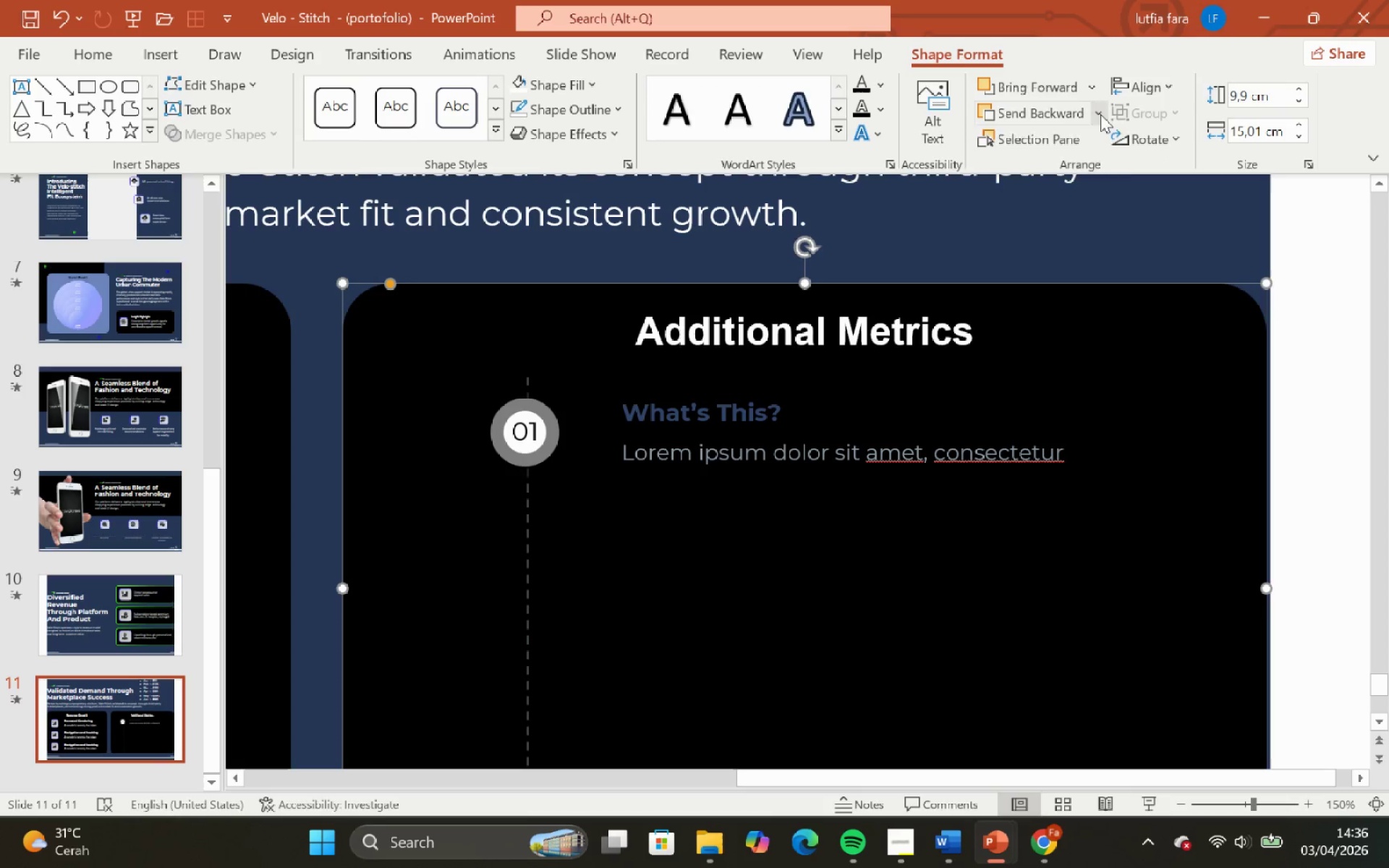 
left_click([1097, 169])
 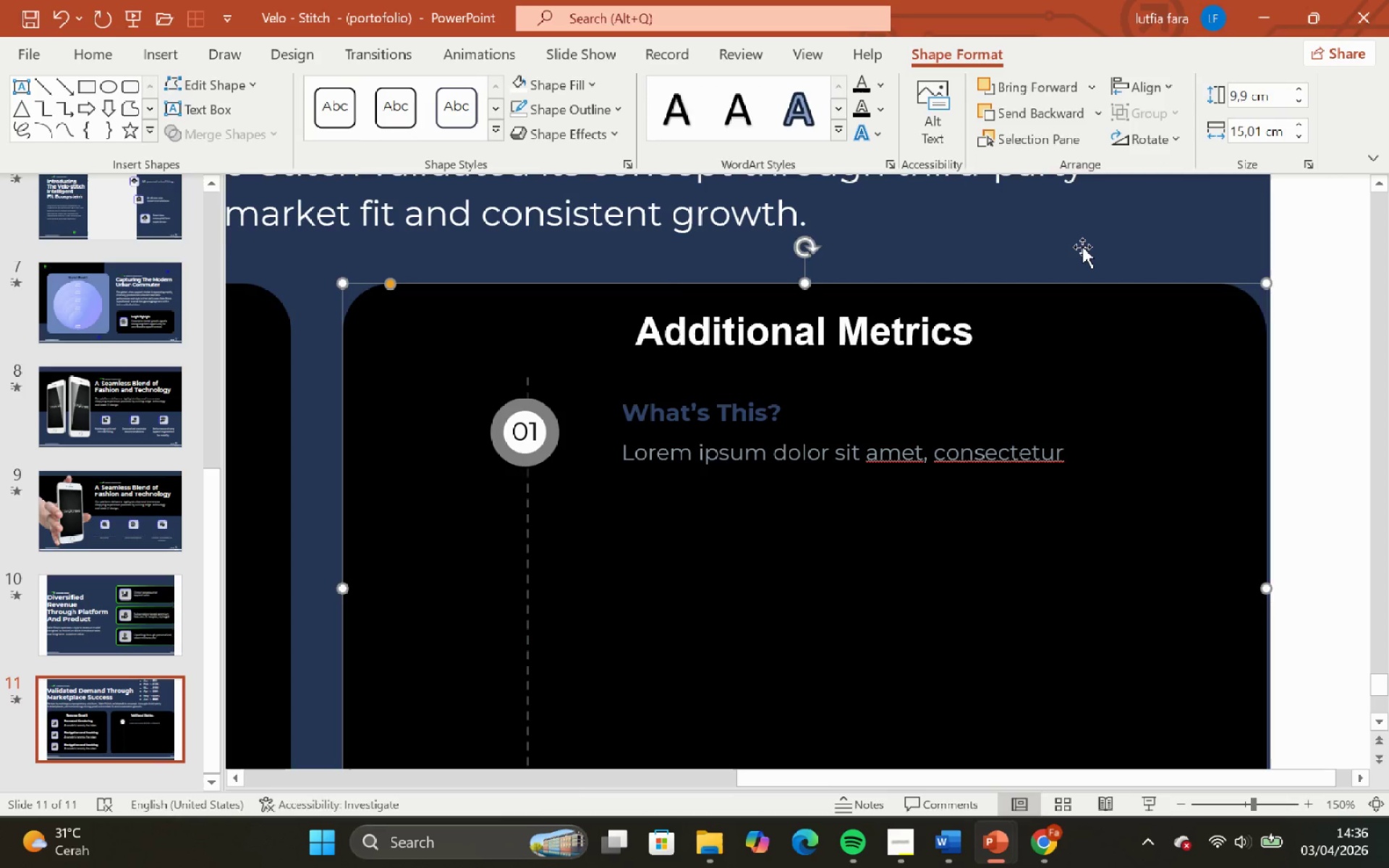 
left_click([1082, 248])
 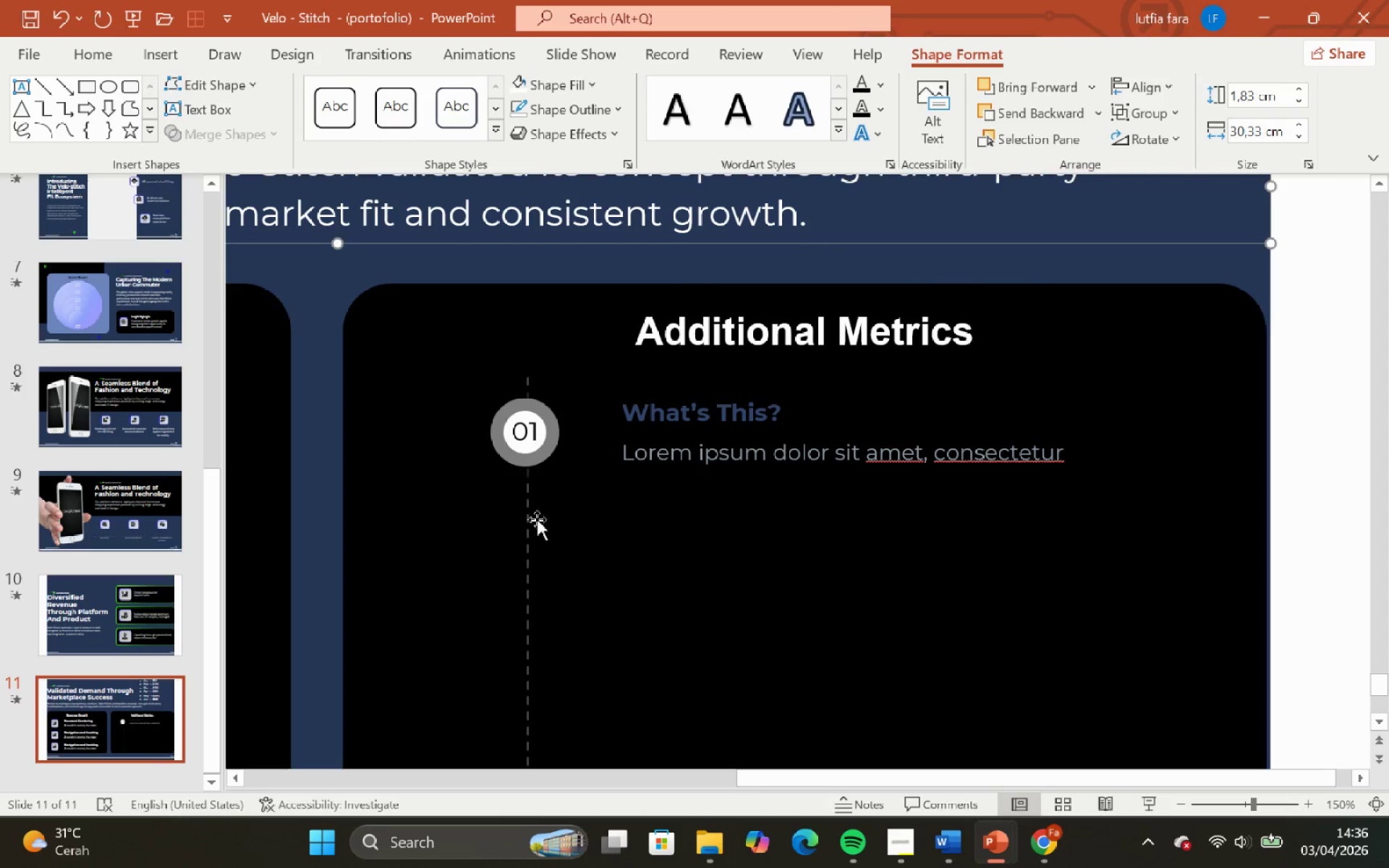 
left_click([530, 524])
 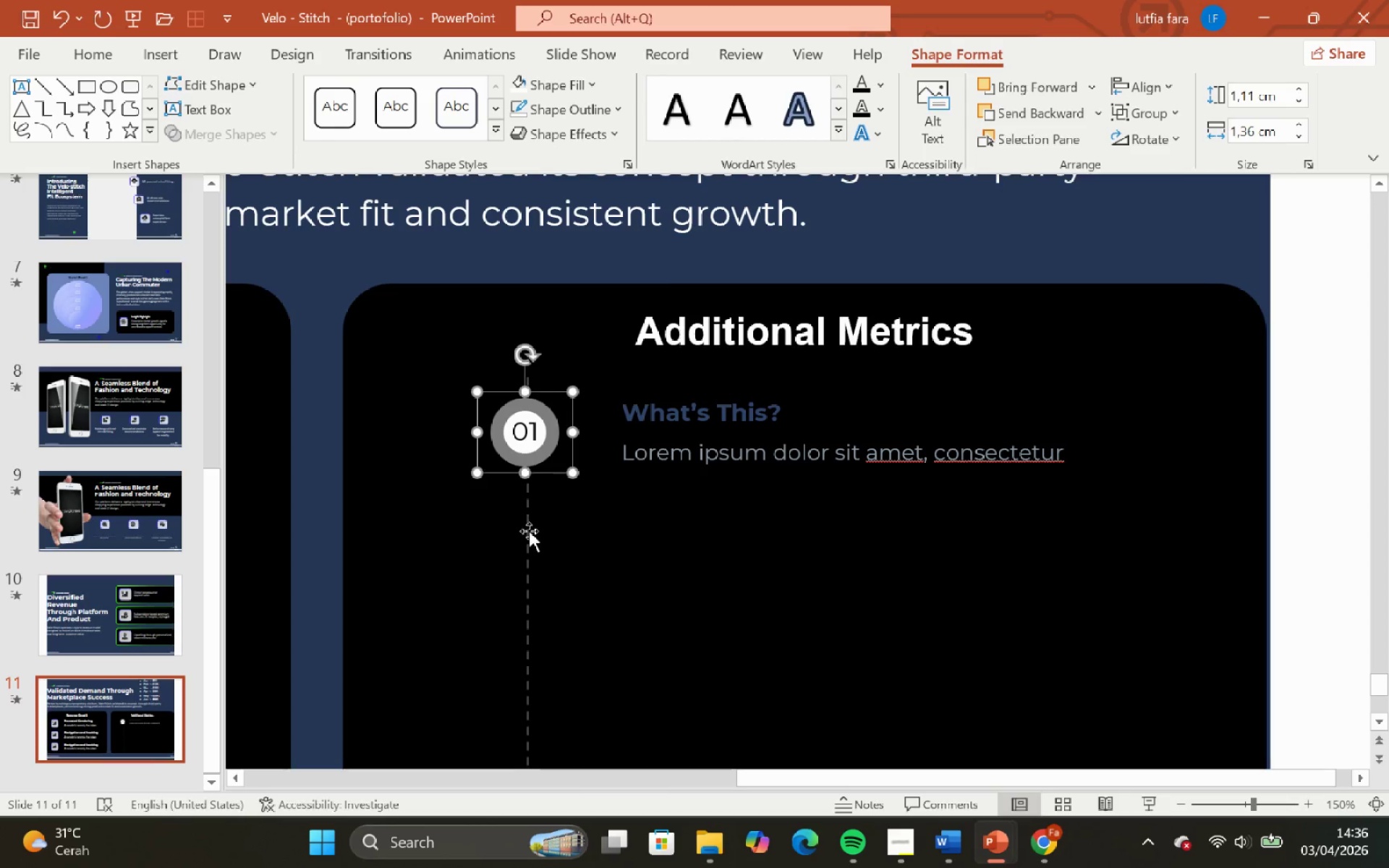 
left_click([528, 532])
 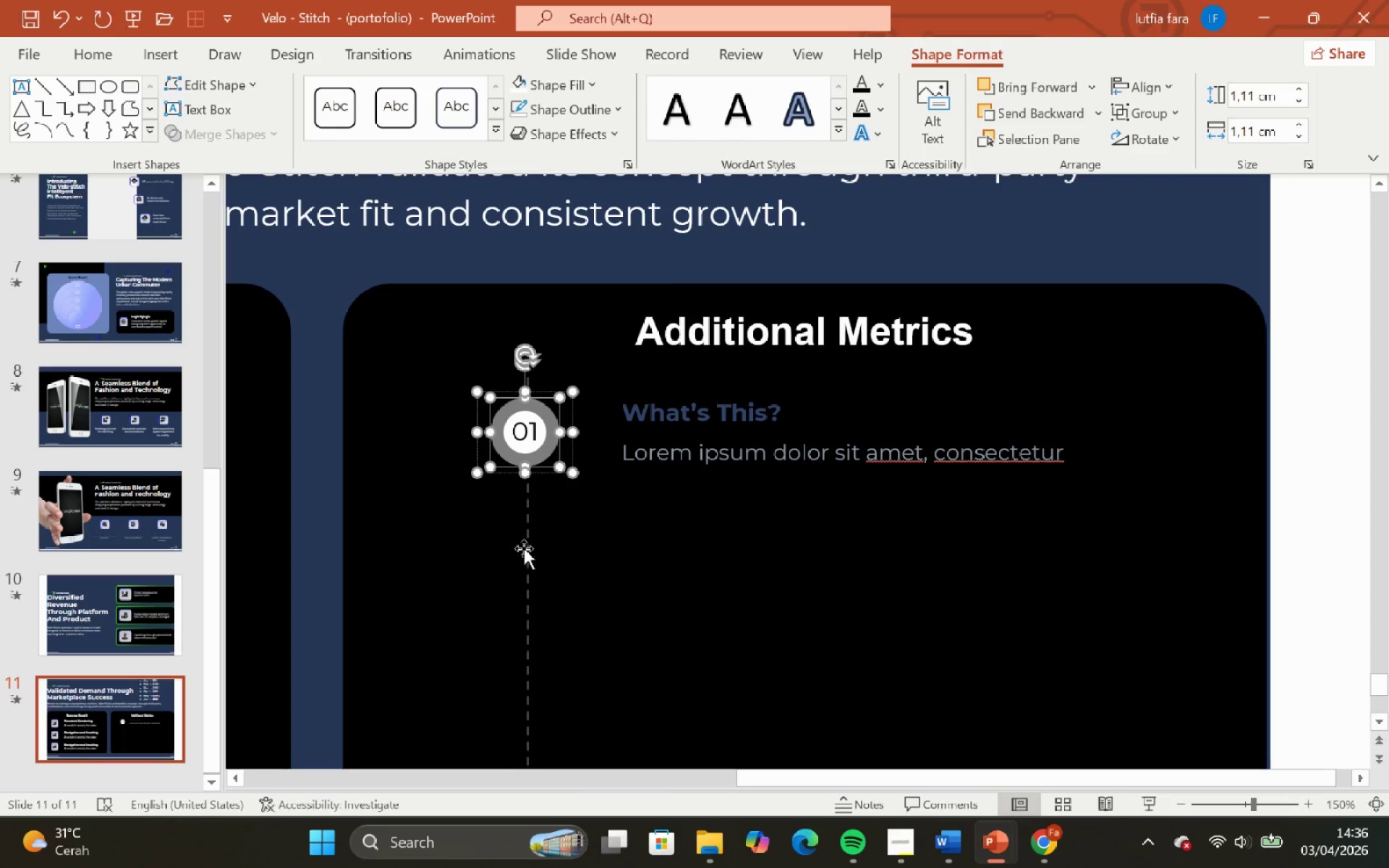 
left_click([523, 550])
 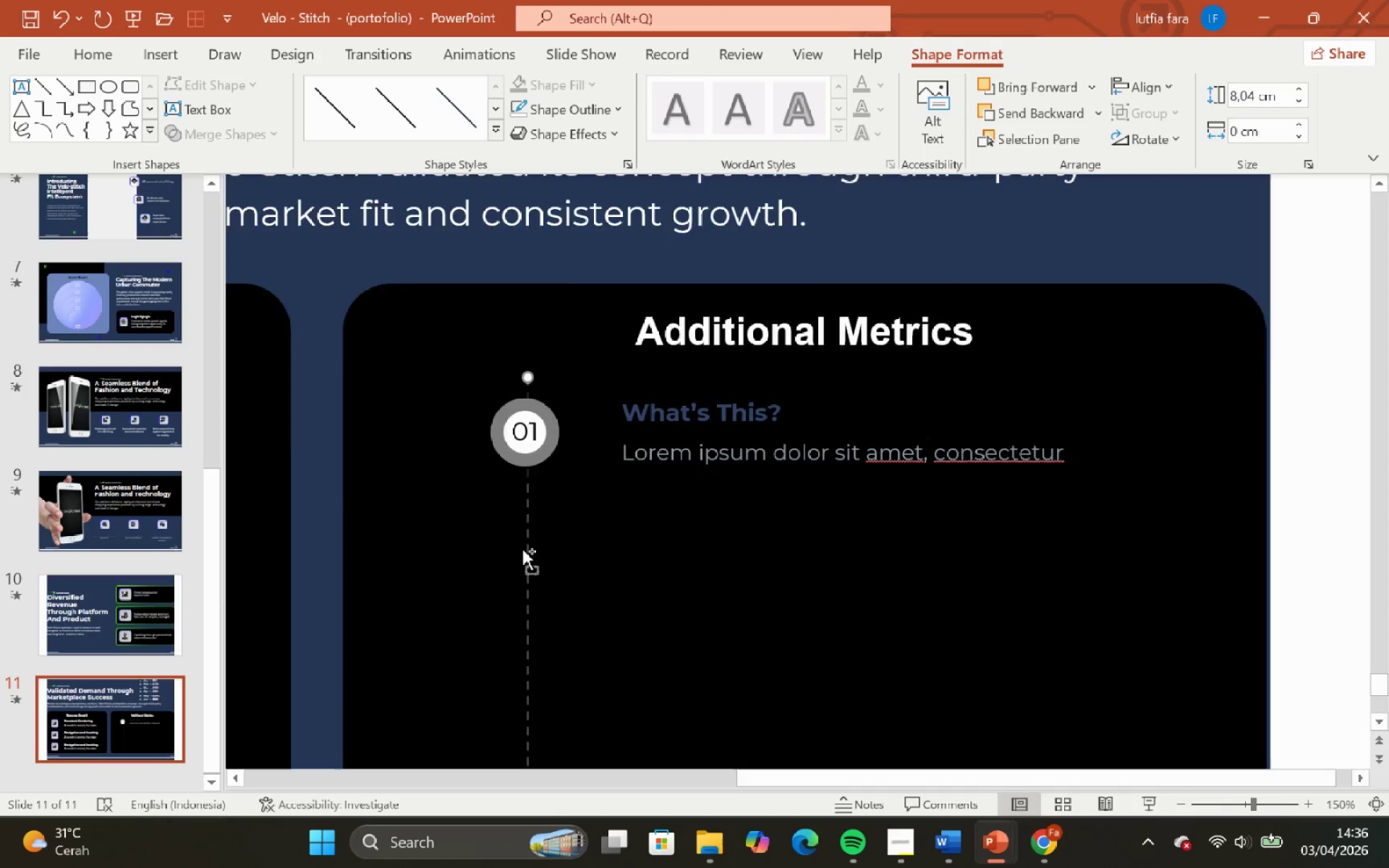 
hold_key(key=ControlLeft, duration=0.5)
hold_key(key=ShiftLeft, duration=0.42)
scroll: coordinate [522, 548], scroll_direction: down, amount: 3.0
 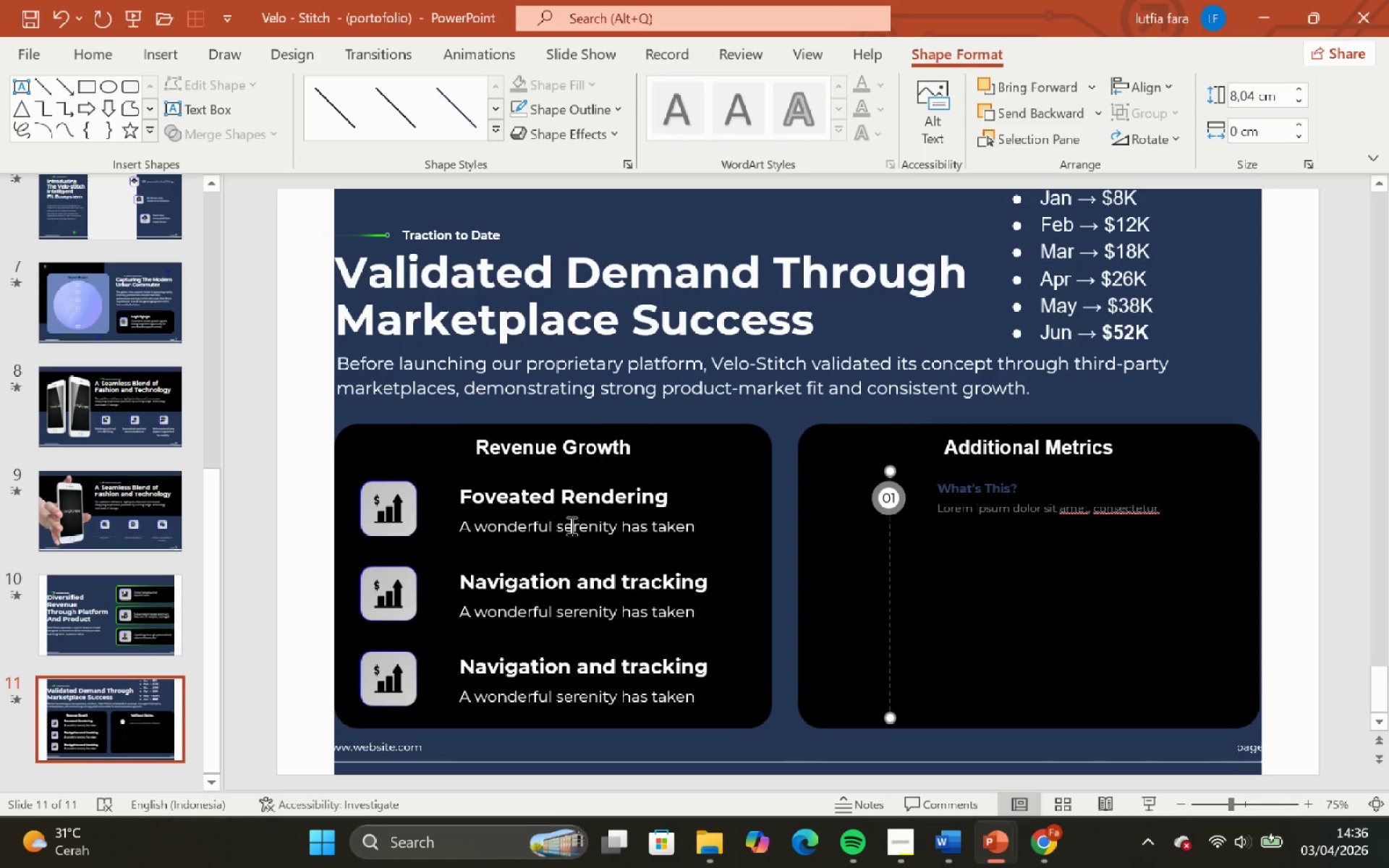 
hold_key(key=ShiftLeft, duration=0.84)
hold_key(key=ControlLeft, duration=0.8)
scroll: coordinate [747, 494], scroll_direction: up, amount: 6.0
 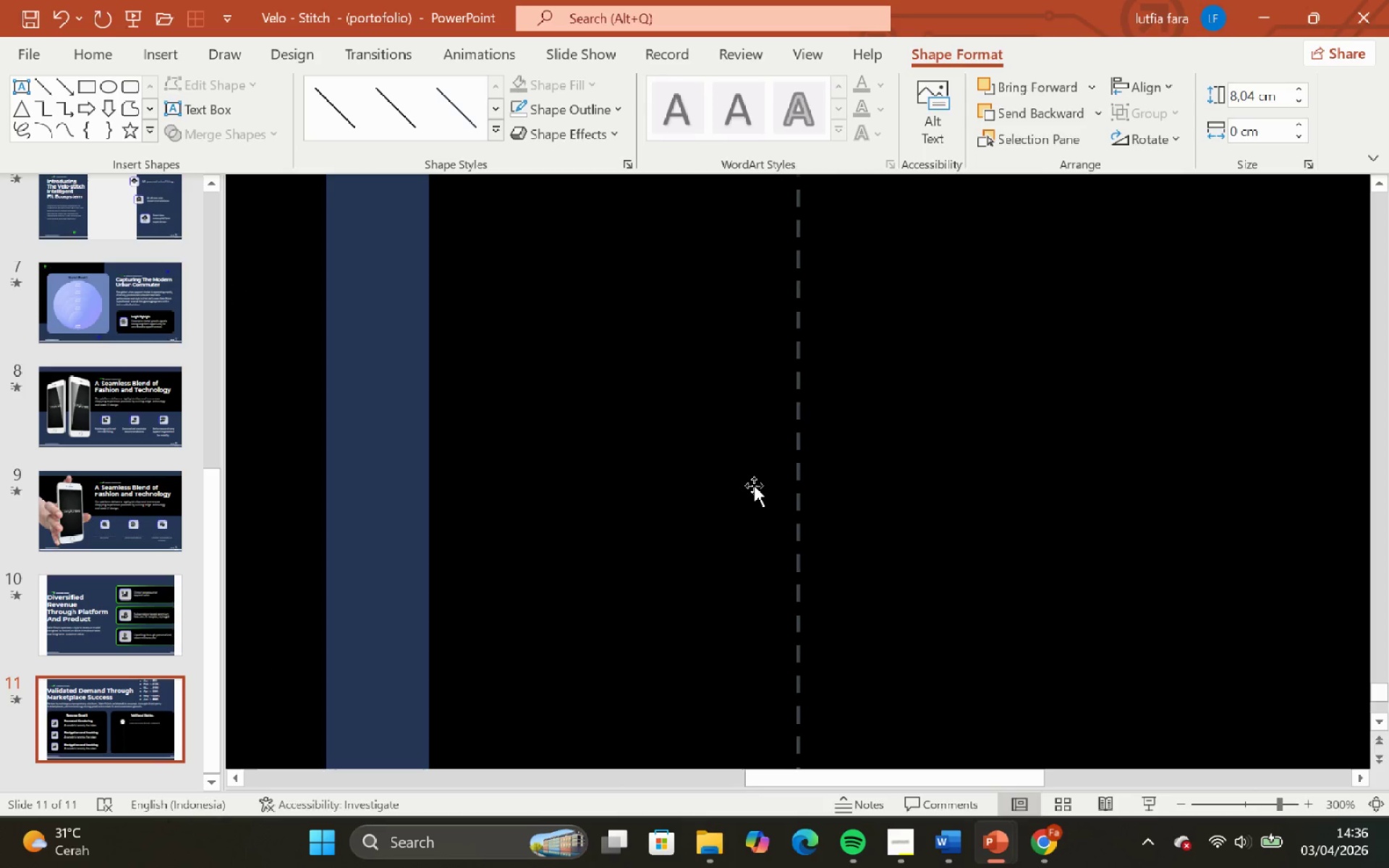 
scroll: coordinate [760, 481], scroll_direction: none, amount: 0.0
 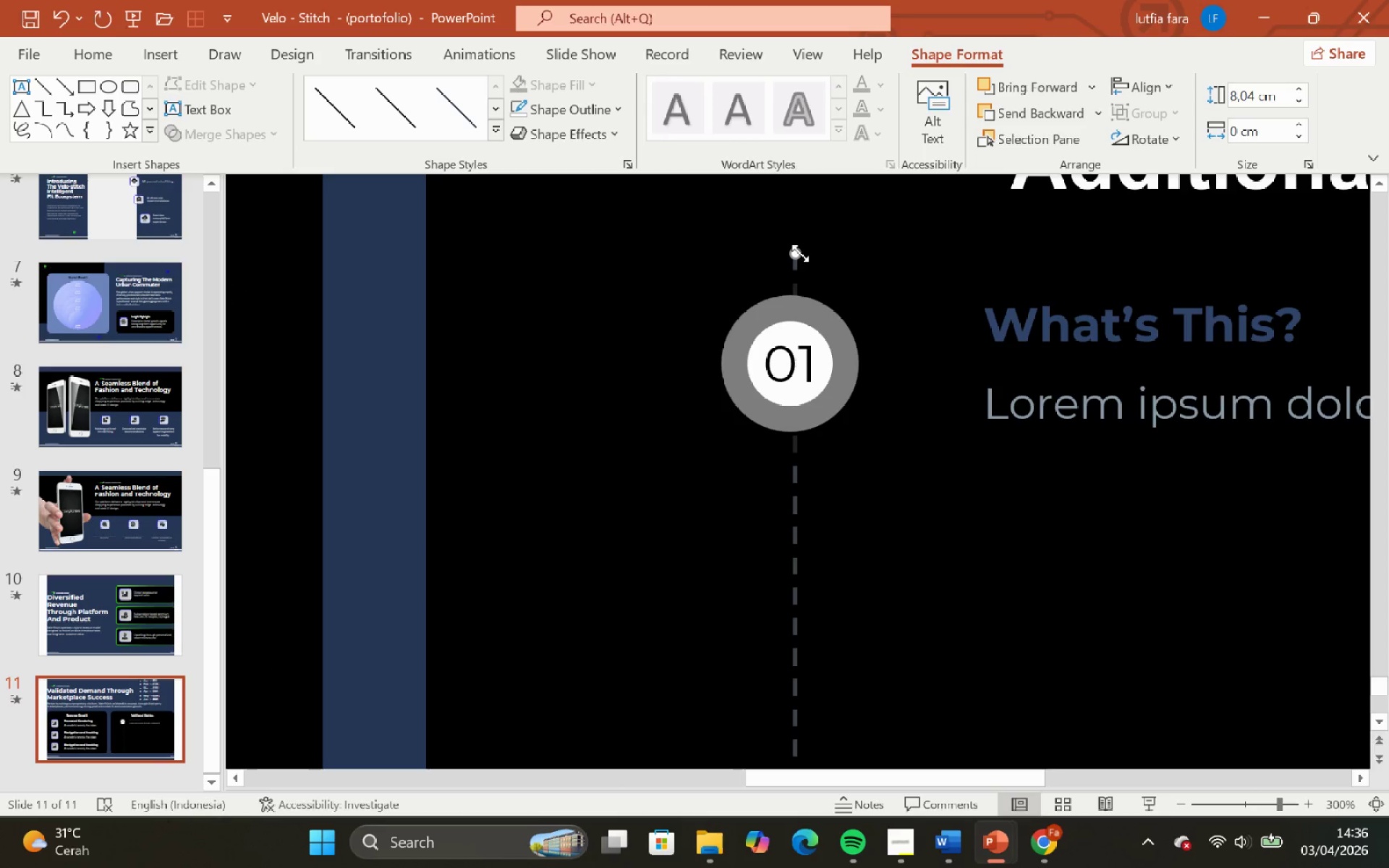 
left_click_drag(start_coordinate=[799, 253], to_coordinate=[803, 291])
 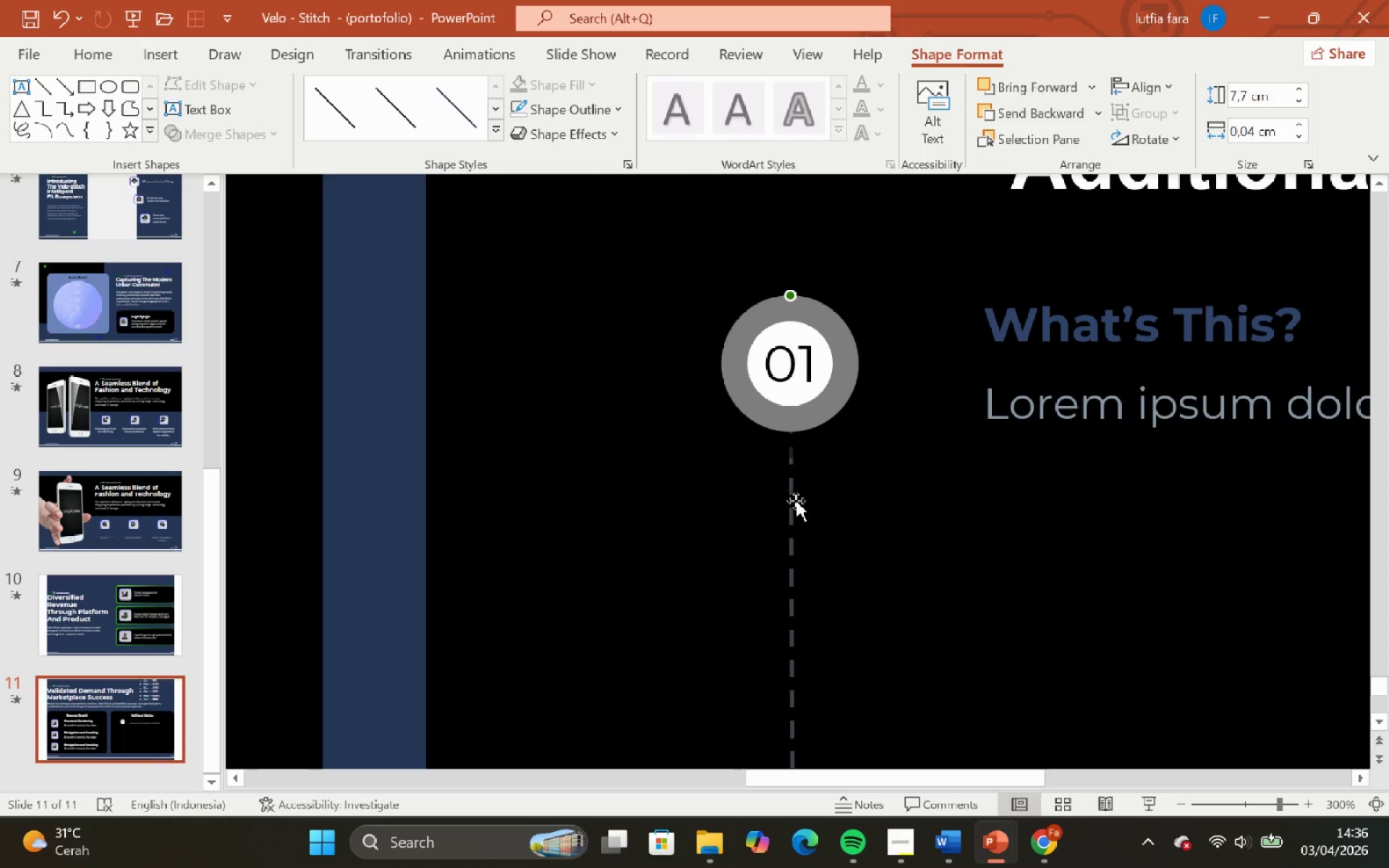 
hold_key(key=ShiftLeft, duration=1.3)
 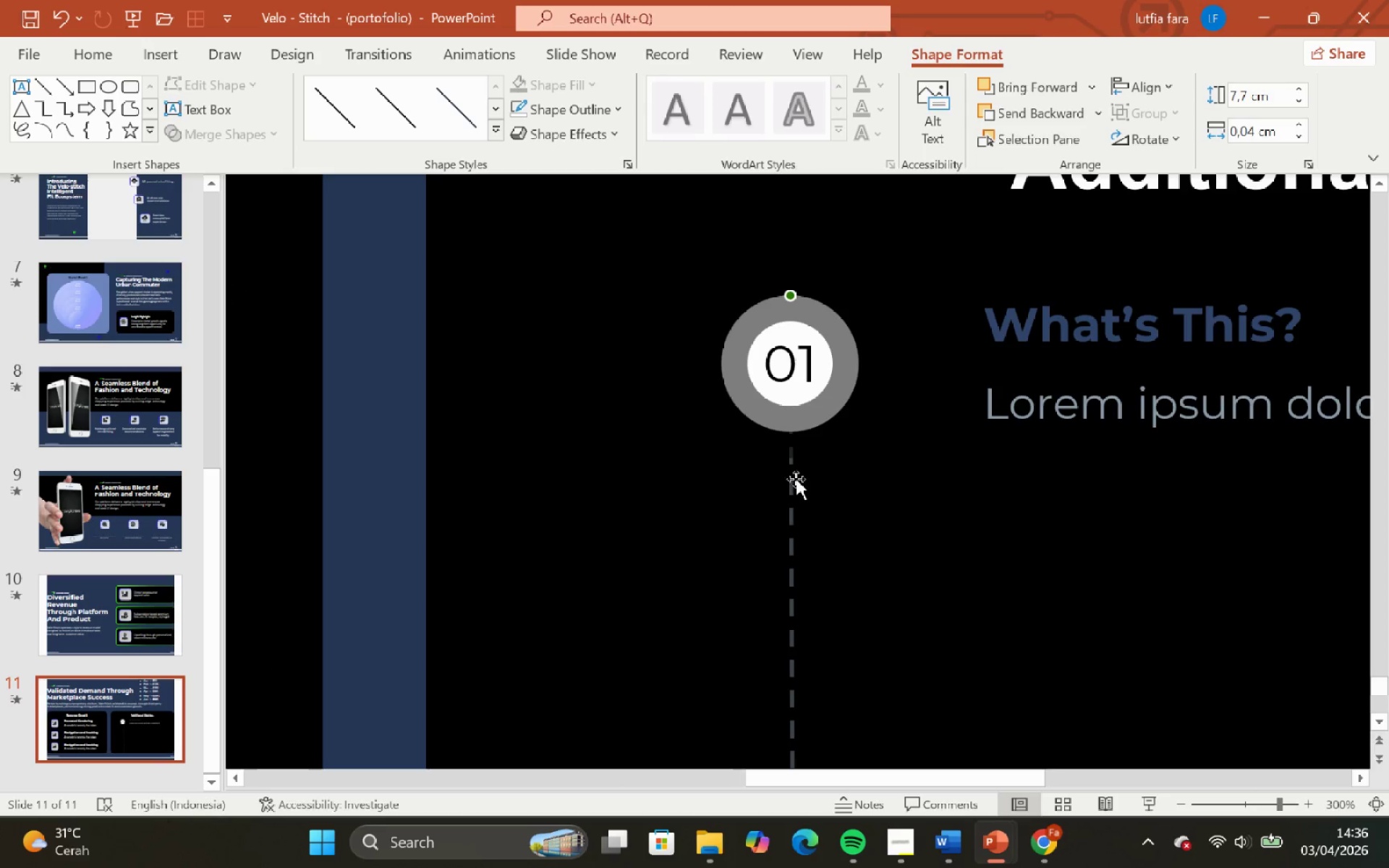 
key(Shift+ShiftLeft)
 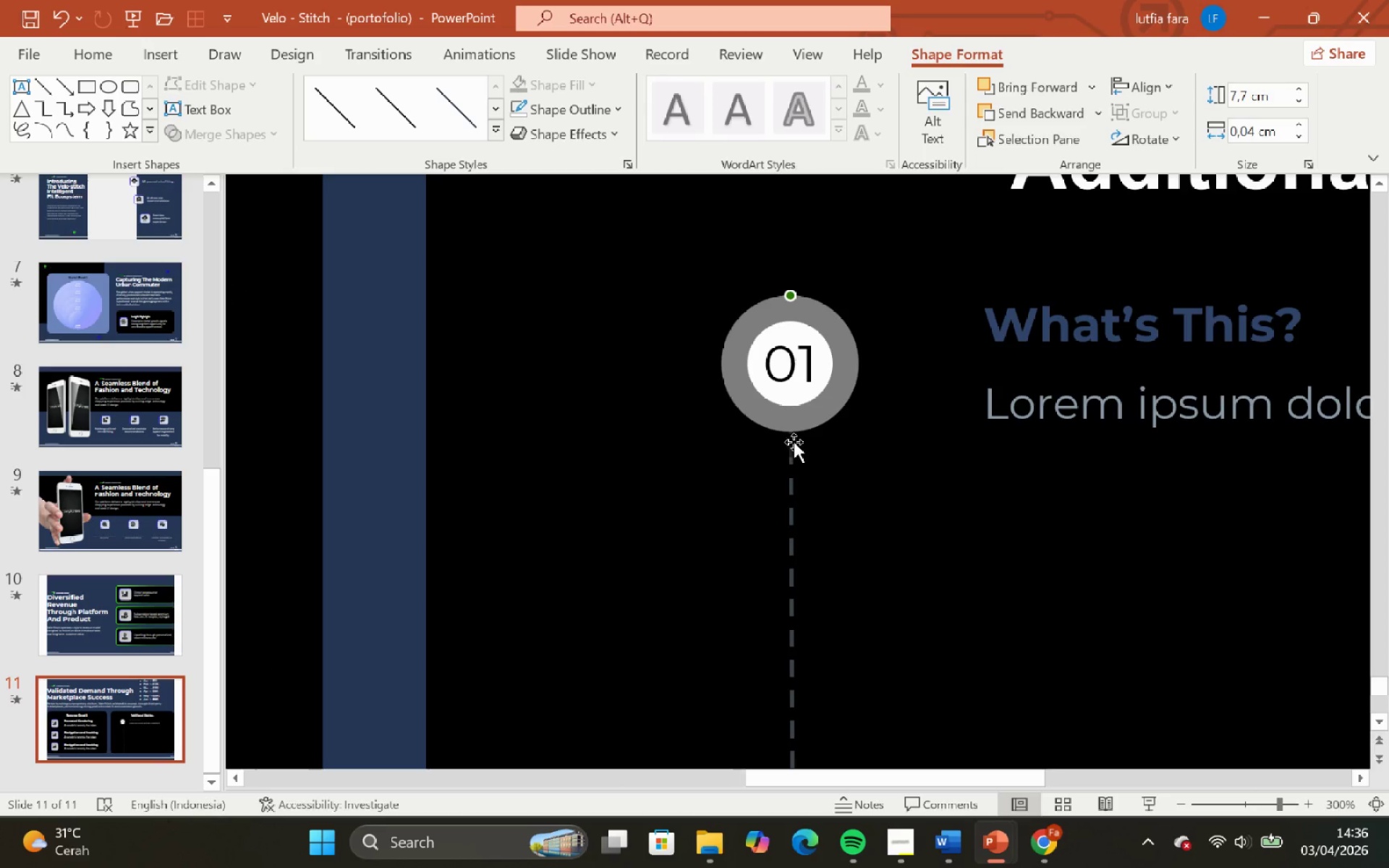 
hold_key(key=ShiftLeft, duration=0.56)
hold_key(key=ControlLeft, duration=0.52)
scroll: coordinate [804, 451], scroll_direction: down, amount: 4.0
 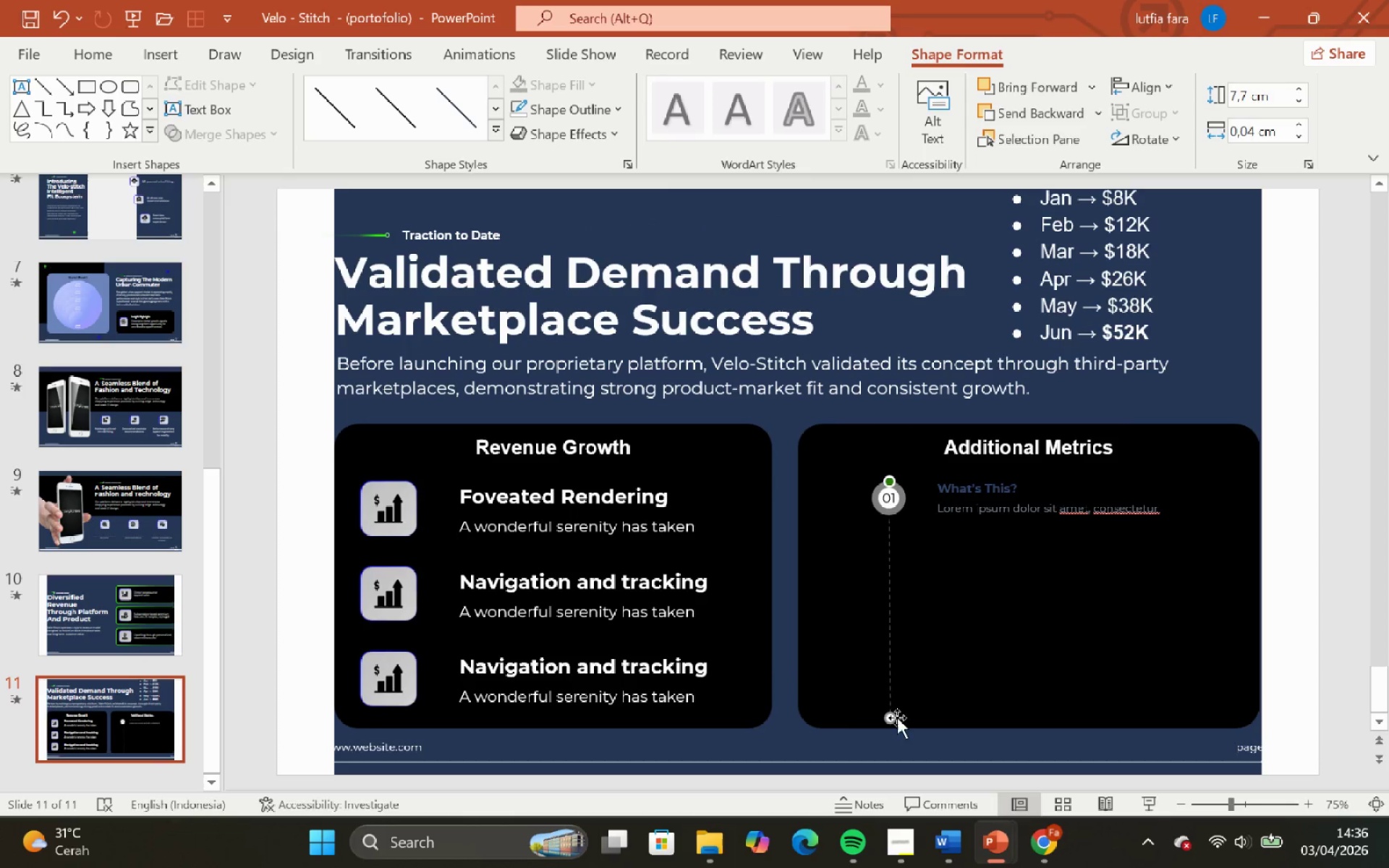 
hold_key(key=ShiftLeft, duration=1.45)
left_click_drag(start_coordinate=[891, 718], to_coordinate=[889, 721])
 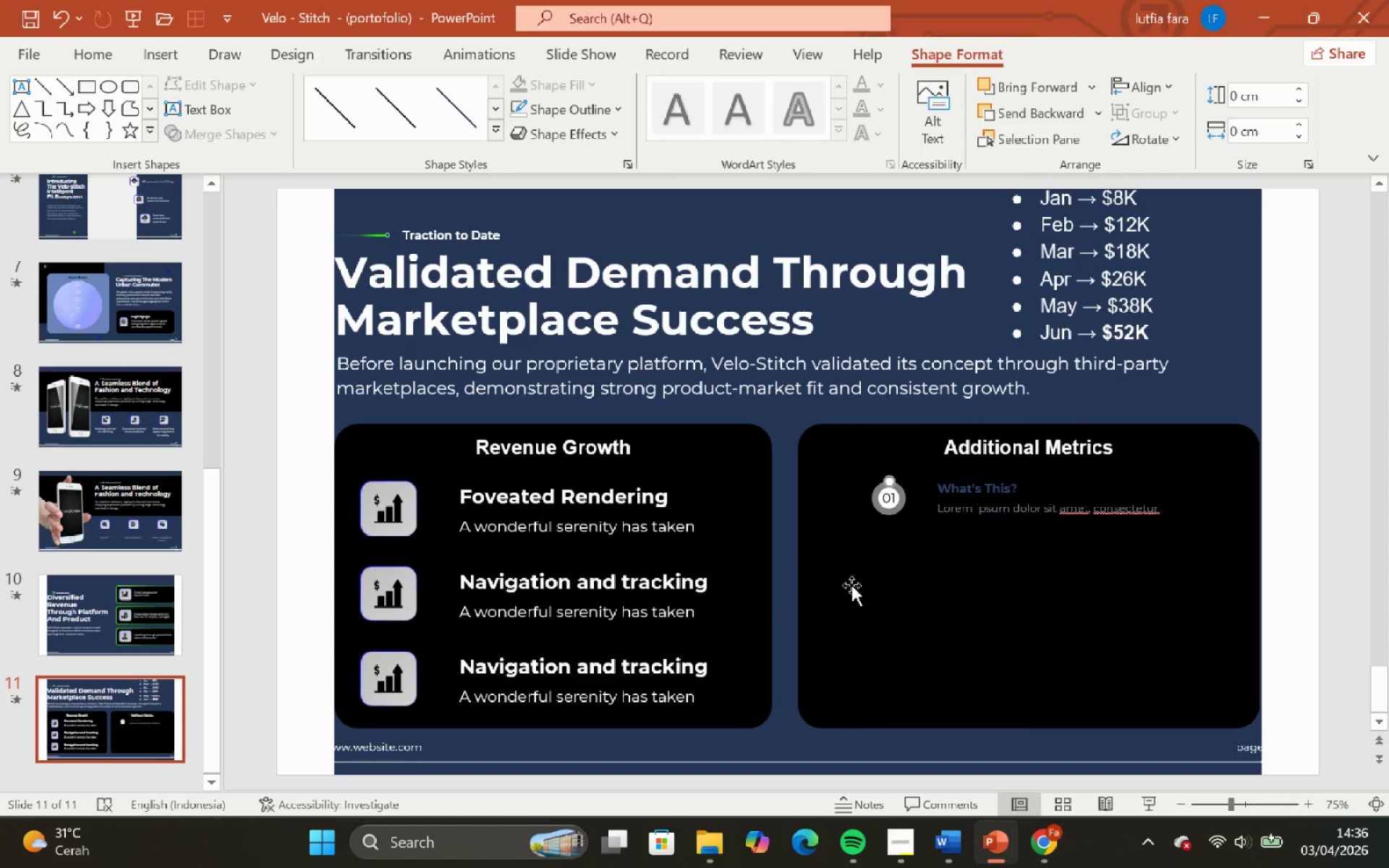 
key(Control+Z)
 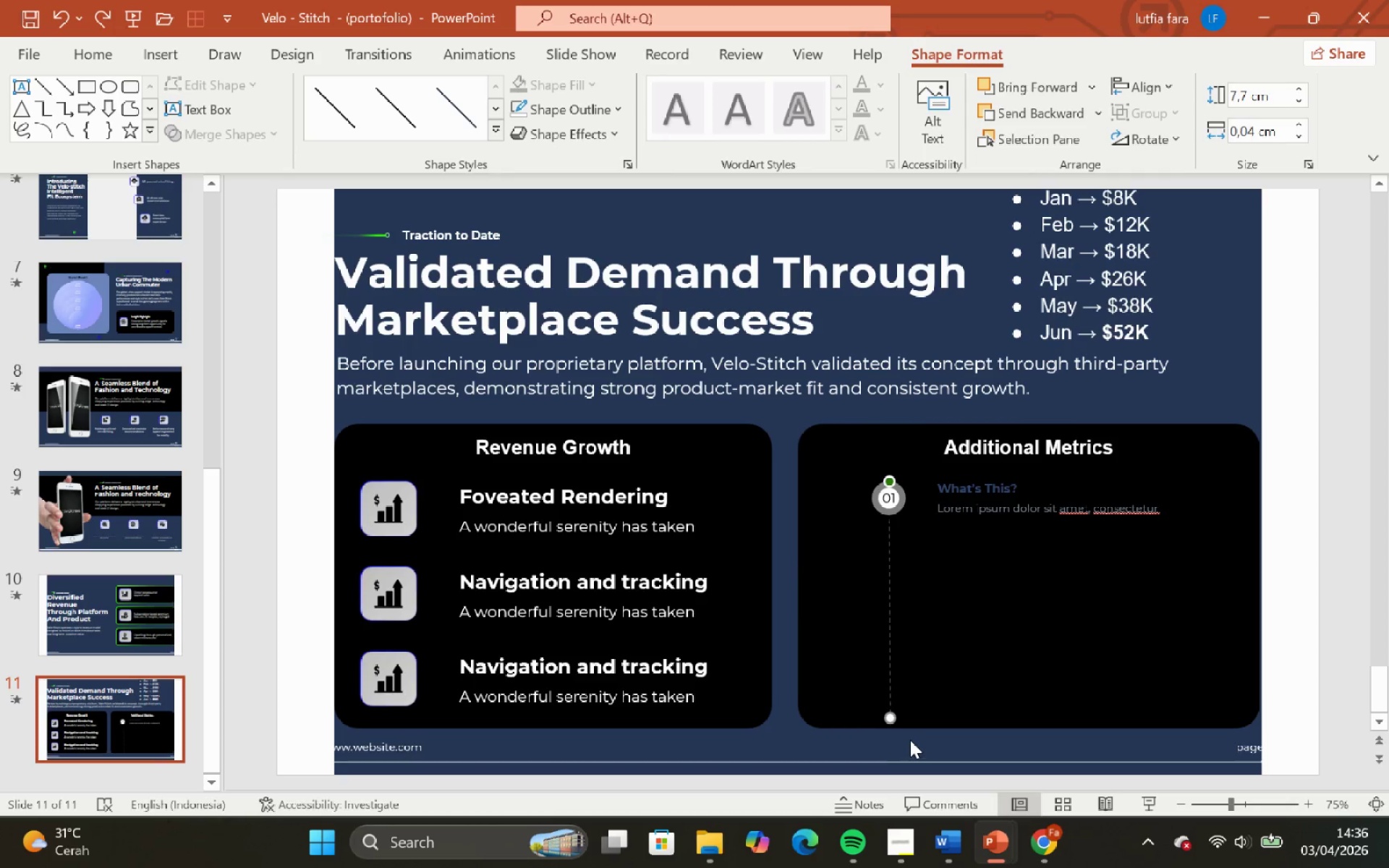 
left_click([909, 739])
 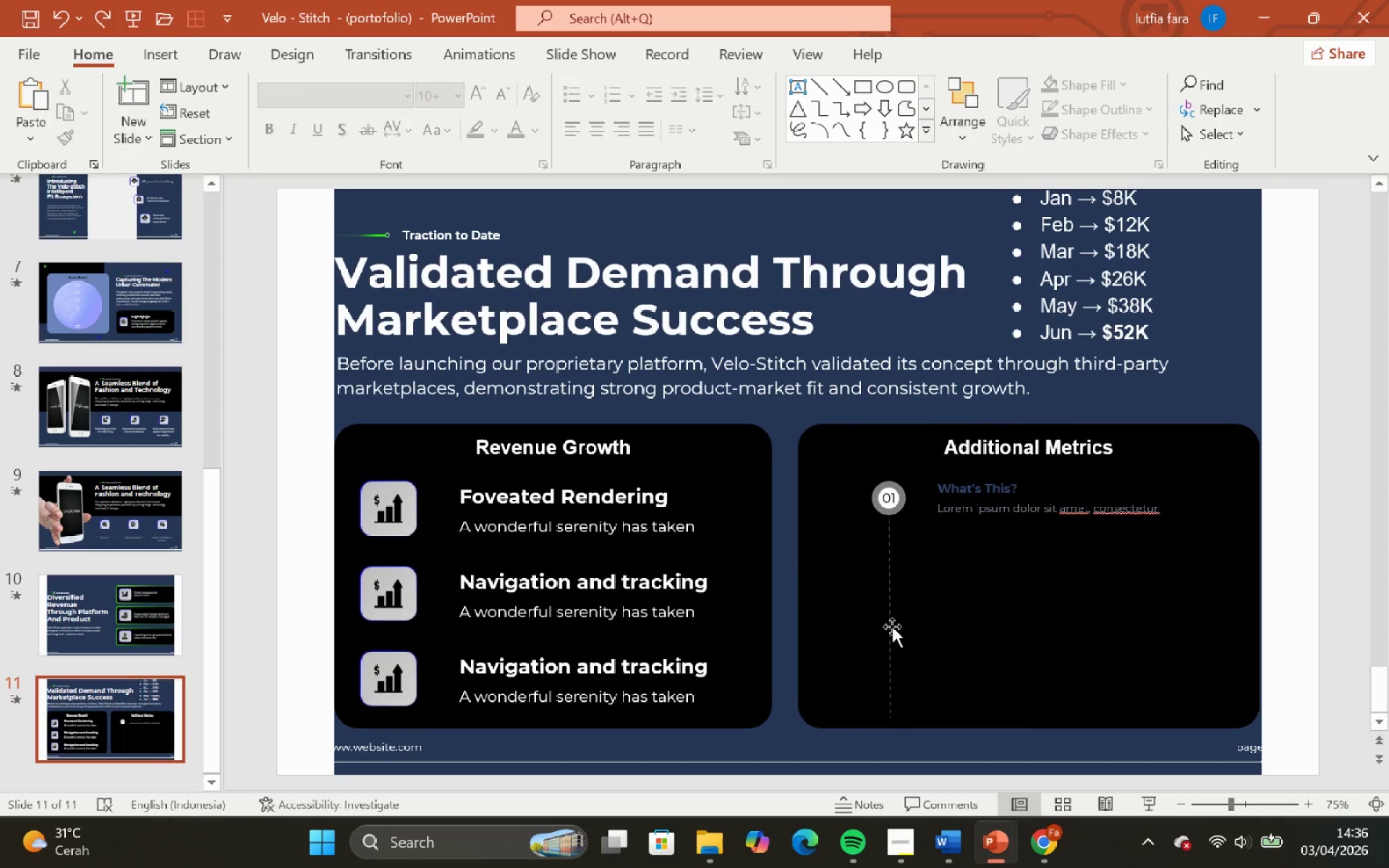 
left_click([892, 626])
 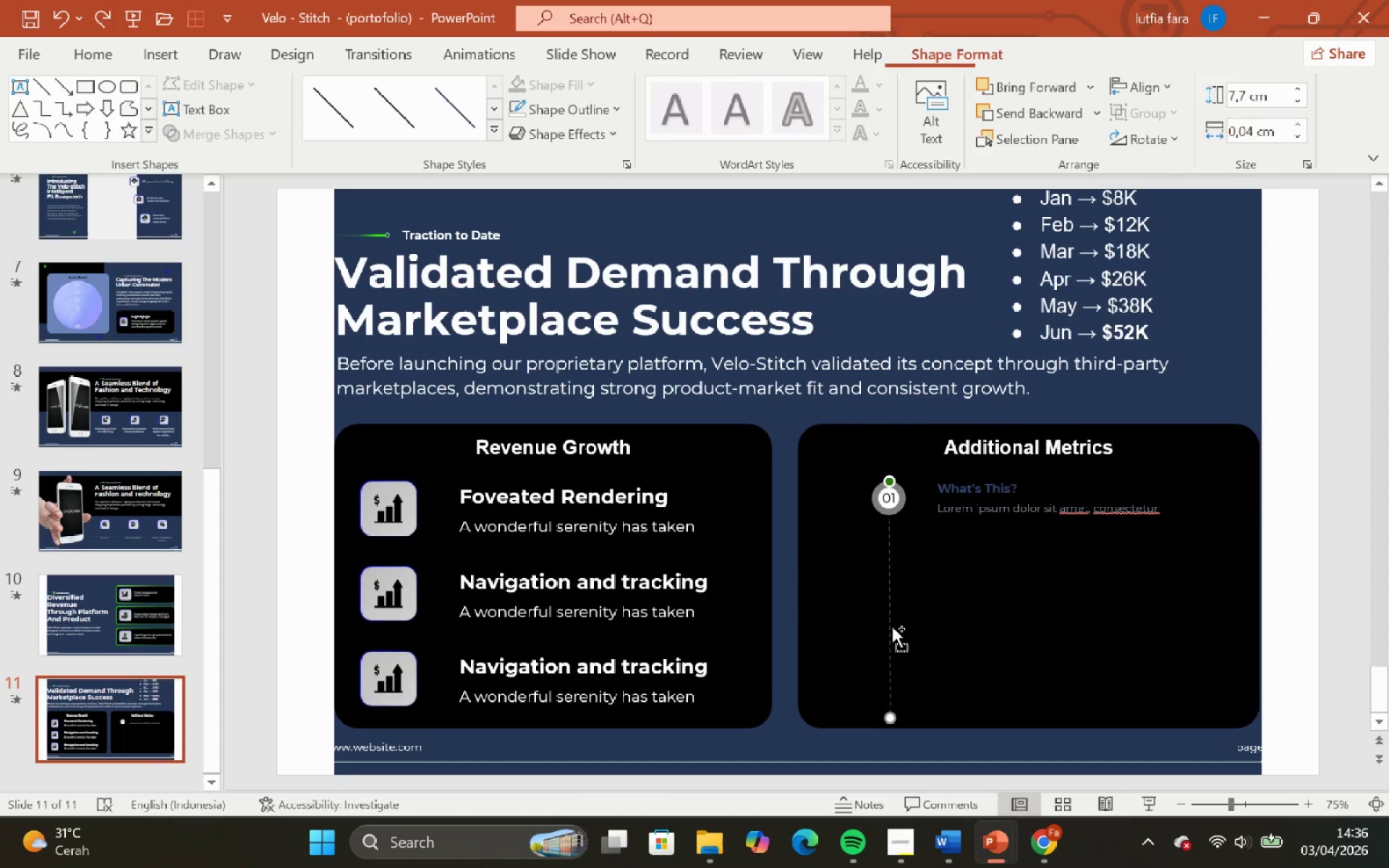 
hold_key(key=ControlLeft, duration=0.88)
hold_key(key=ShiftLeft, duration=0.83)
scroll: coordinate [889, 621], scroll_direction: up, amount: 3.0
 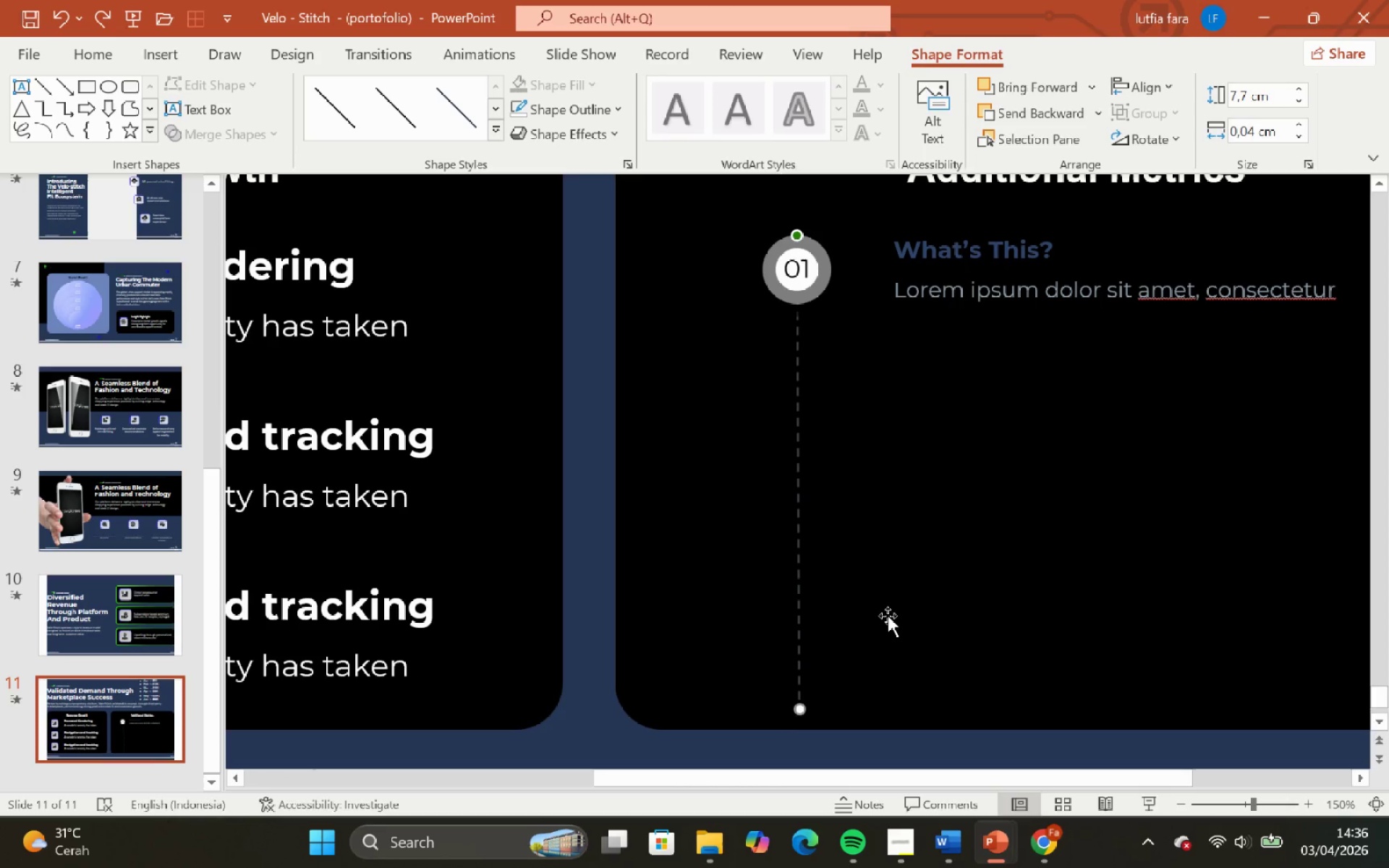 
scroll: coordinate [888, 616], scroll_direction: none, amount: 0.0
 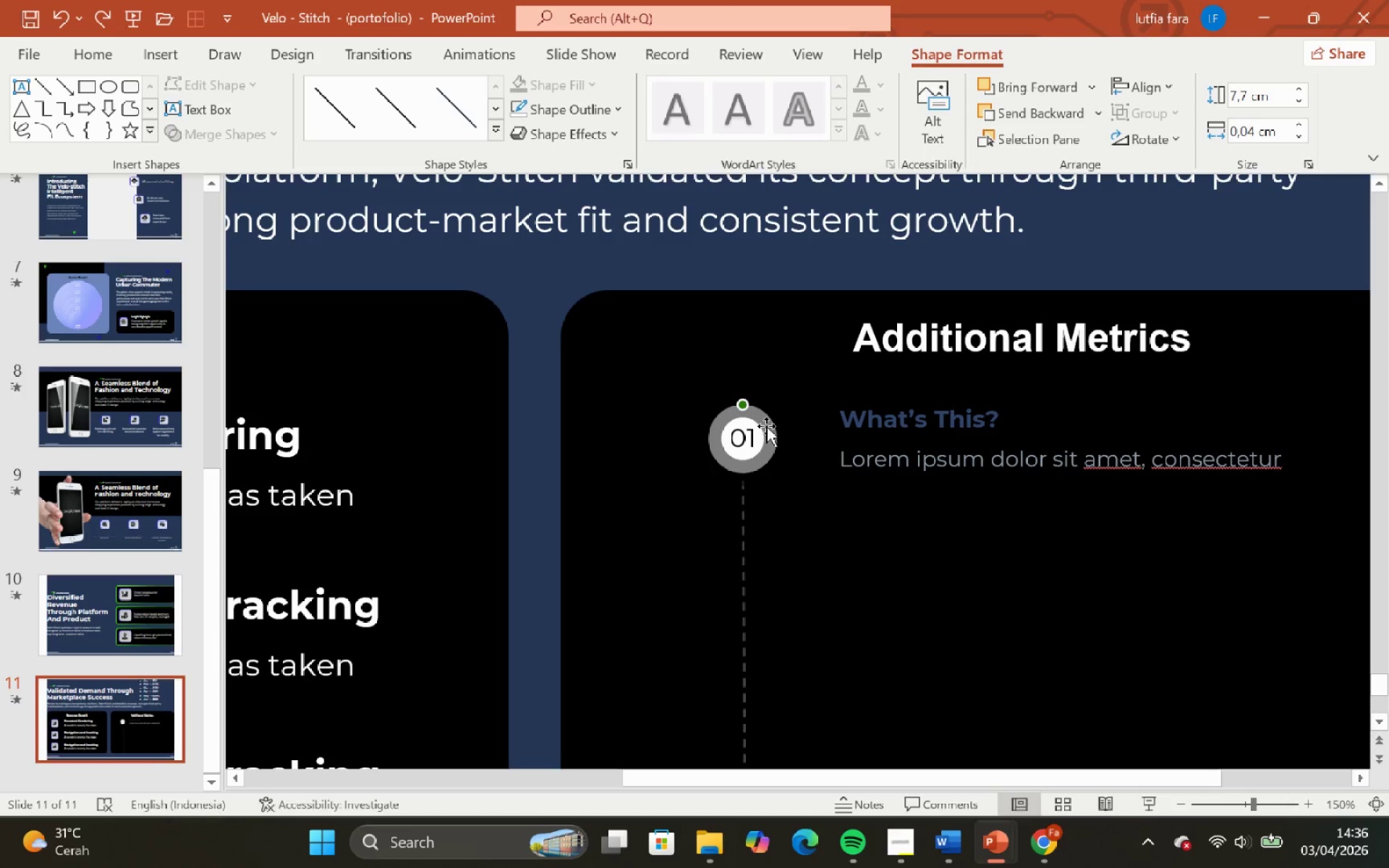 
left_click([762, 427])
 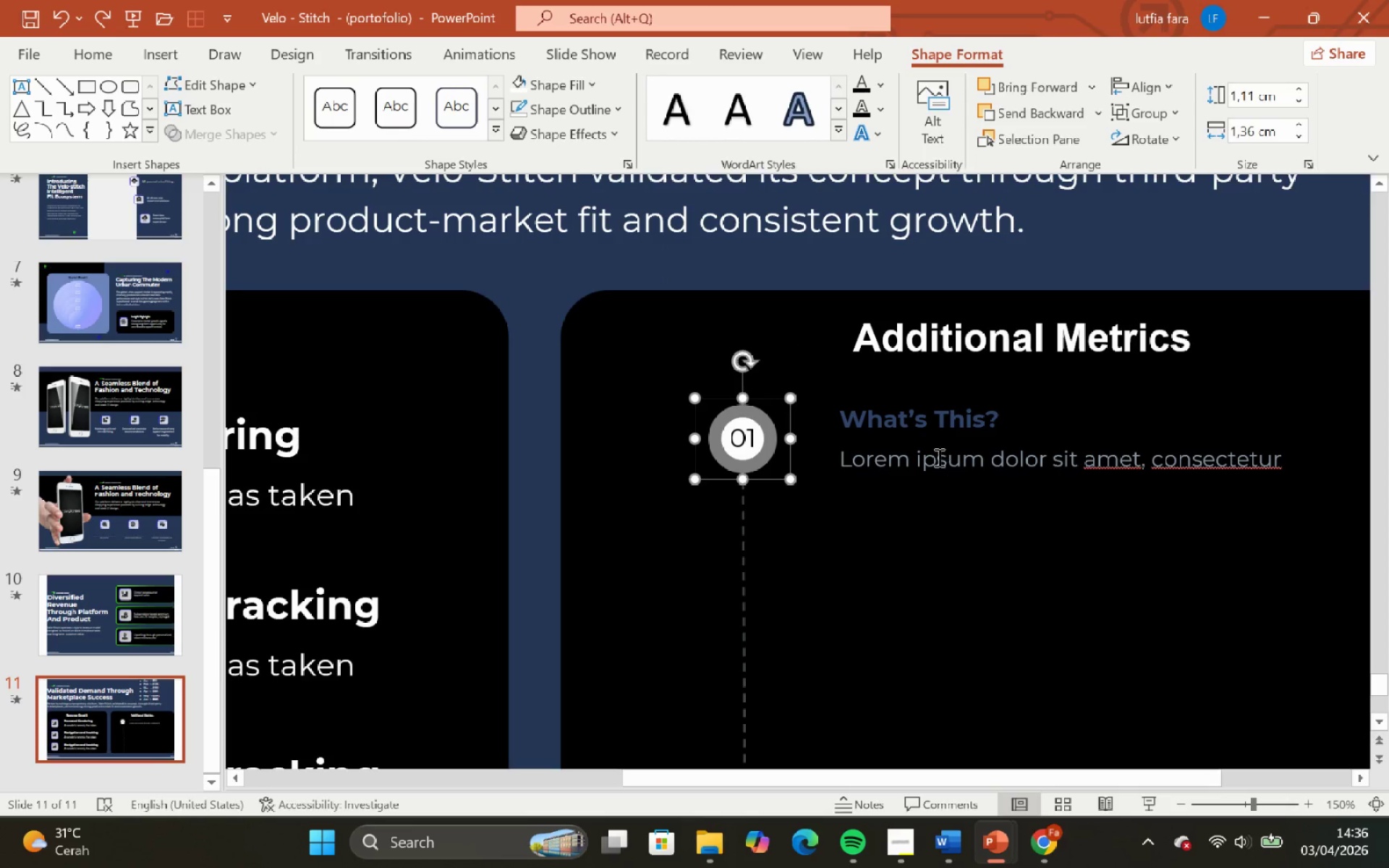 
hold_key(key=ShiftLeft, duration=0.55)
left_click([926, 435])
 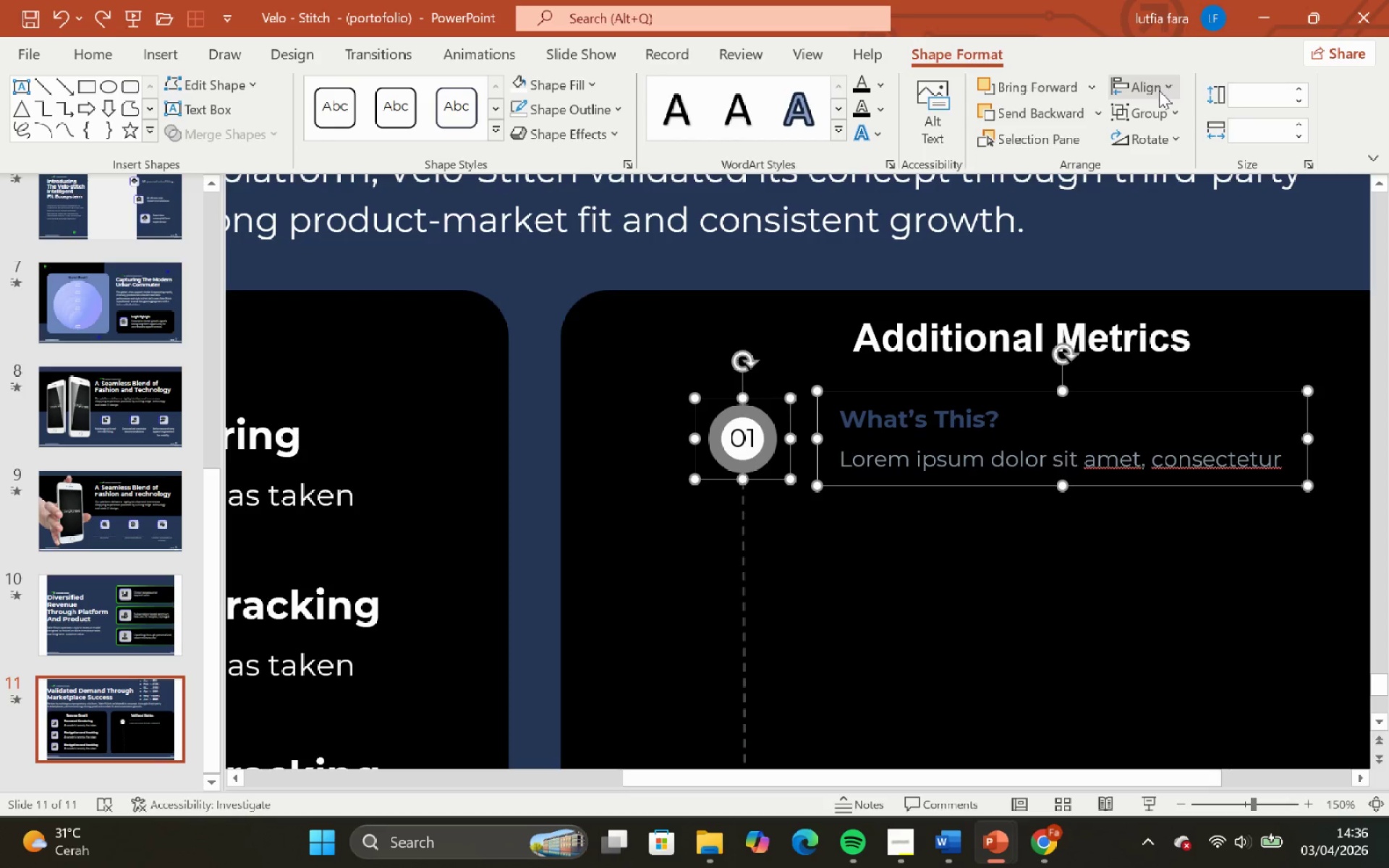 
left_click_drag(start_coordinate=[1159, 90], to_coordinate=[1155, 91])
 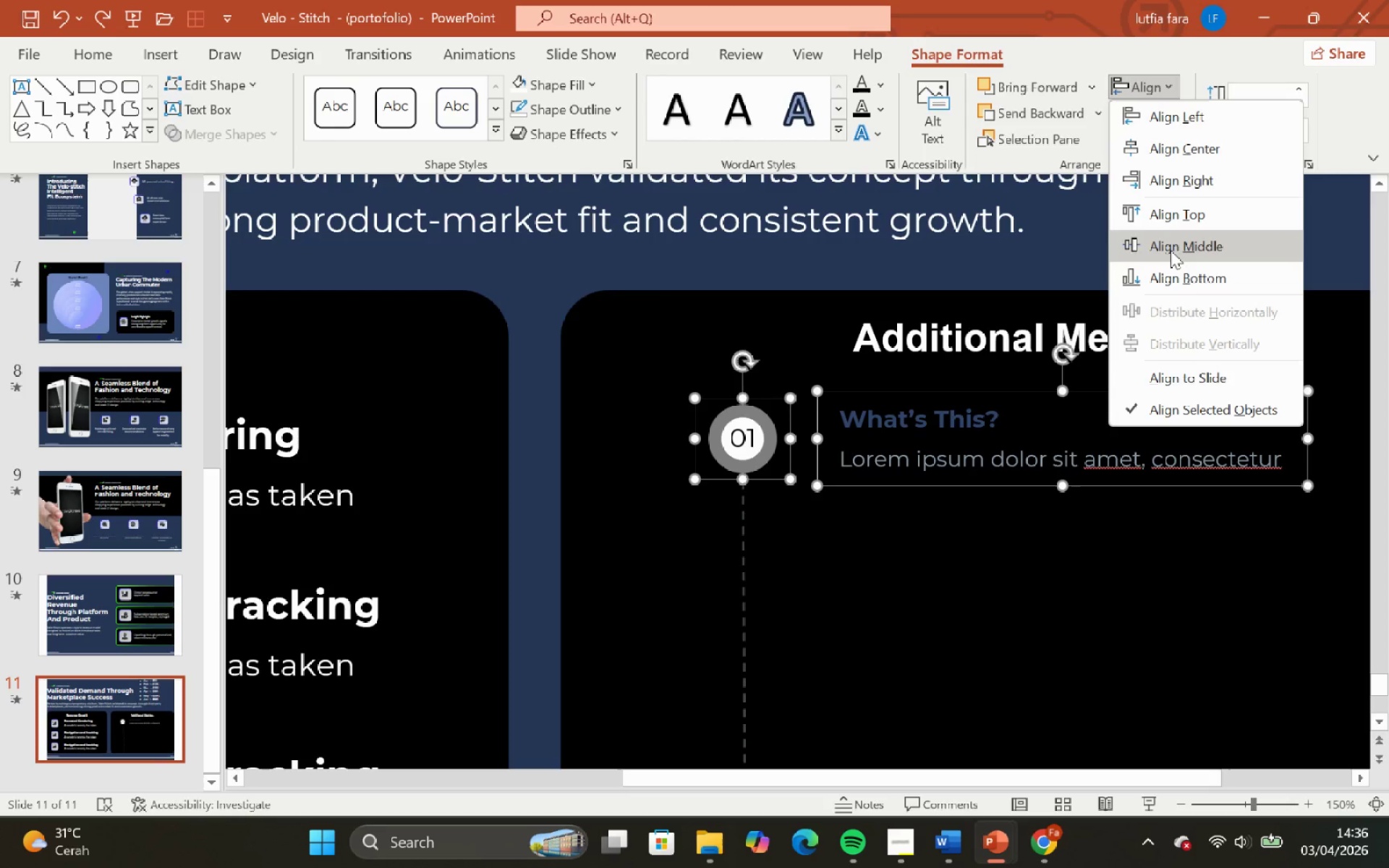 
left_click([1171, 250])
 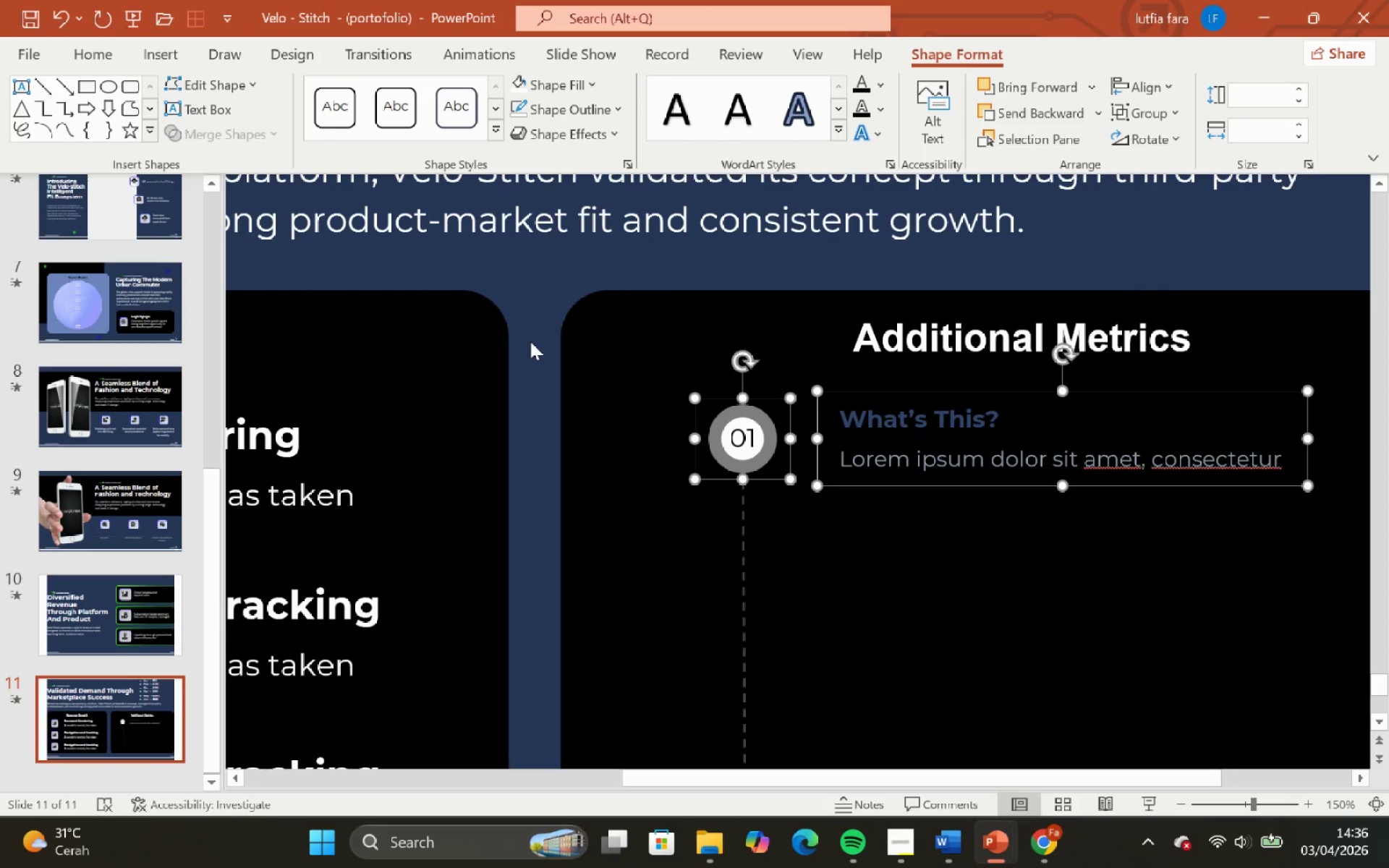 
left_click([530, 341])
 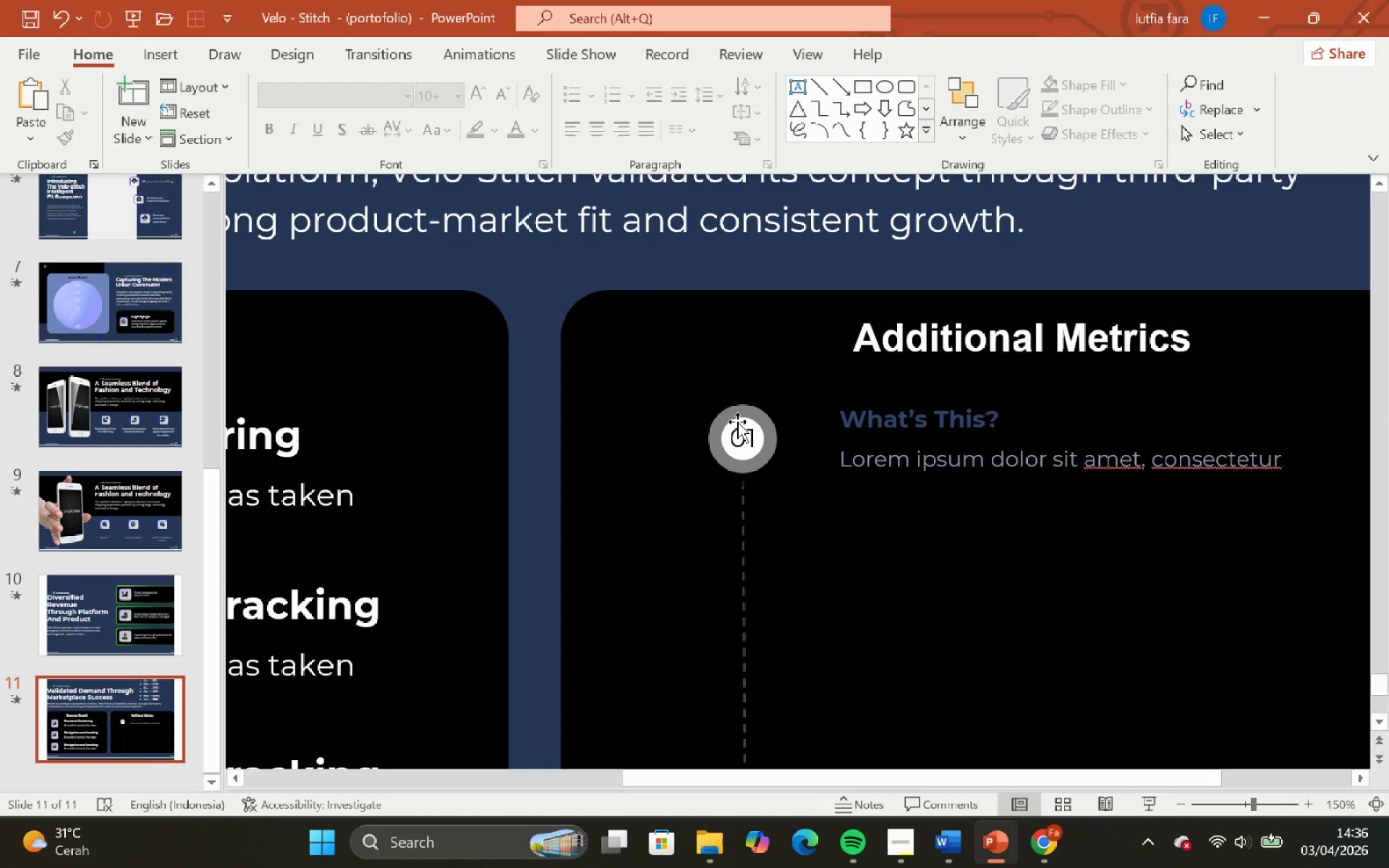 
left_click([737, 422])
 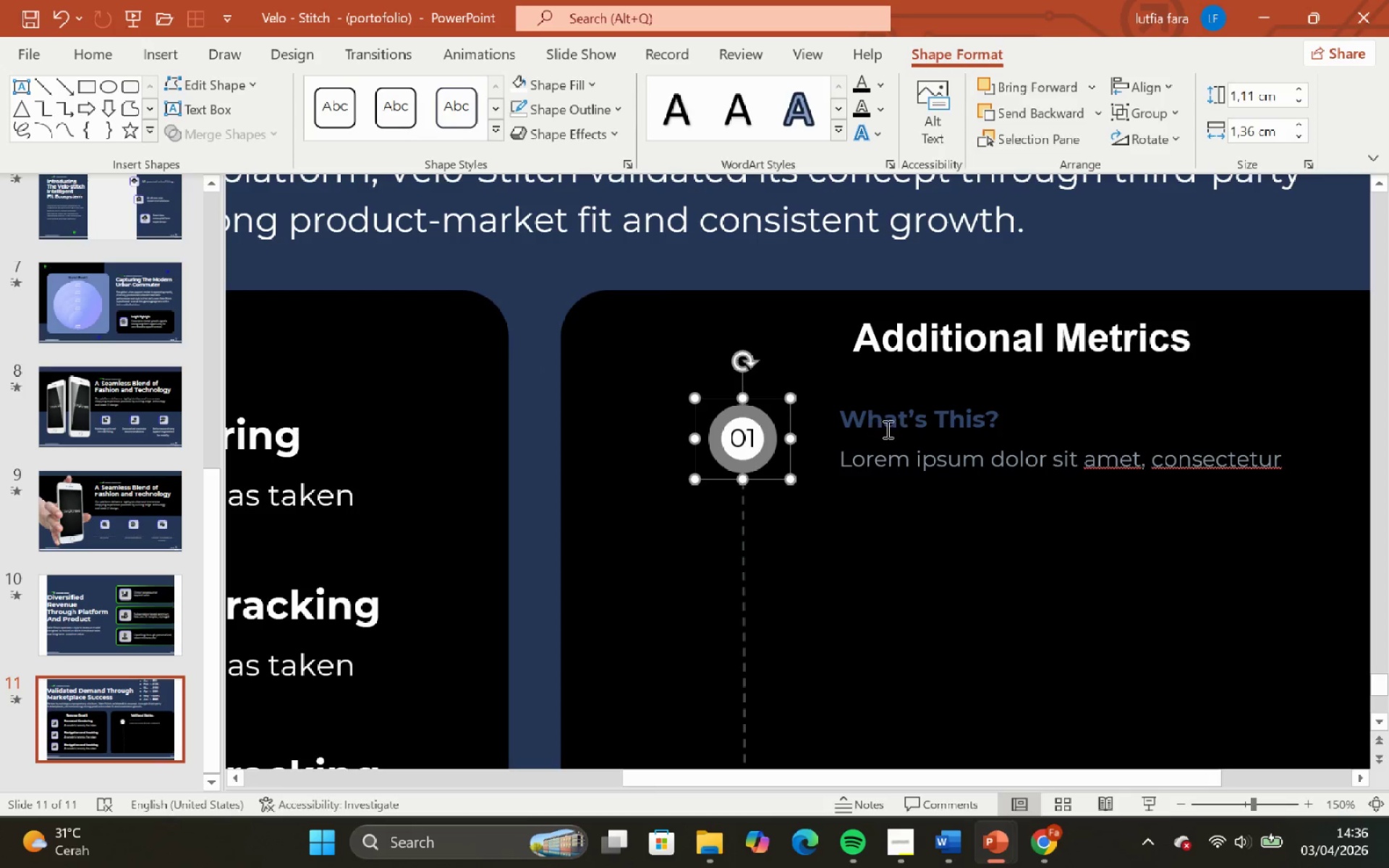 
hold_key(key=ShiftLeft, duration=0.52)
 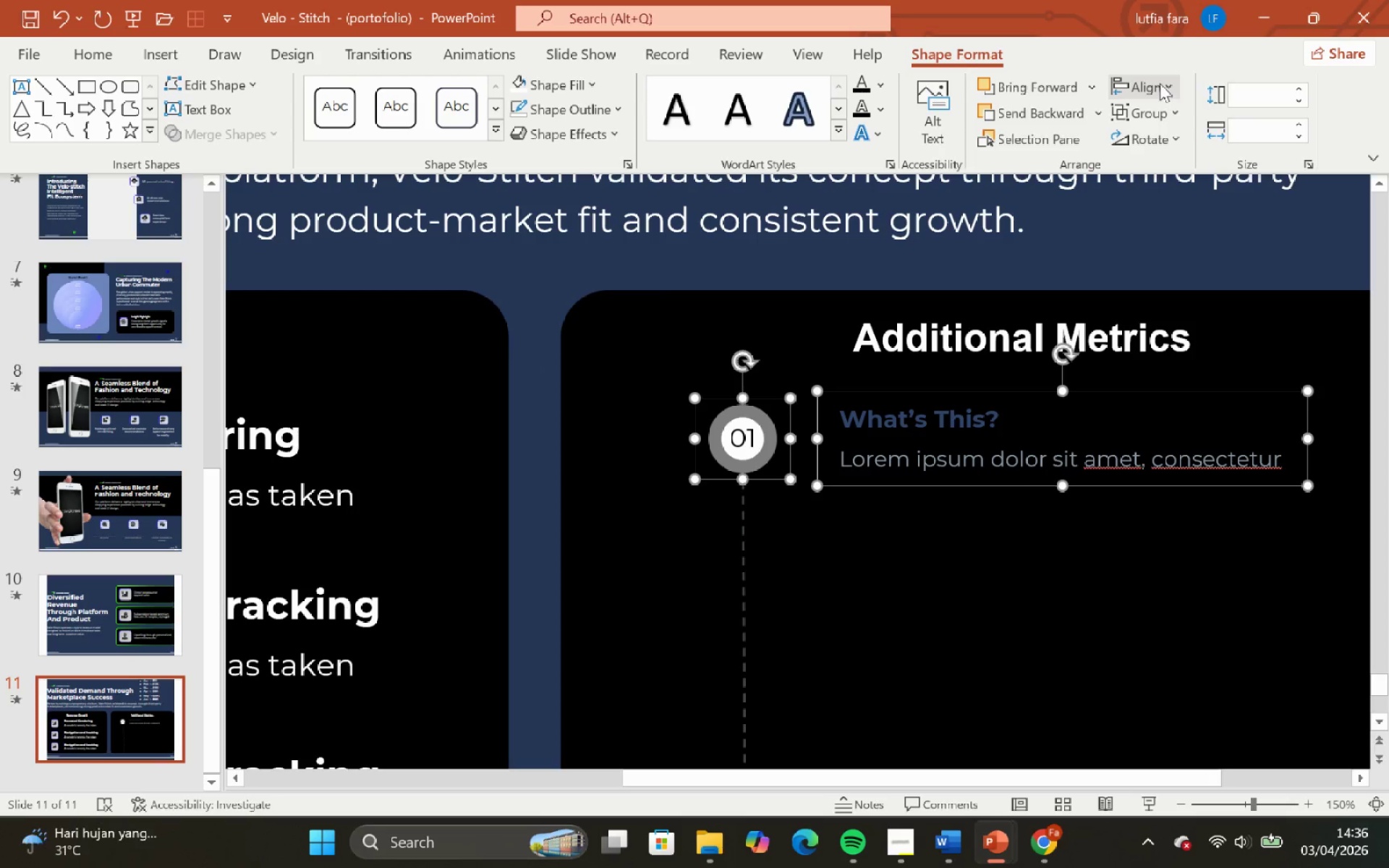 
left_click([1159, 83])
 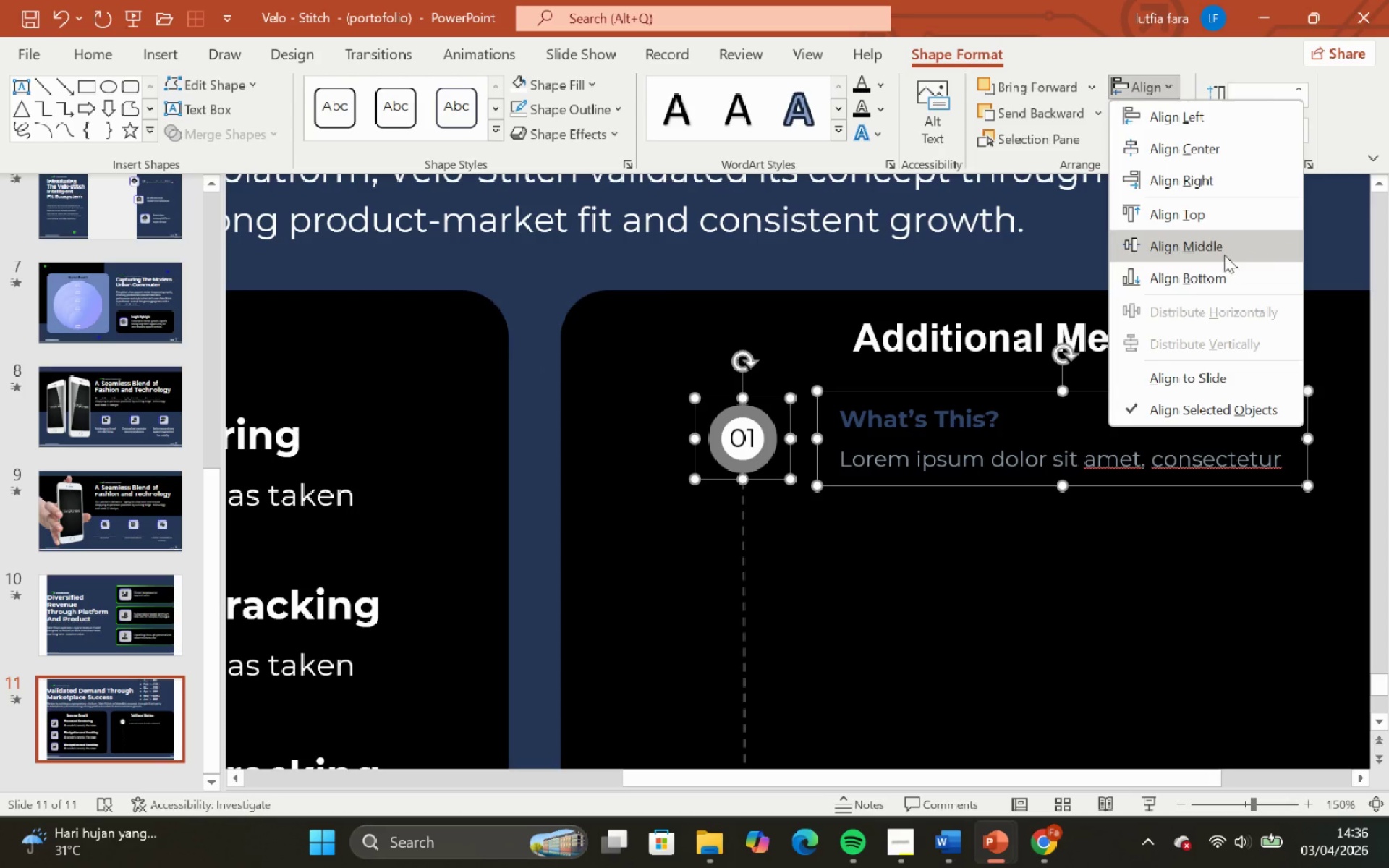 
left_click([1218, 247])
 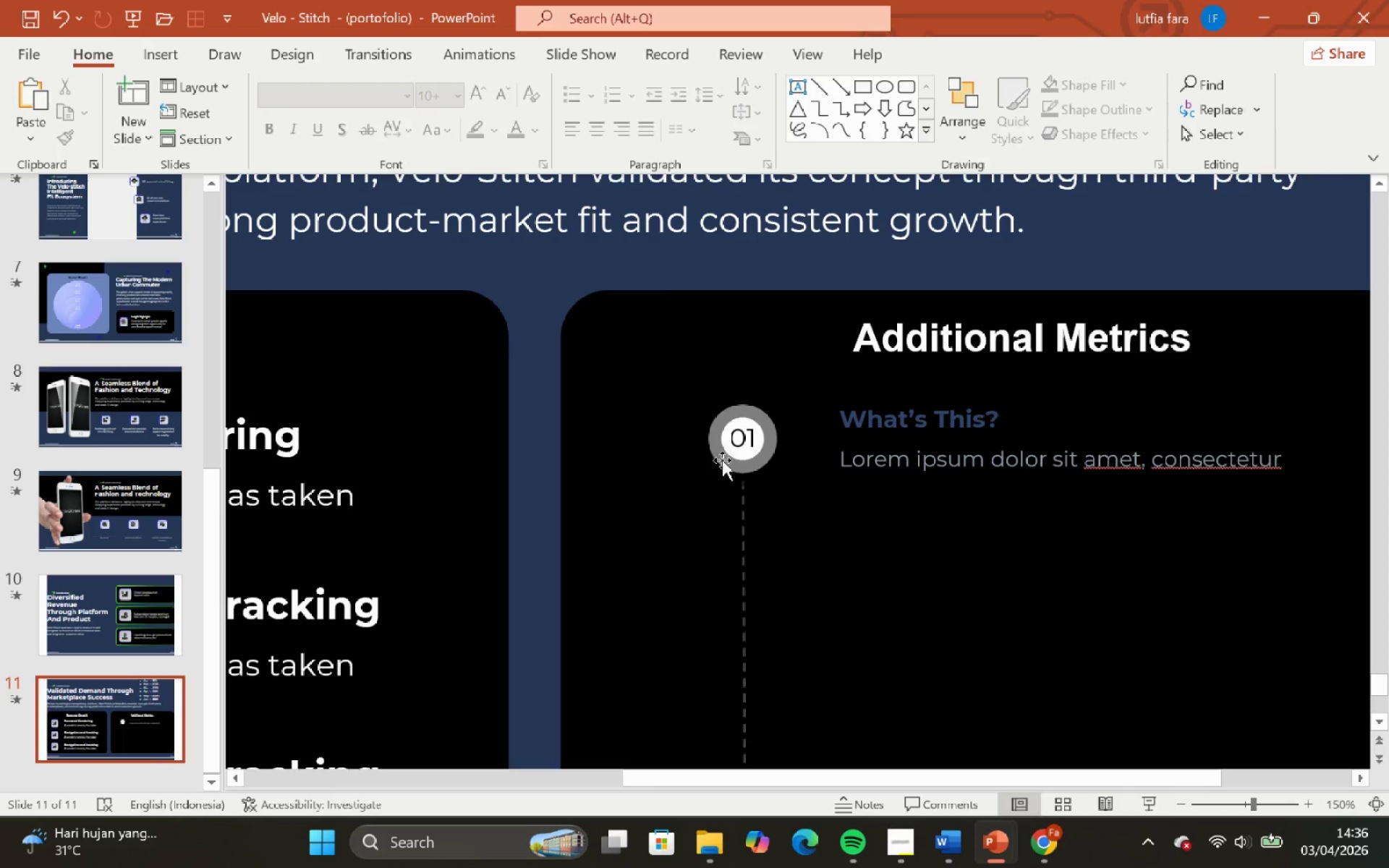 
left_click([752, 465])
 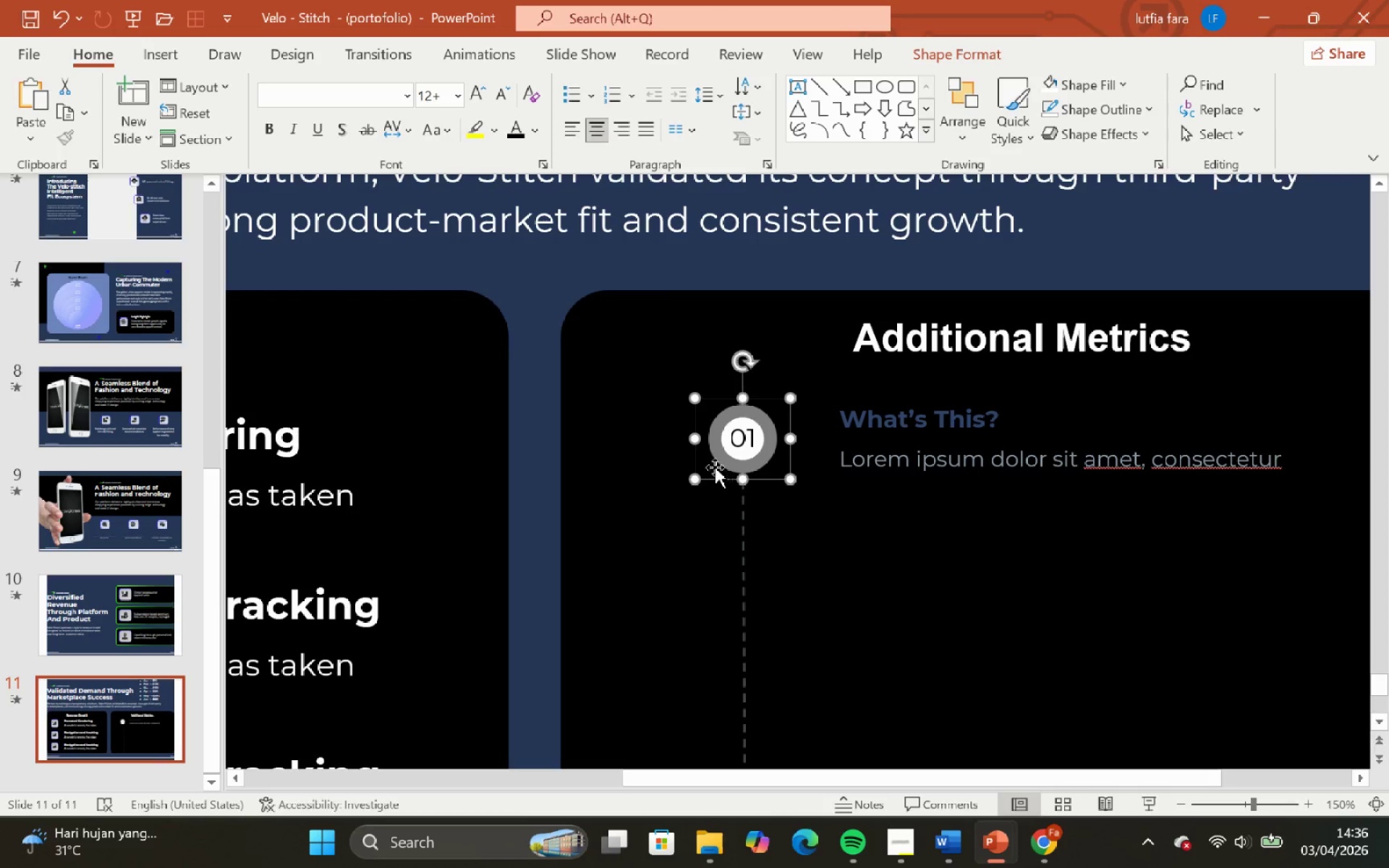 
hold_key(key=ShiftLeft, duration=1.0)
left_click([866, 459])
 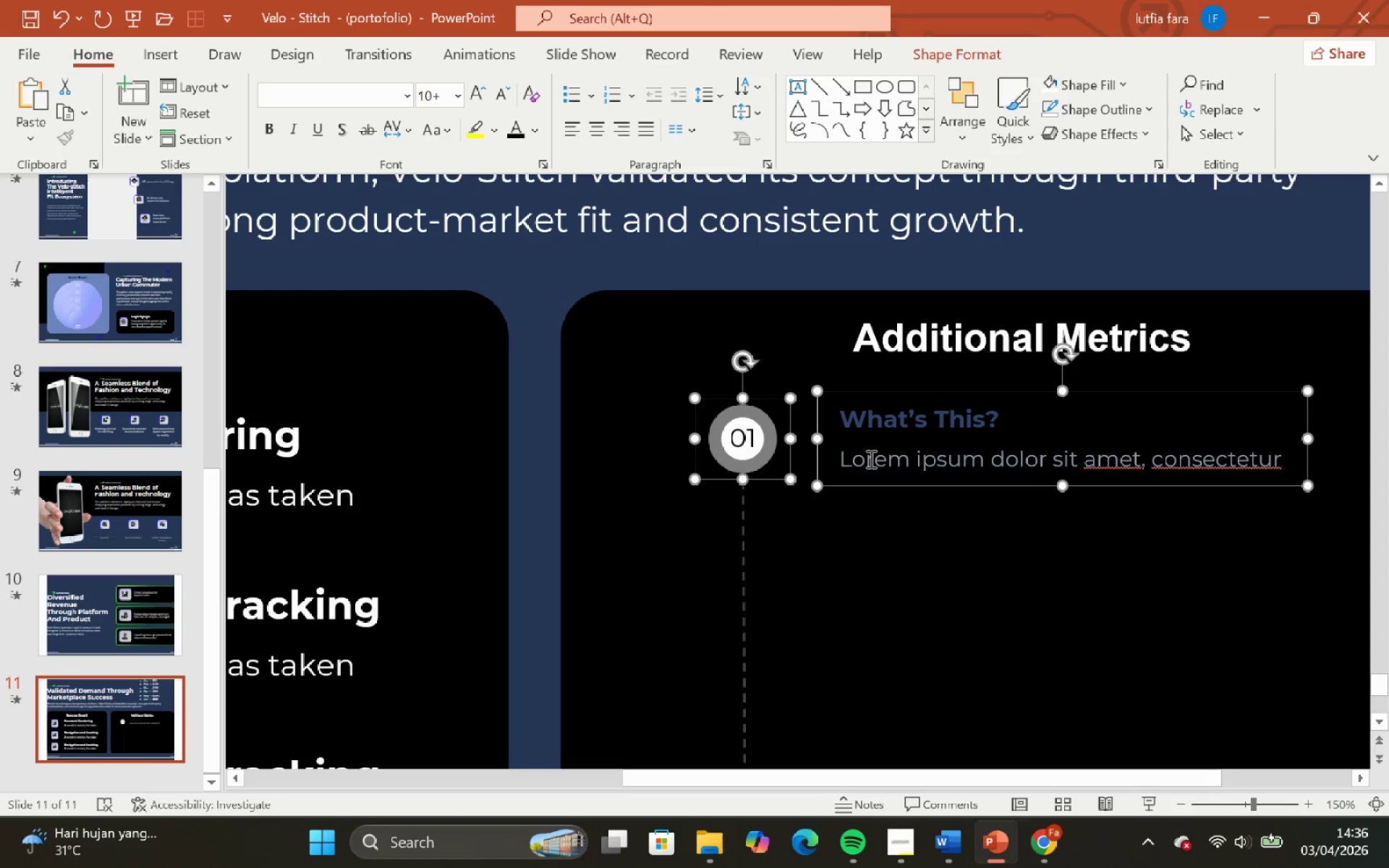 
key(Control+G)
 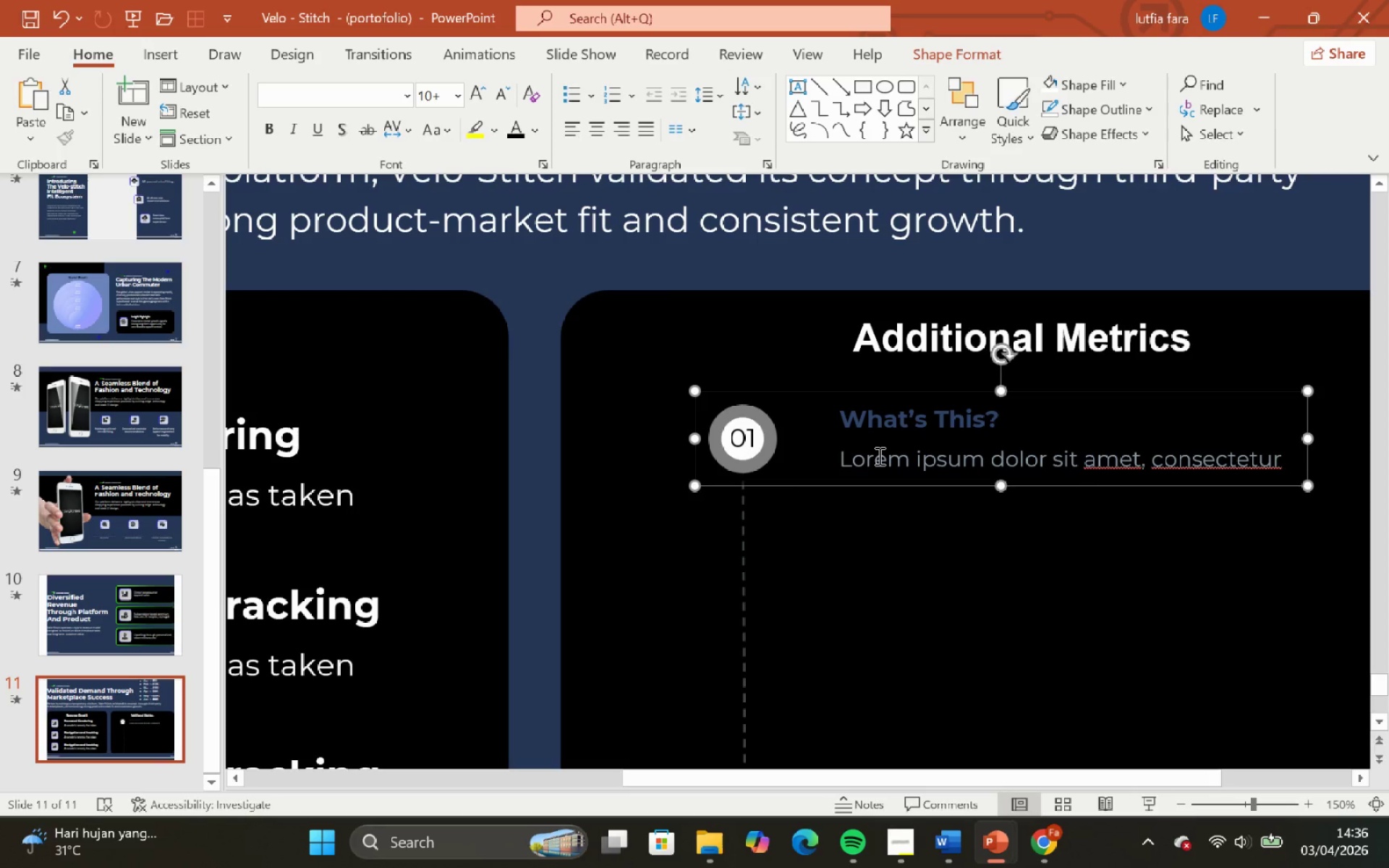 
hold_key(key=ShiftLeft, duration=0.72)
hold_key(key=ControlLeft, duration=0.64)
scroll: coordinate [870, 456], scroll_direction: down, amount: 2.0
 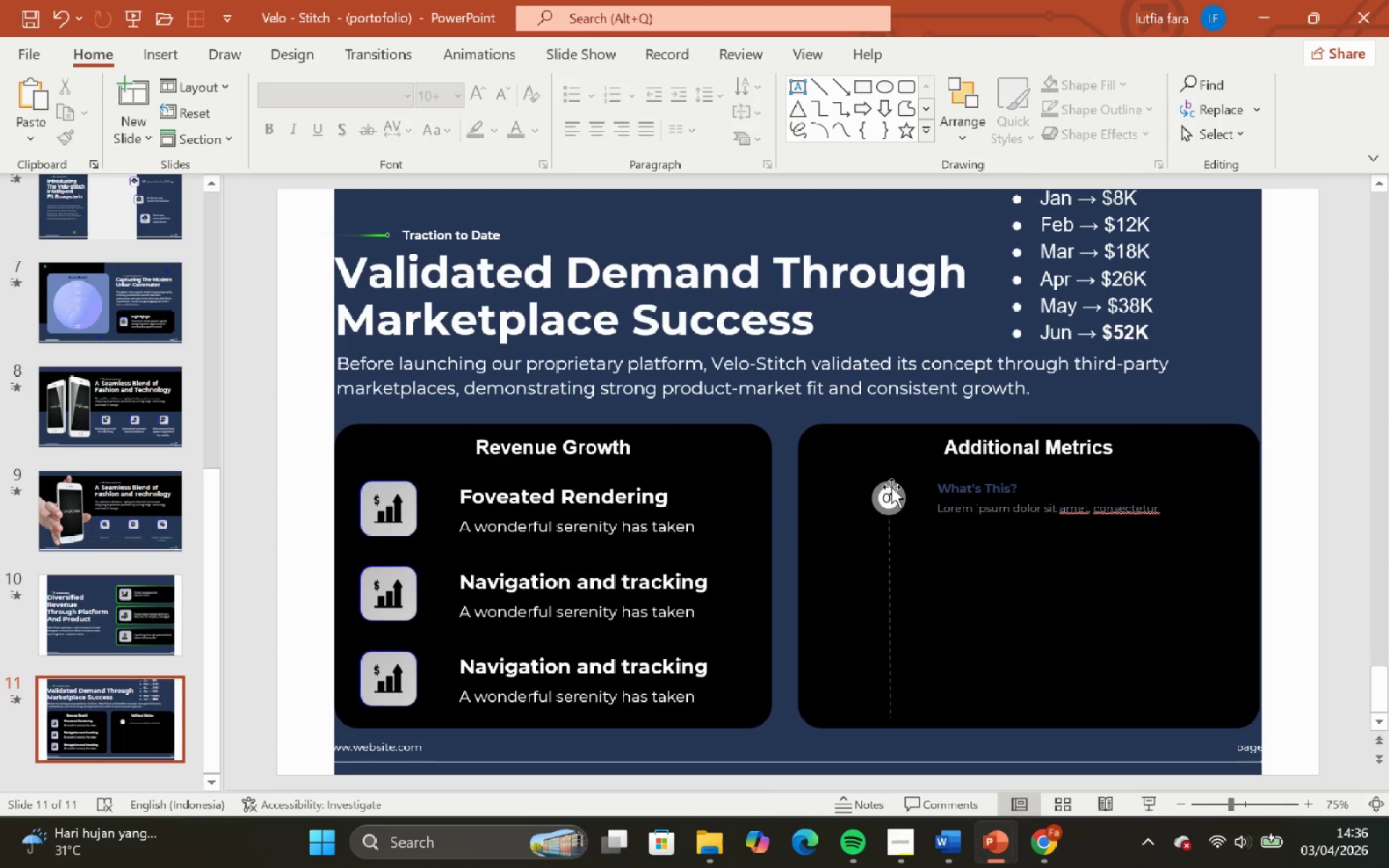 
left_click([1008, 501])
 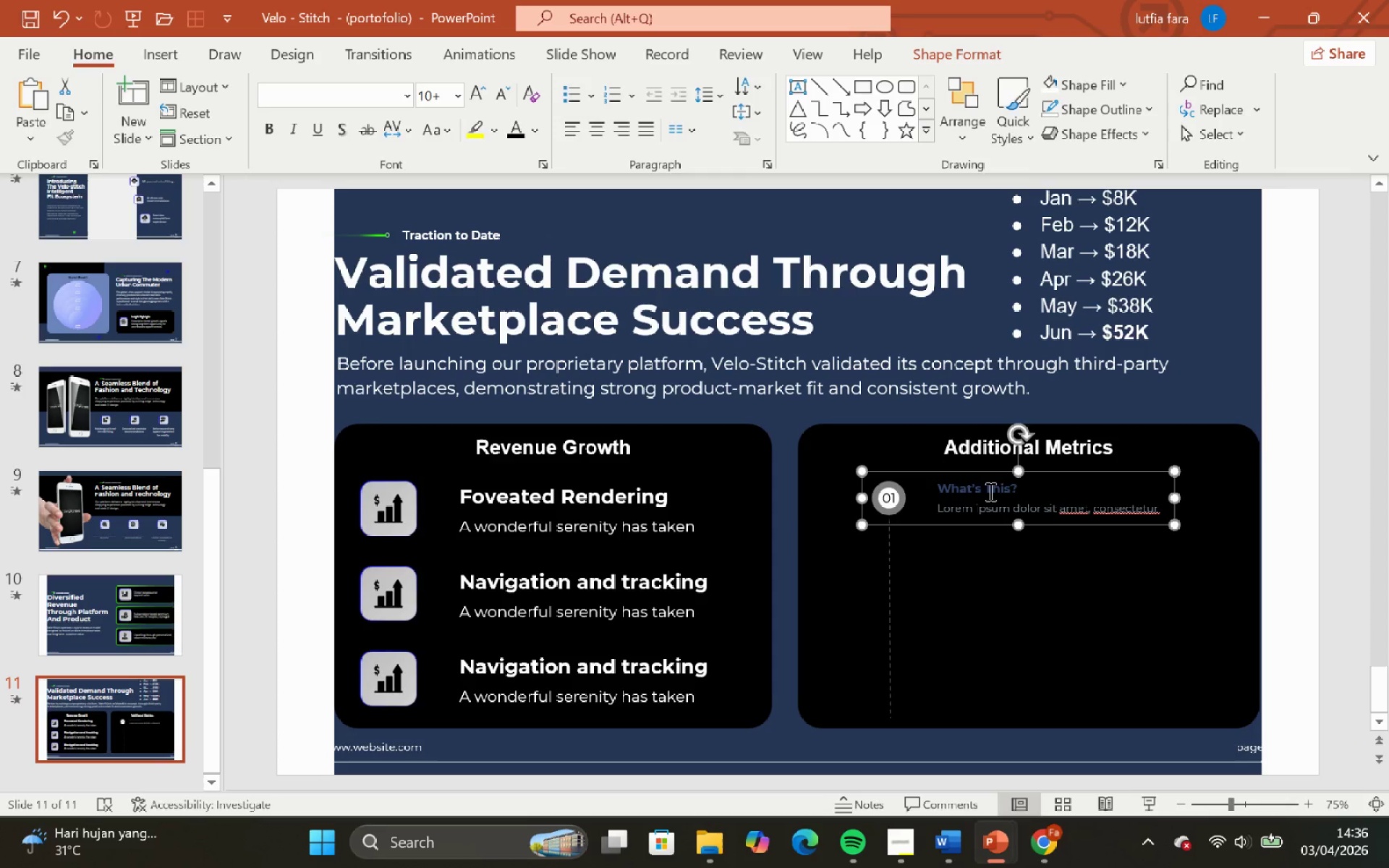 
left_click([989, 491])
 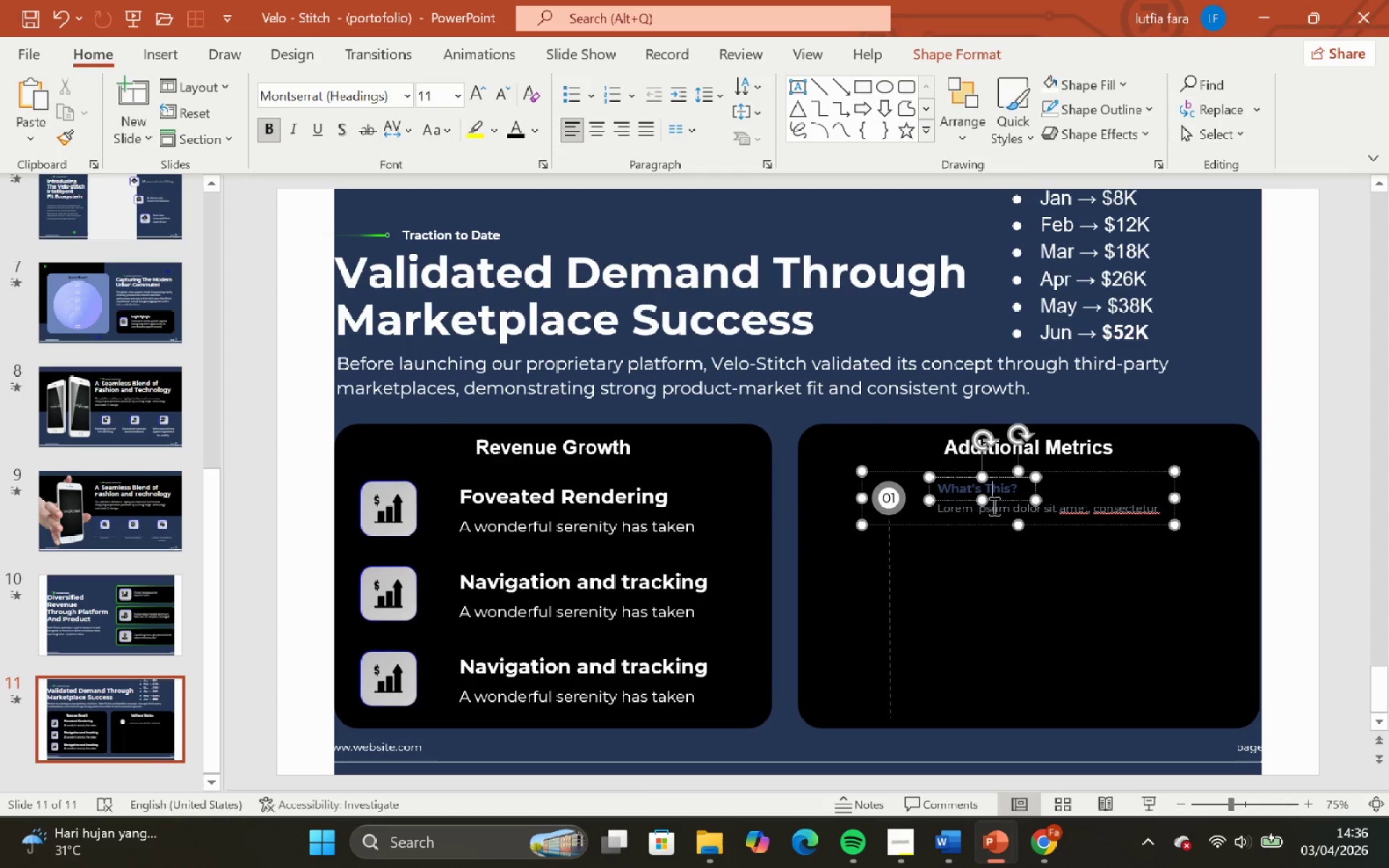 
hold_key(key=ShiftLeft, duration=0.66)
left_click([993, 506])
 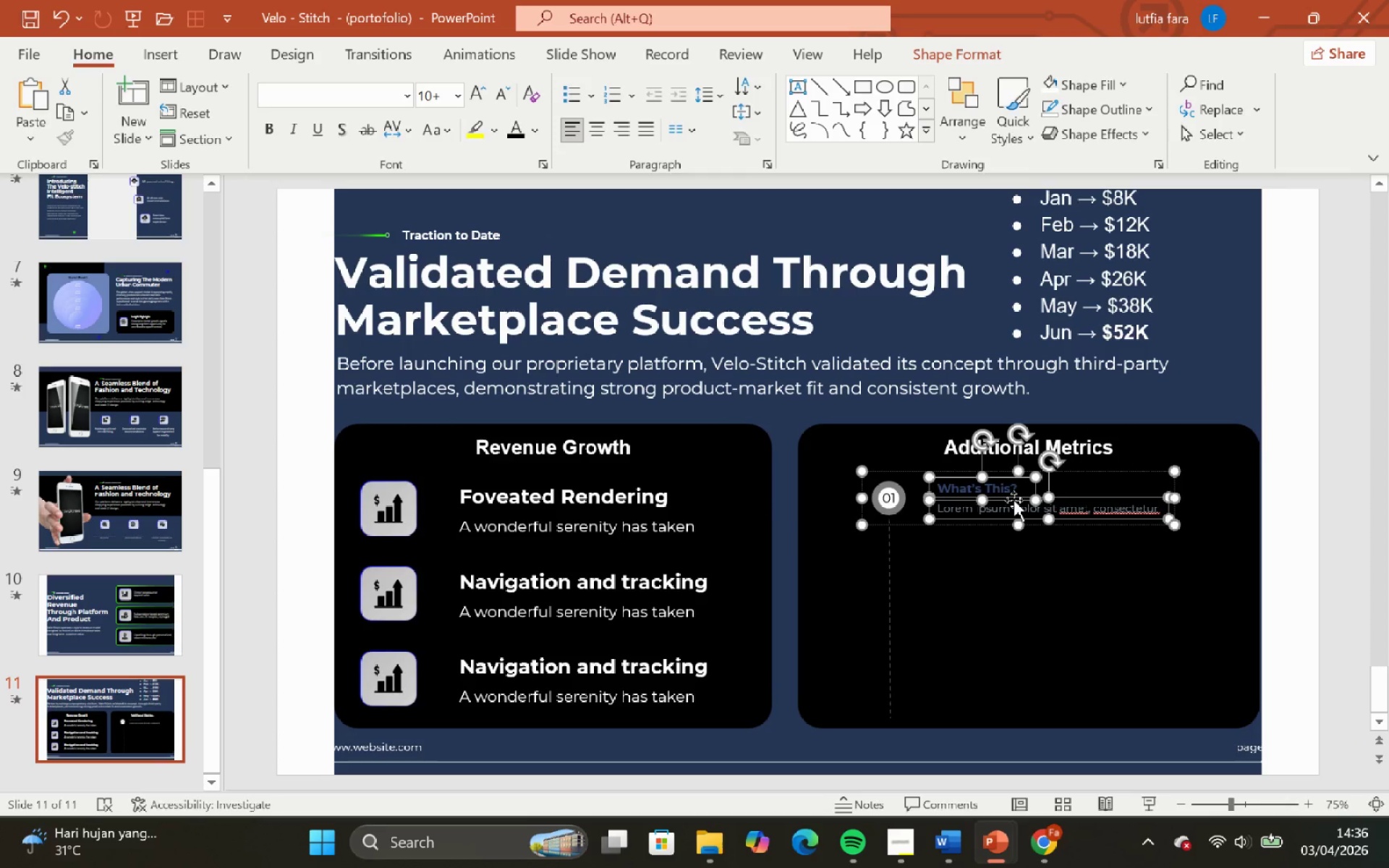 
hold_key(key=ShiftLeft, duration=4.28)
left_click_drag(start_coordinate=[1013, 499], to_coordinate=[1002, 501])
 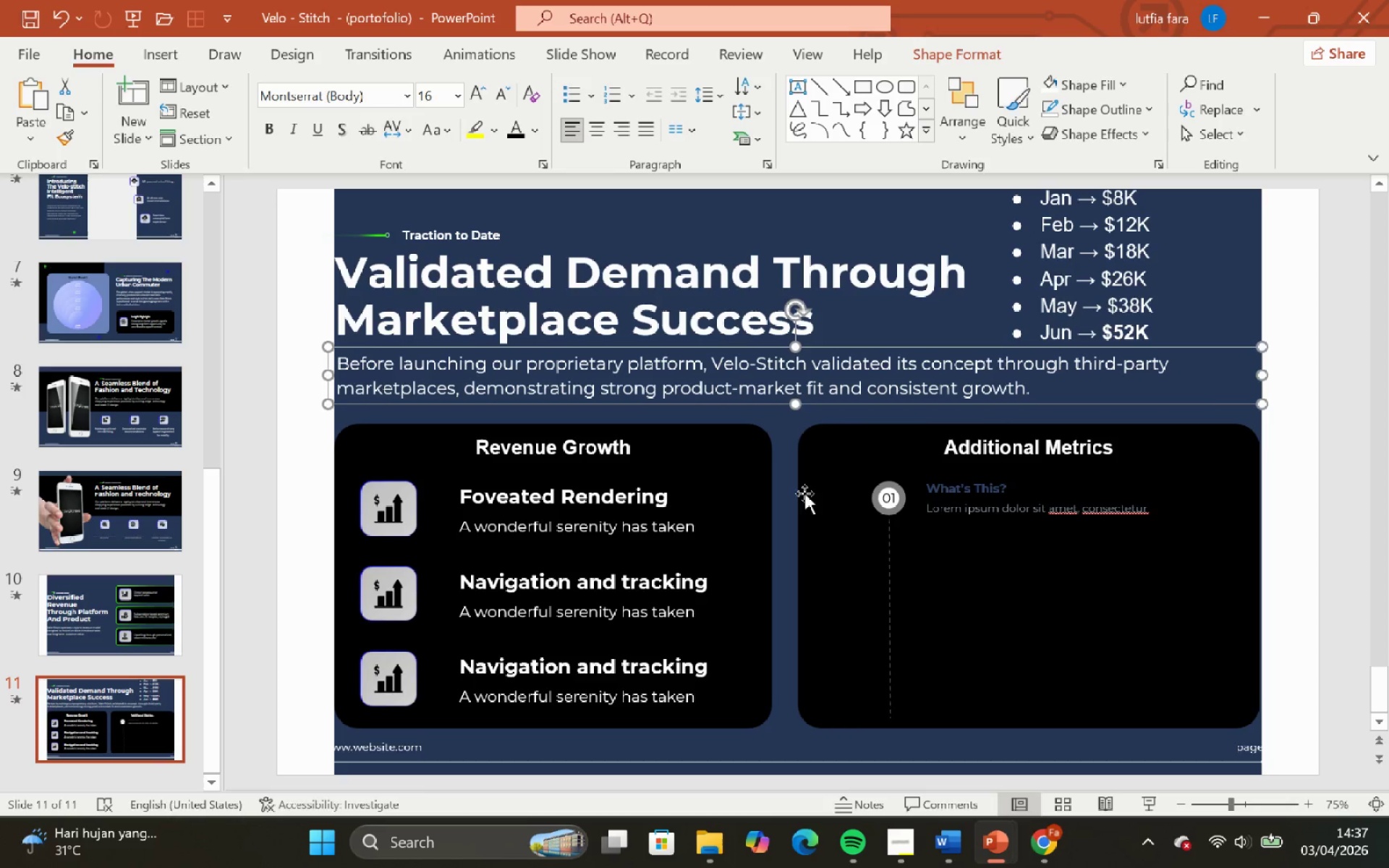 
left_click([783, 493])
 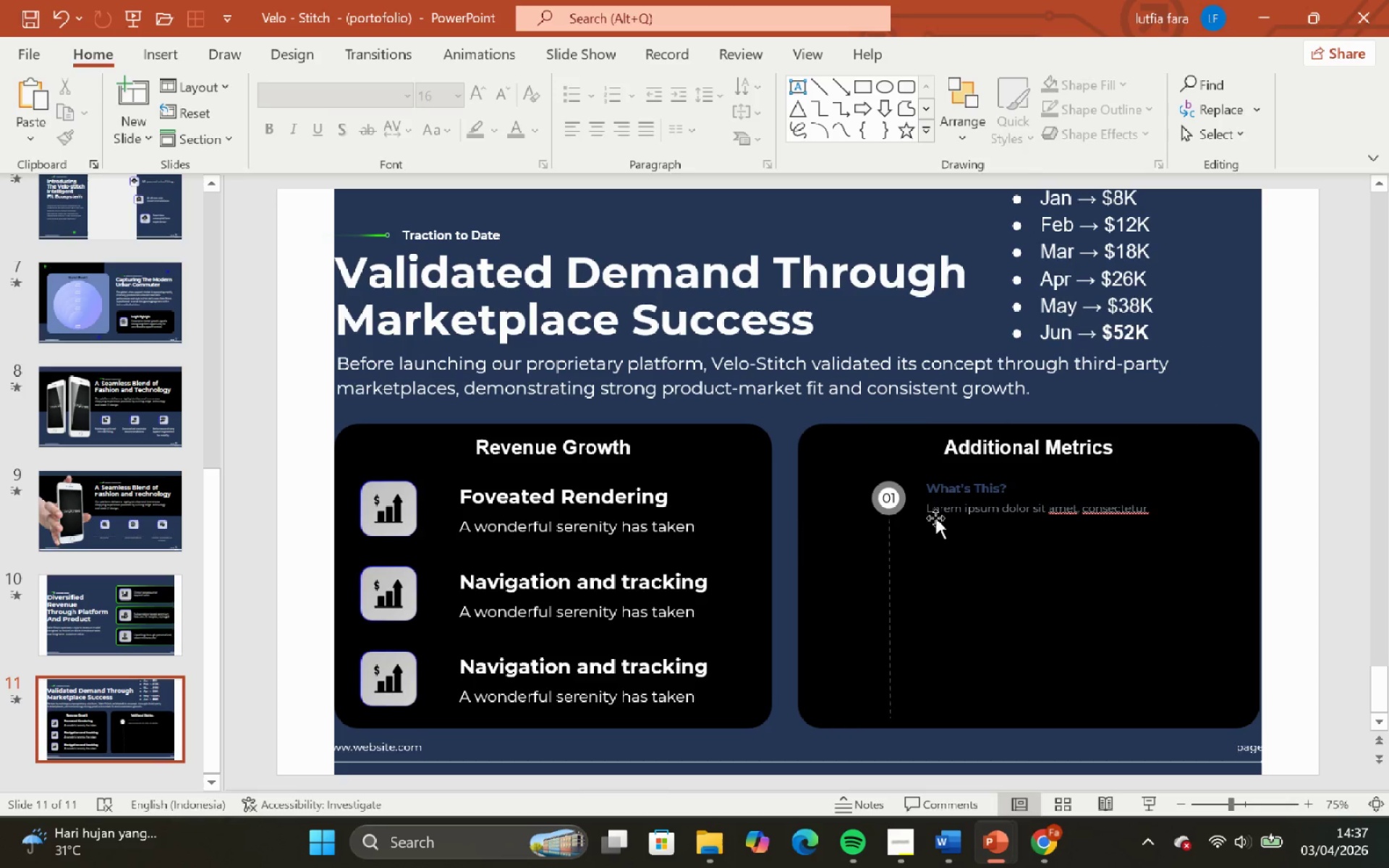 
left_click([934, 514])
 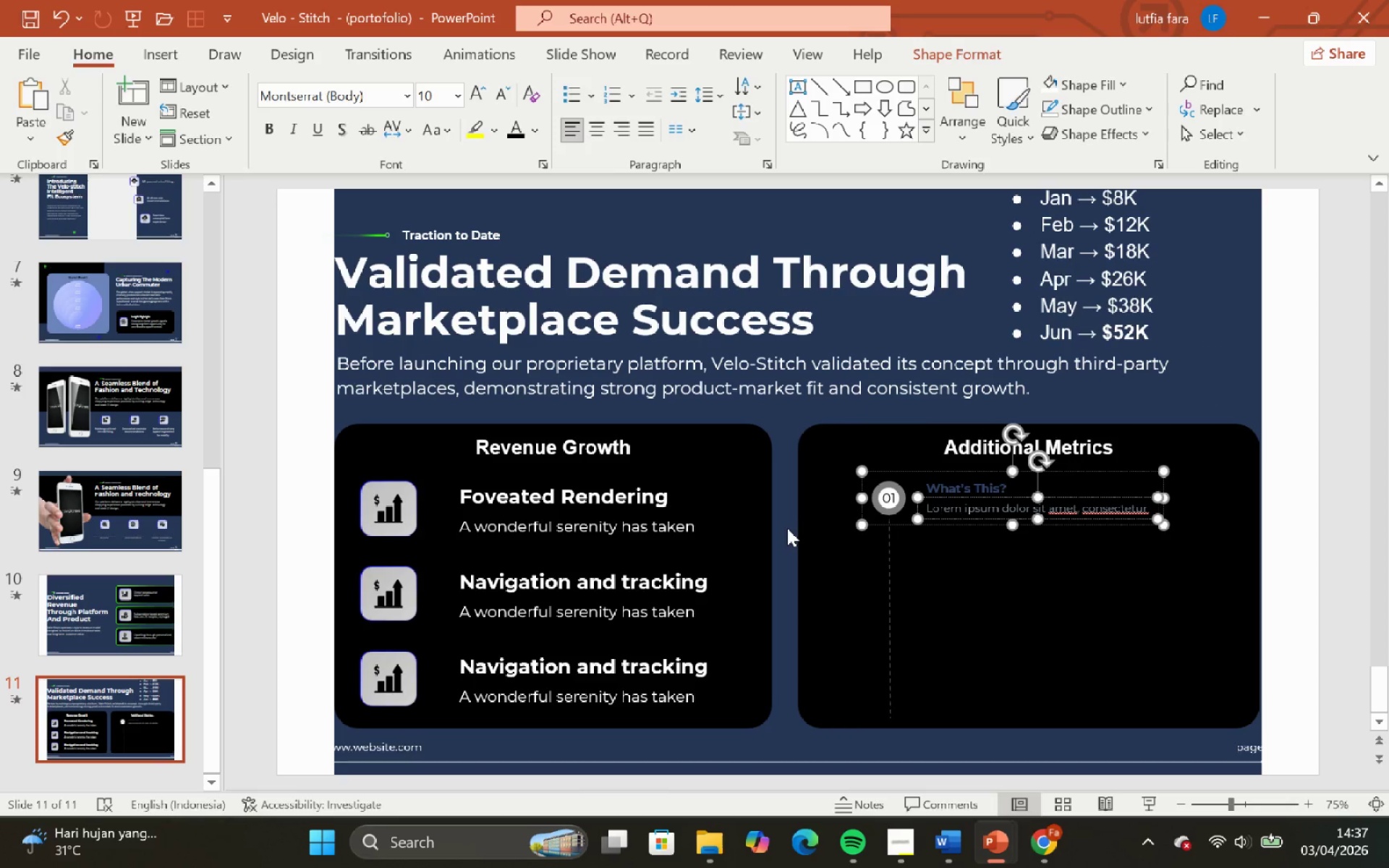 
left_click([787, 528])
 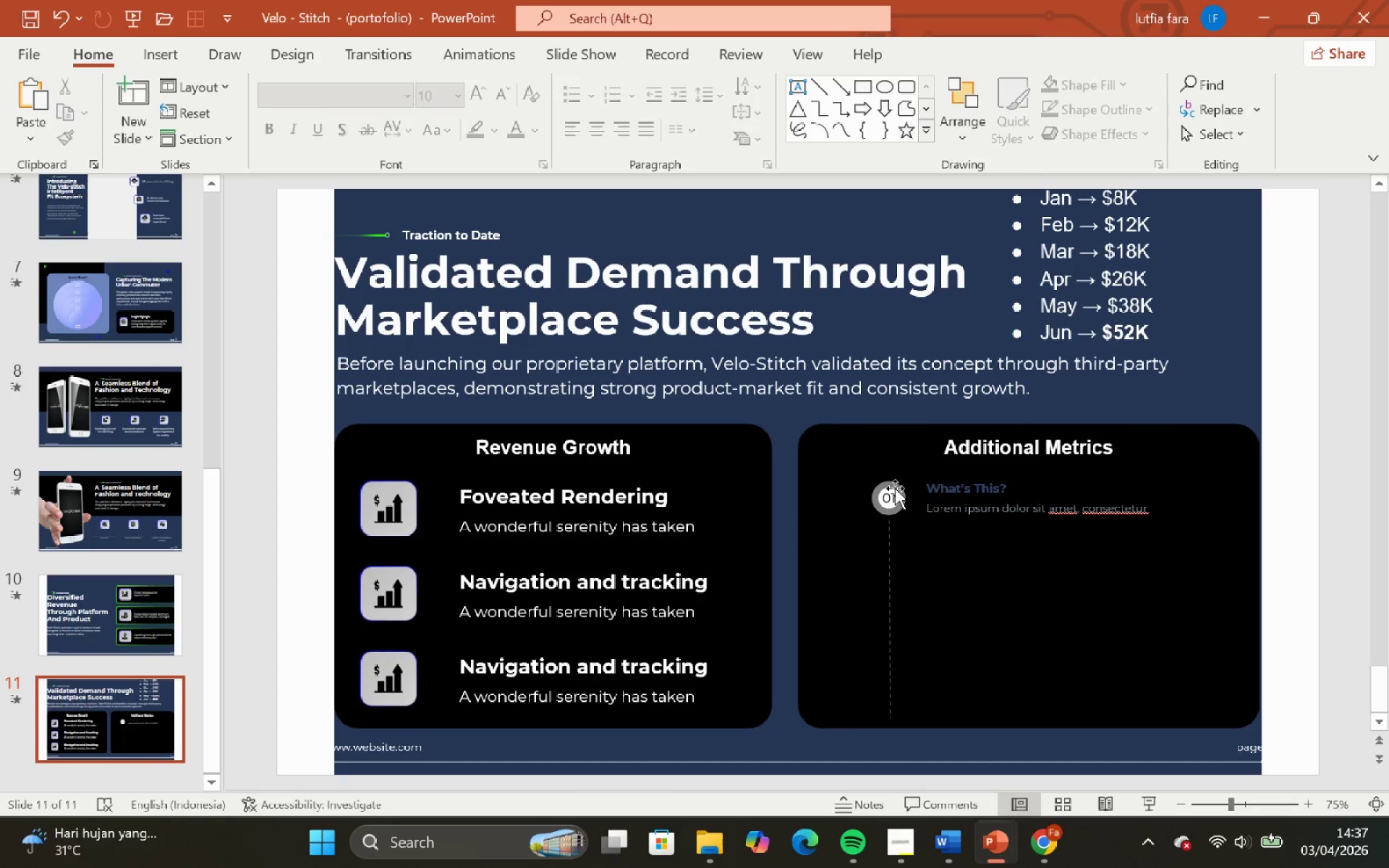 
left_click([893, 488])
 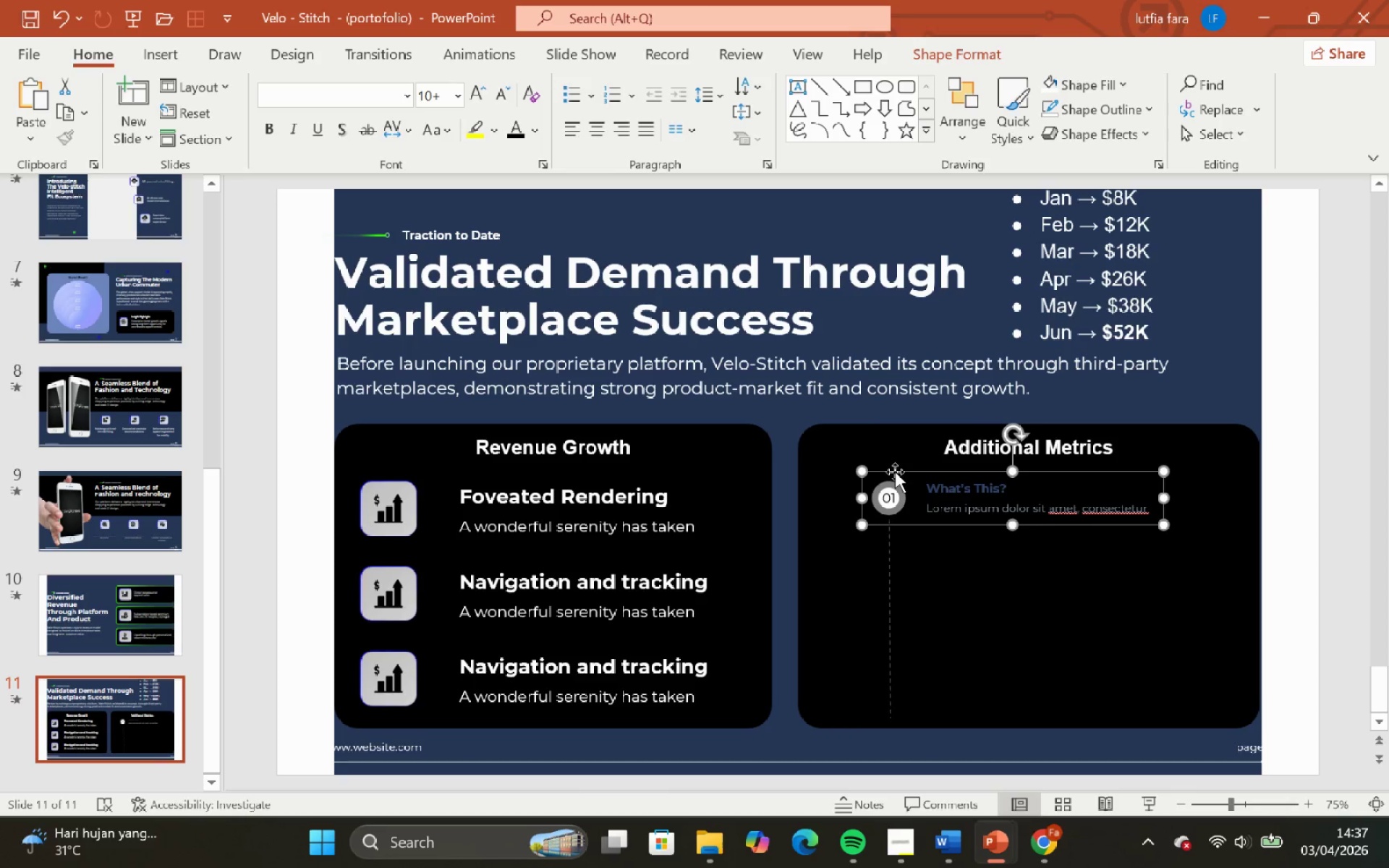 
double_click([1072, 314])
 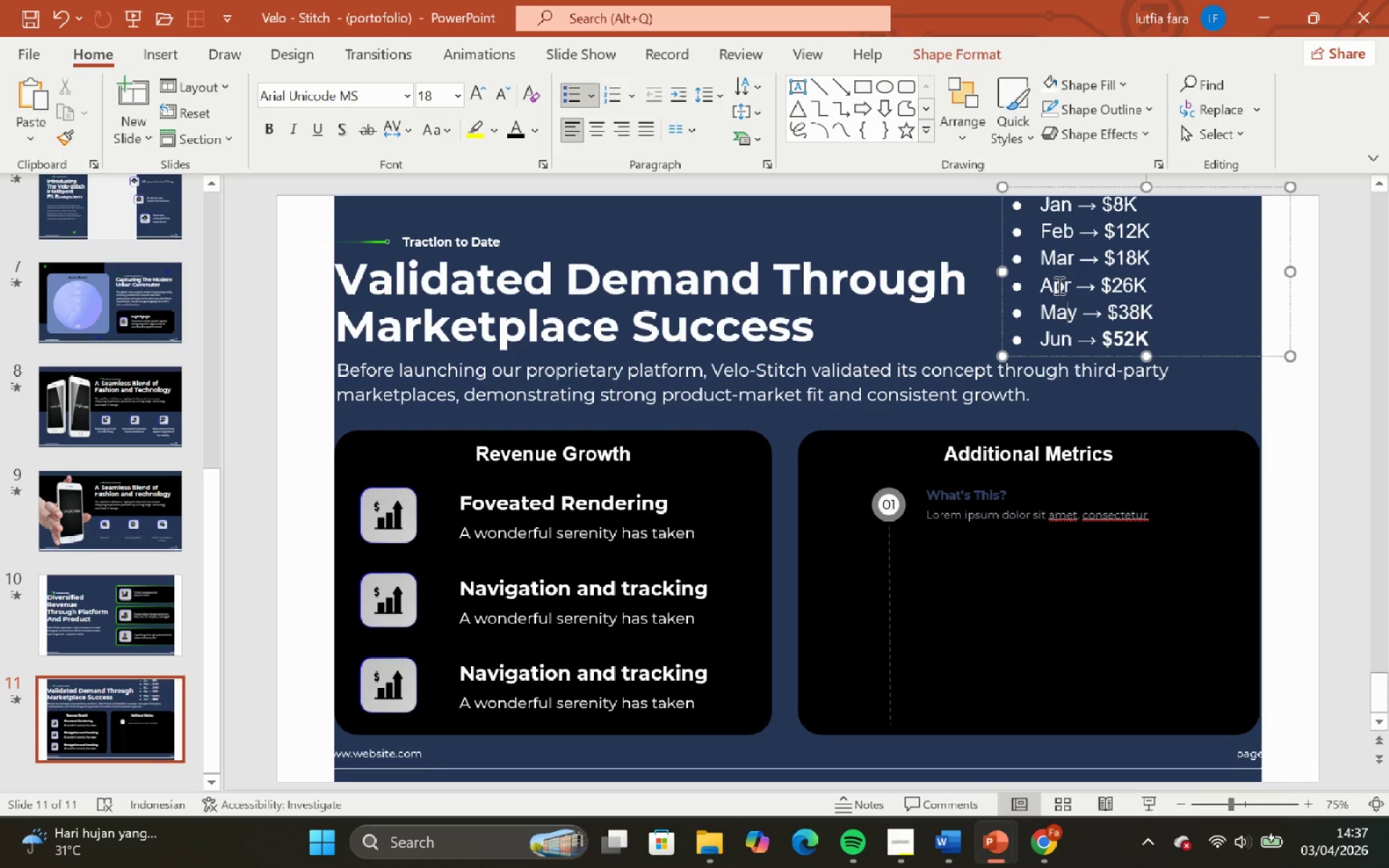 
left_click([1058, 285])
 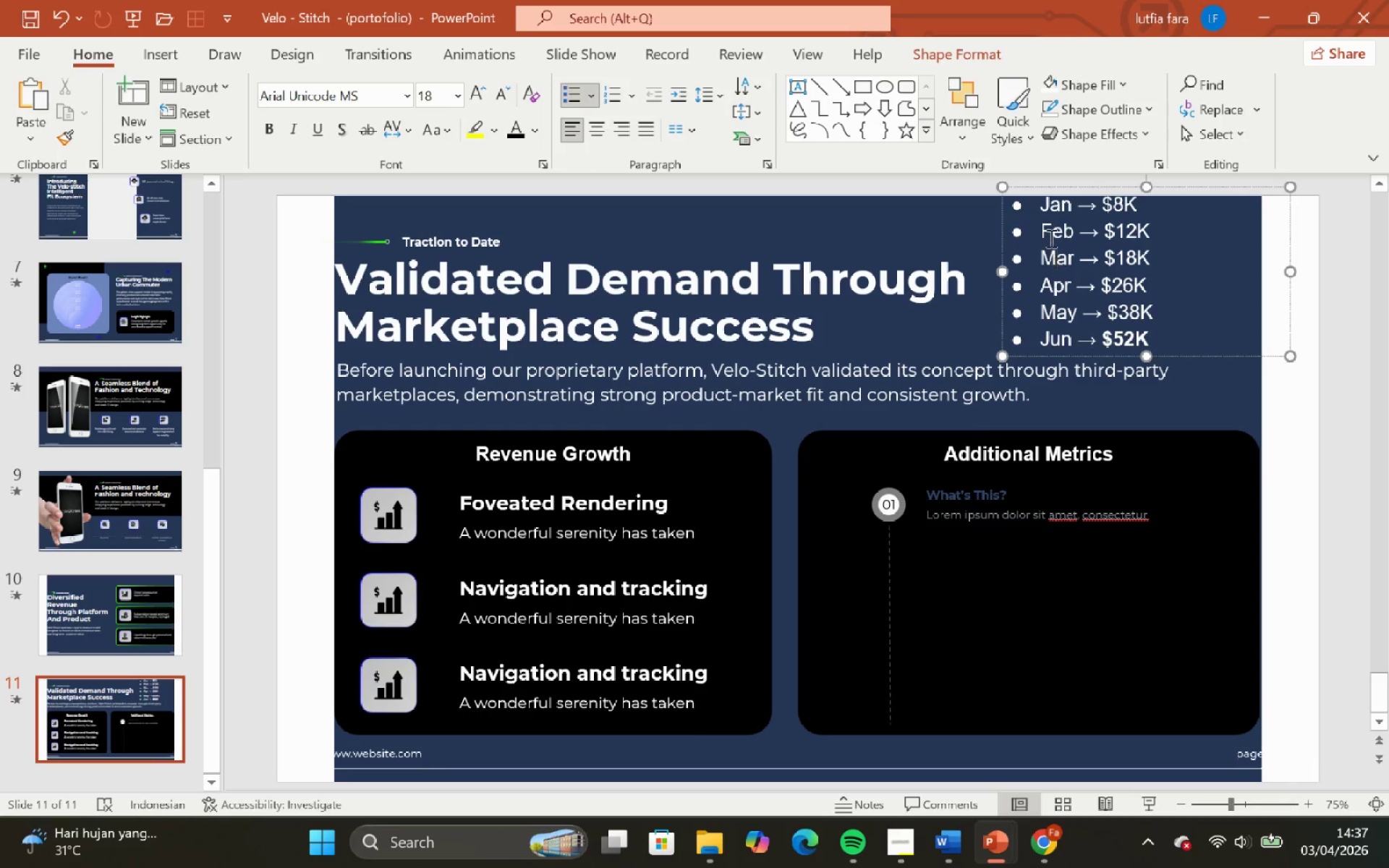 
double_click([1048, 229])
 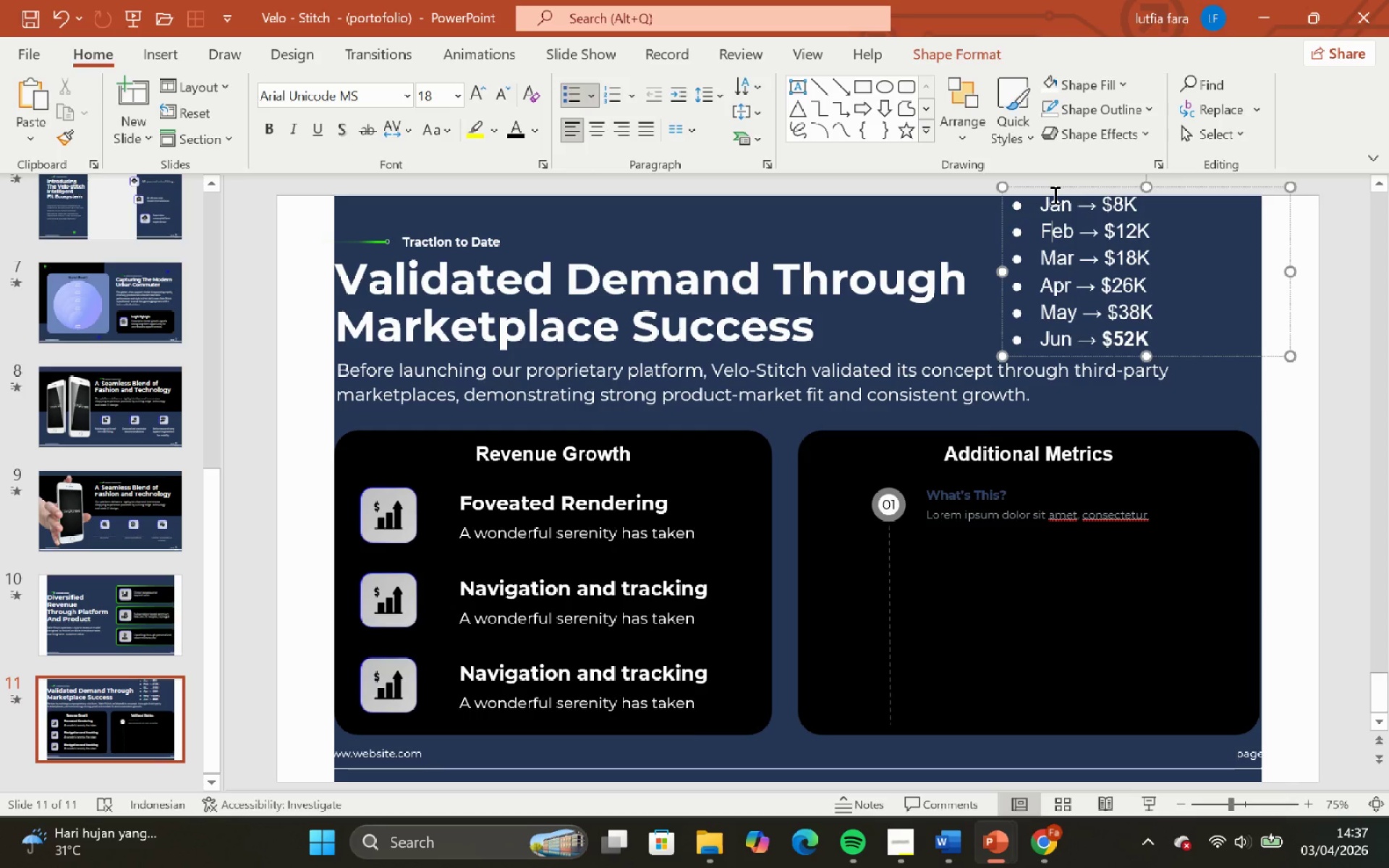 
left_click([1053, 197])
 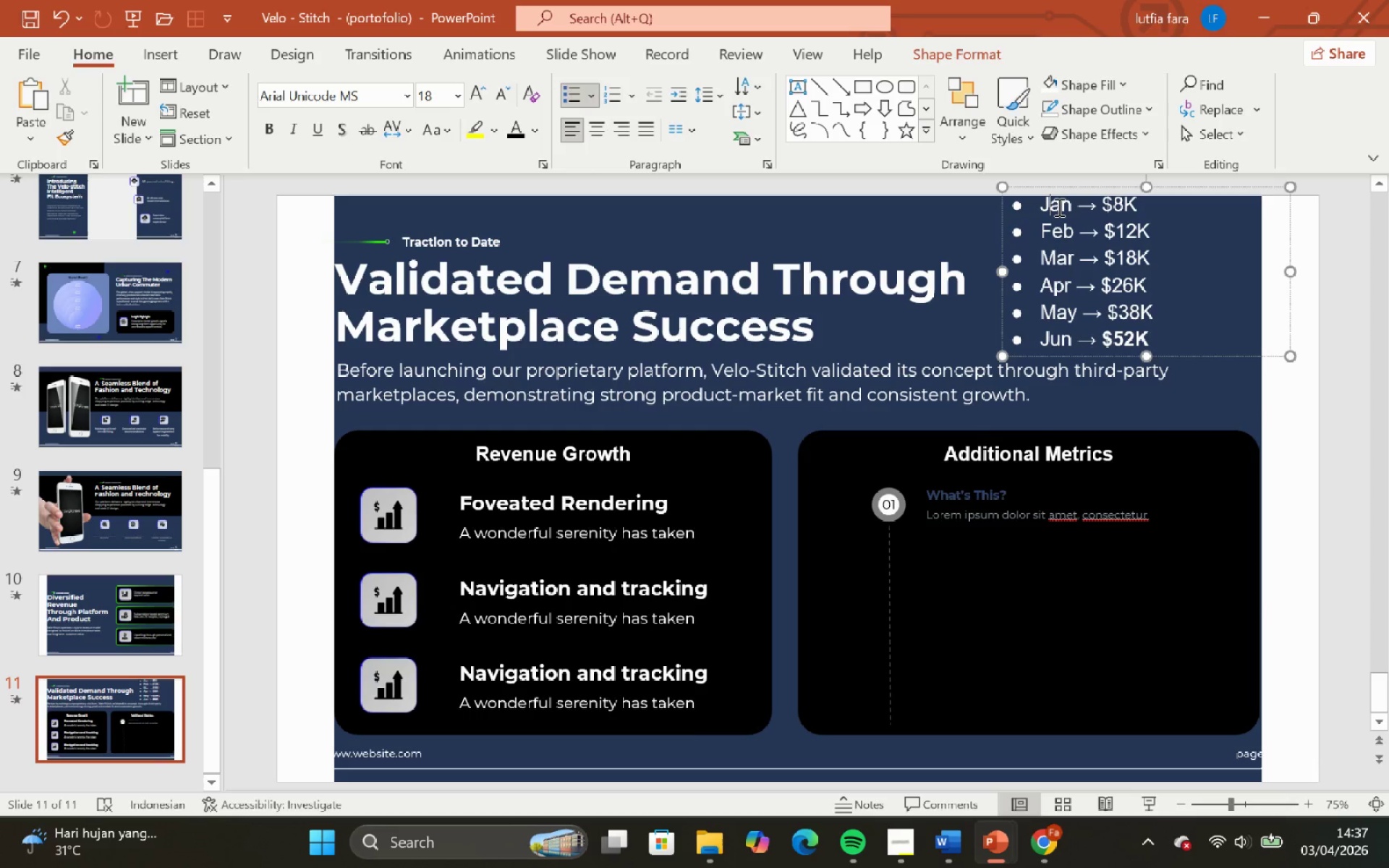 
left_click_drag(start_coordinate=[1058, 207], to_coordinate=[1174, 342])
 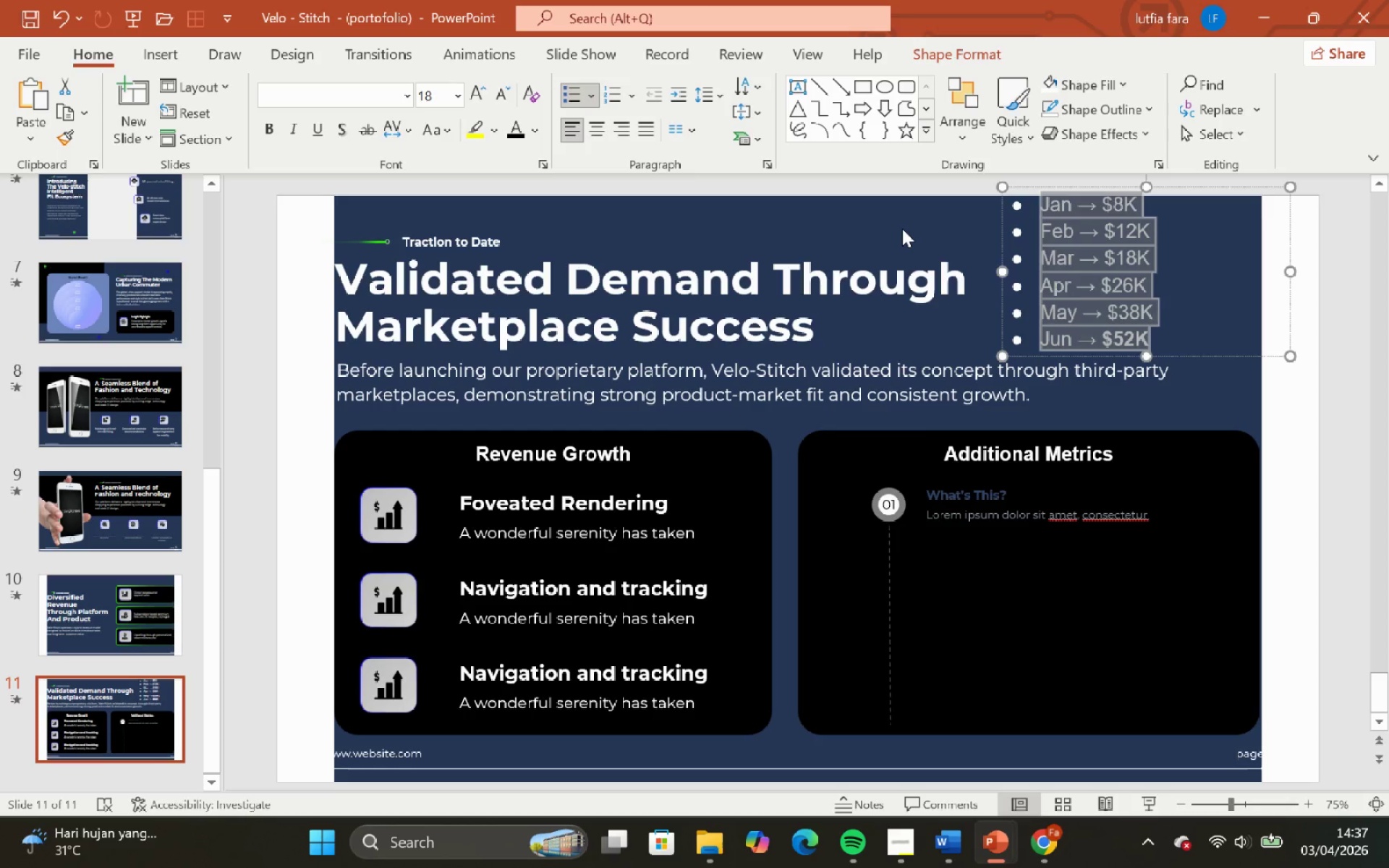 
left_click([902, 229])
 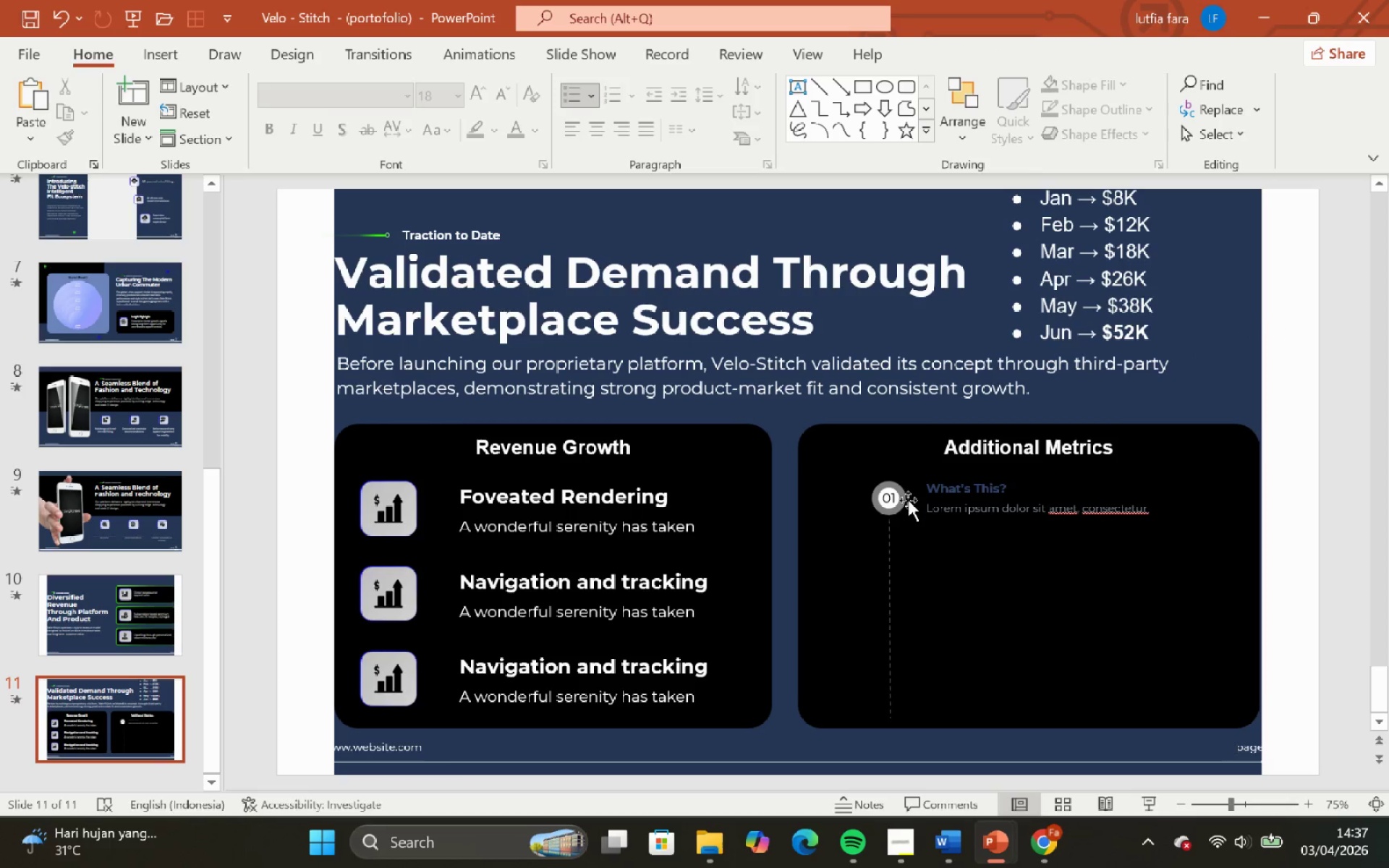 
left_click([899, 503])
 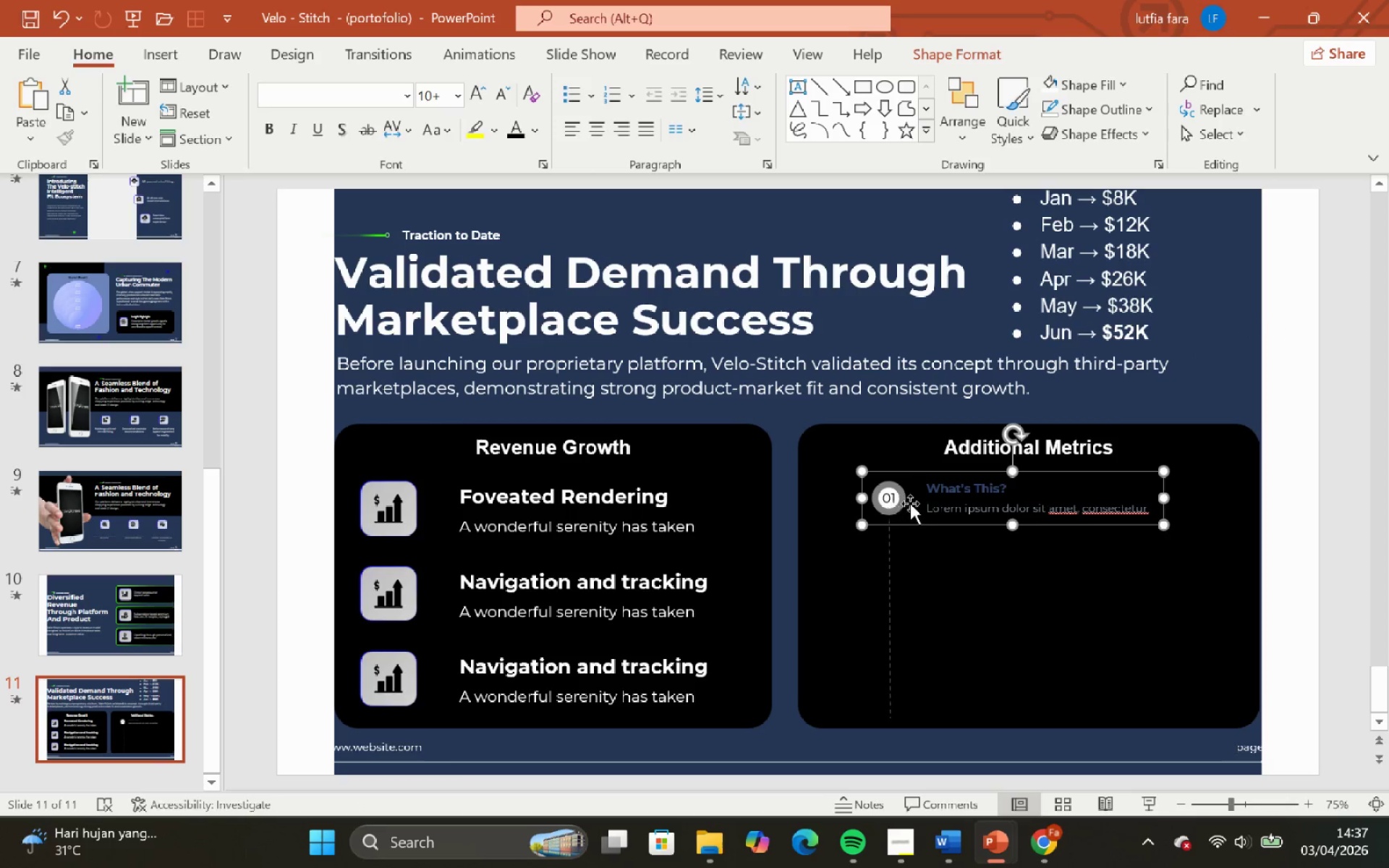 
hold_key(key=ShiftLeft, duration=0.33)
 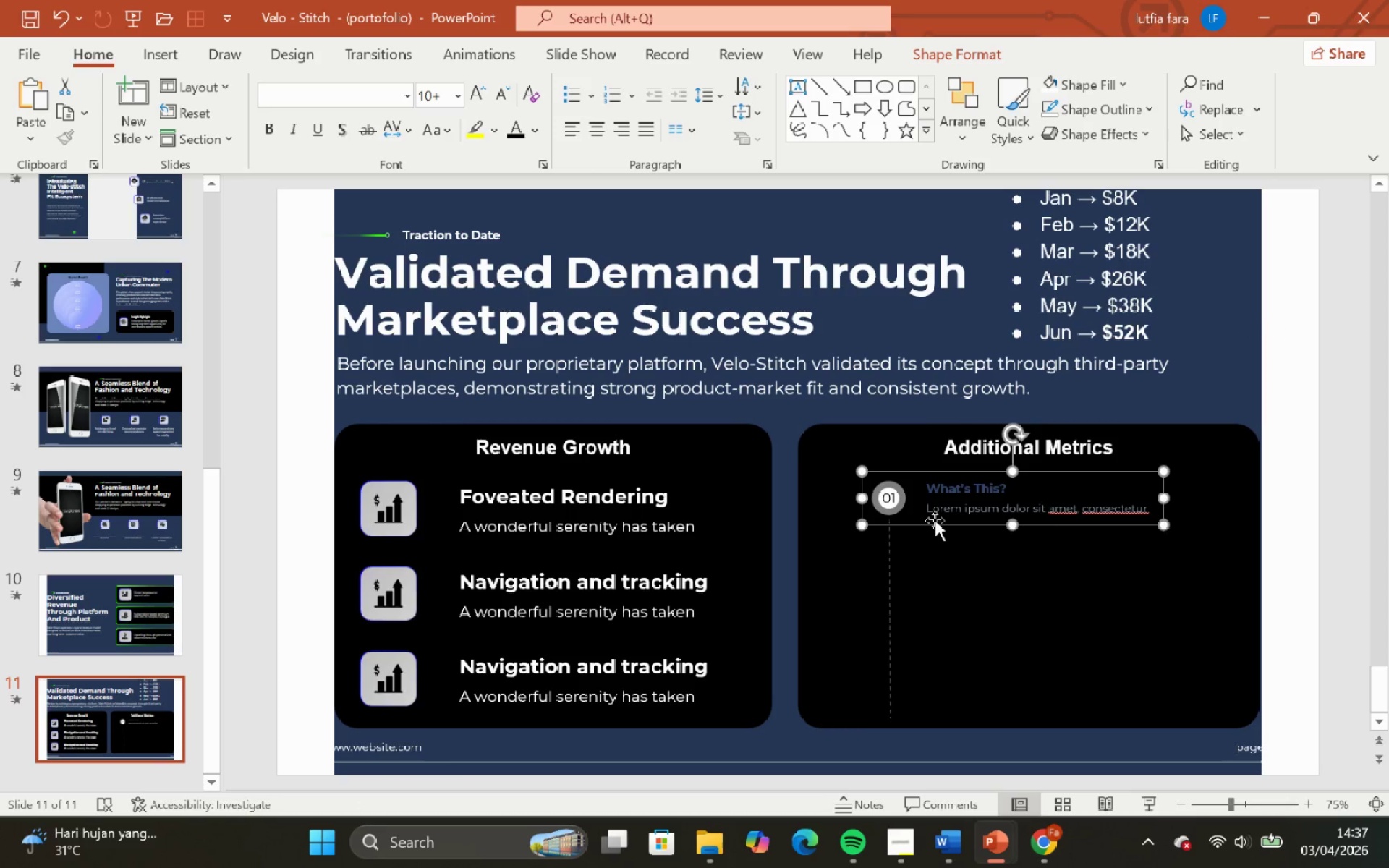 
left_click_drag(start_coordinate=[935, 520], to_coordinate=[935, 548])
 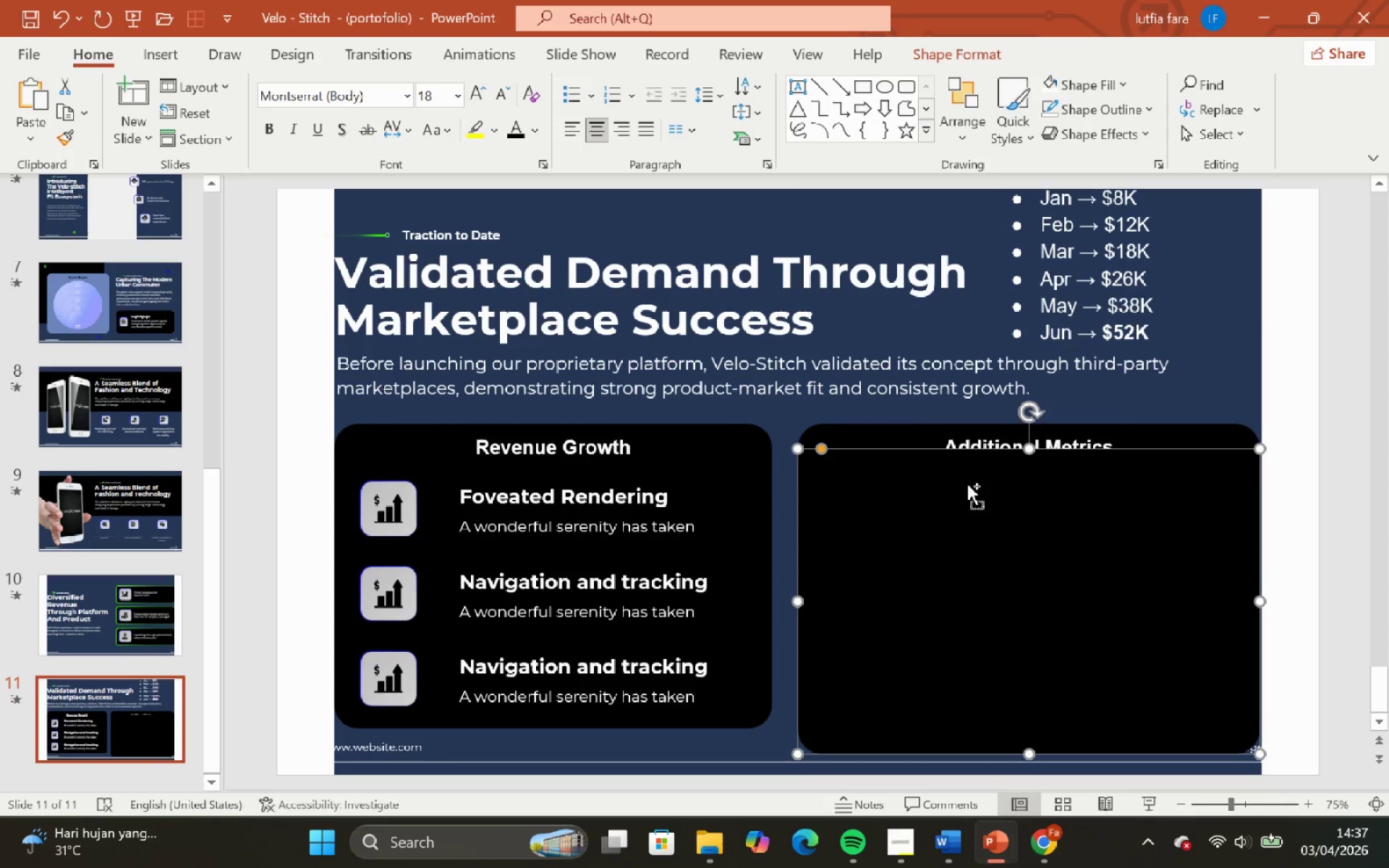 
hold_key(key=ControlLeft, duration=0.62)
 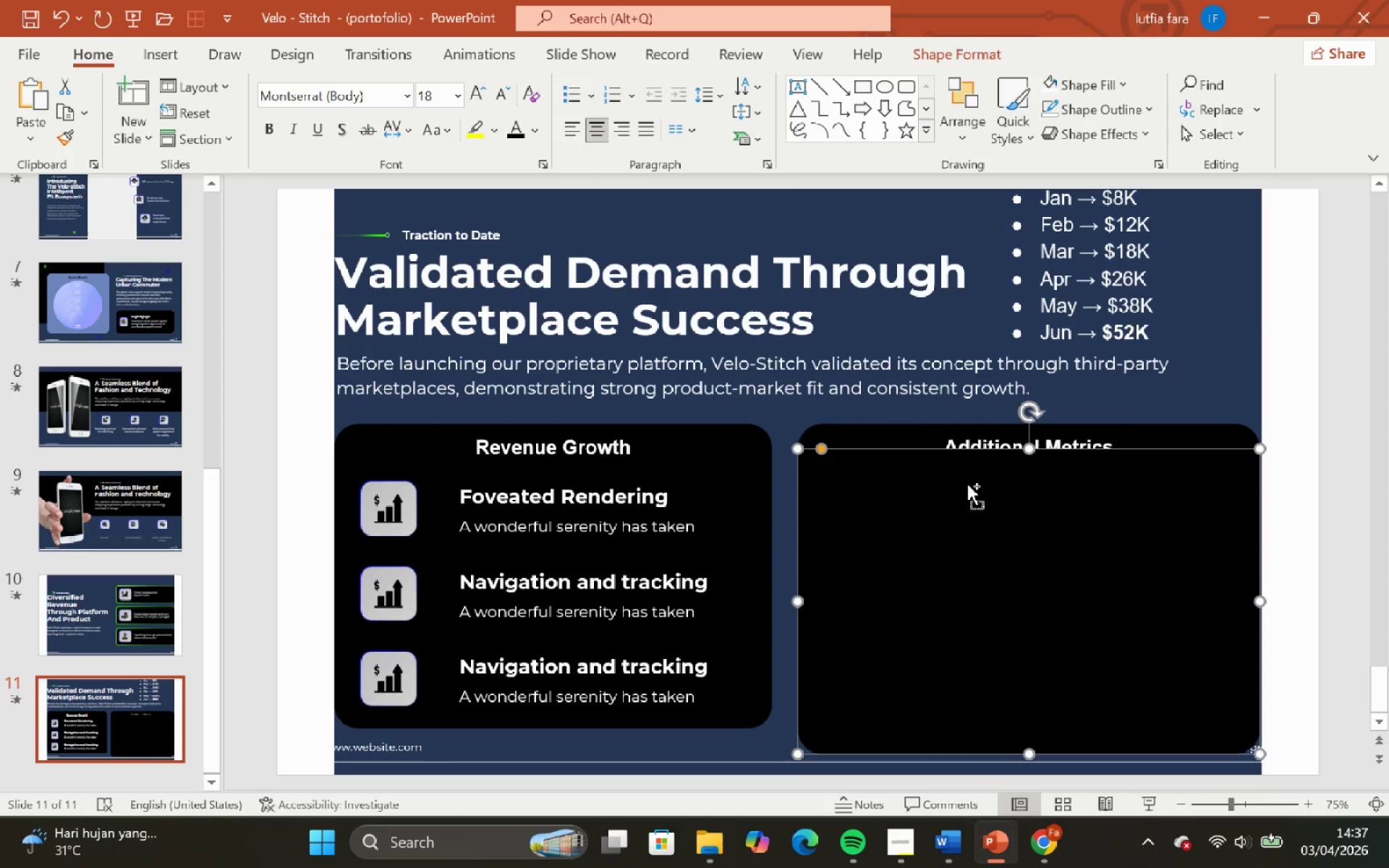 
hold_key(key=ShiftLeft, duration=0.55)
 